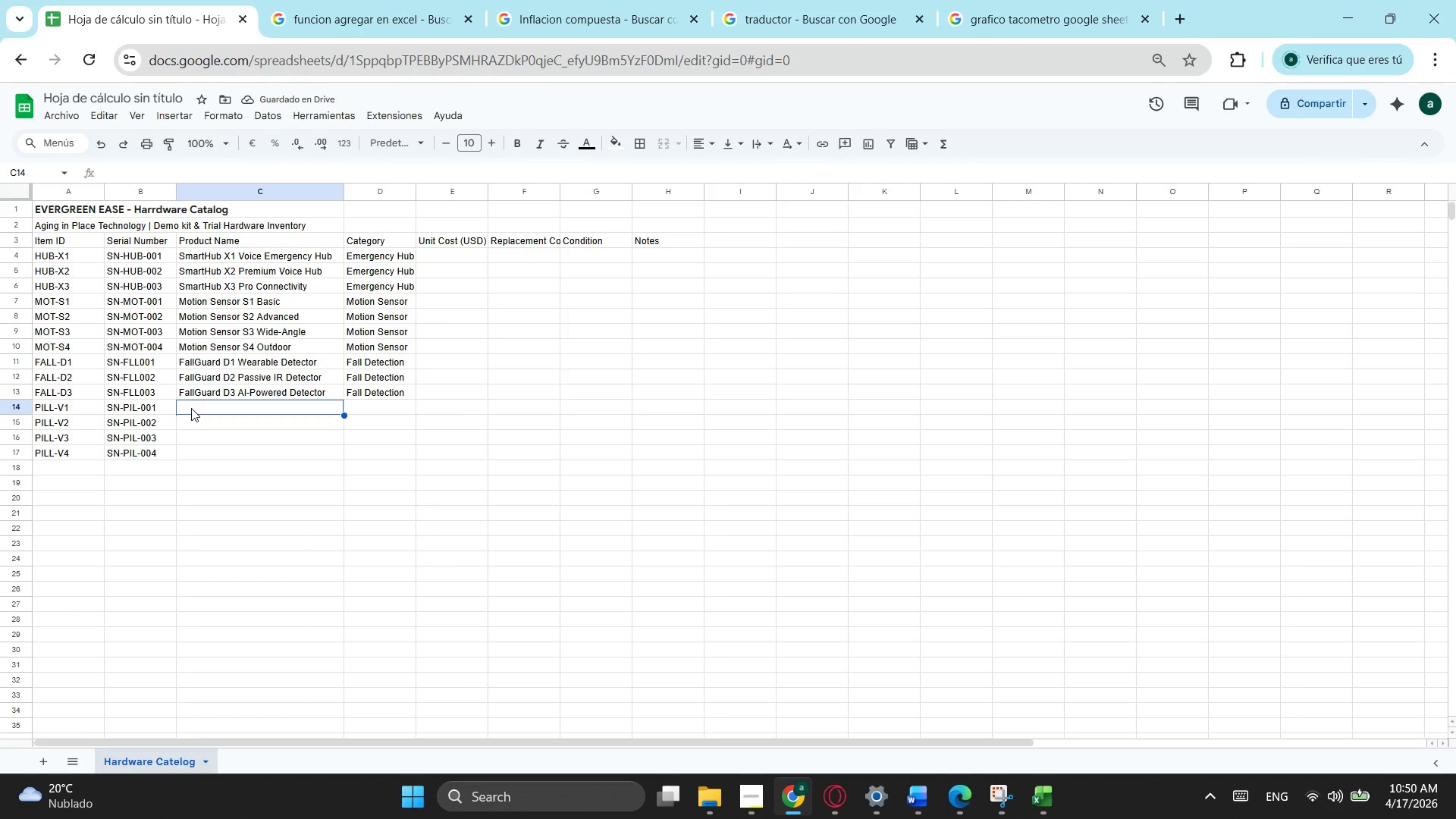 
wait(8.14)
 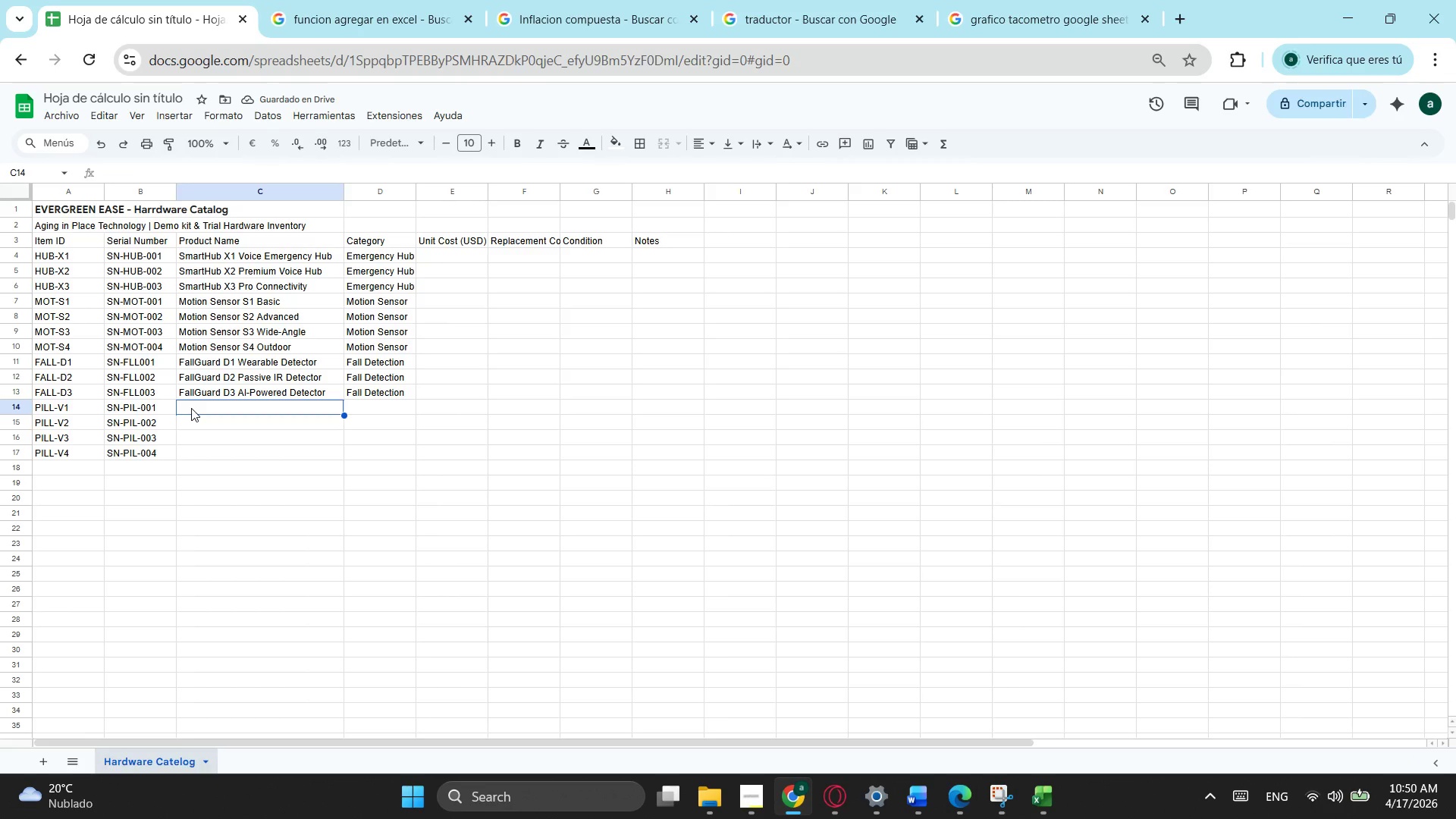 
double_click([191, 408])
 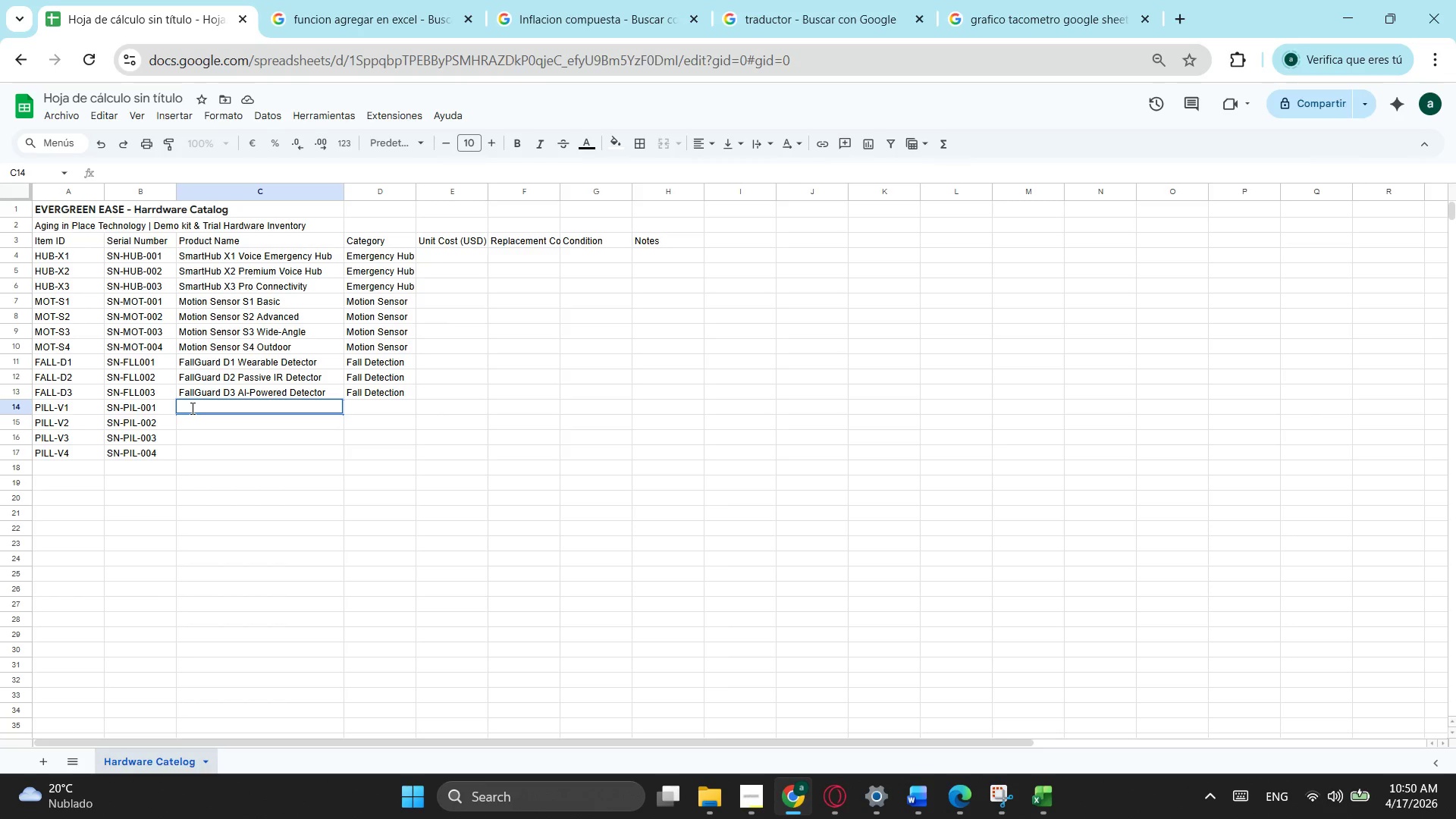 
type(pi)
key(Backspace)
key(Backspace)
type(Pis)
key(Backspace)
type(ll )
key(Backspace)
type(-Smart V1)
 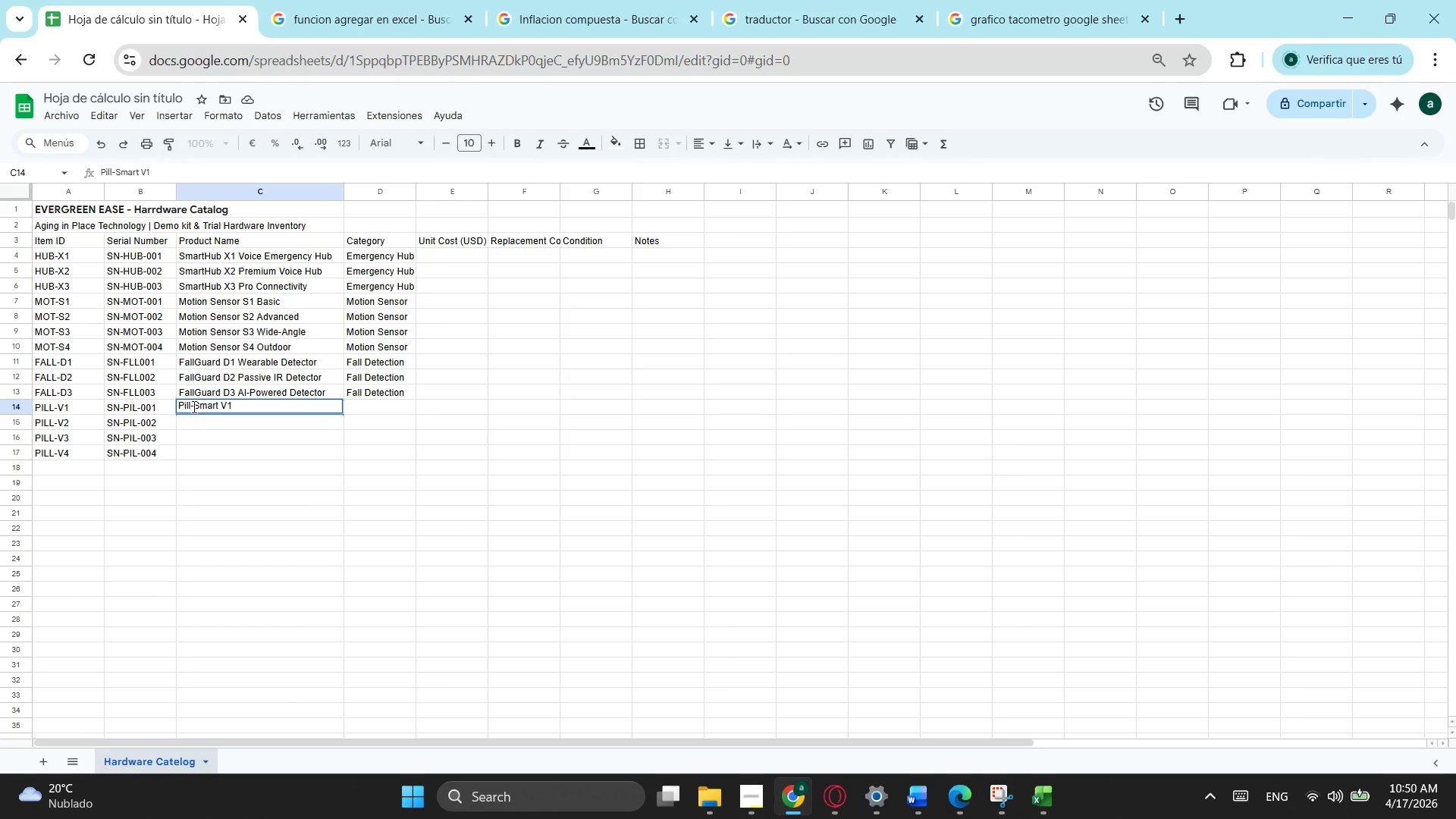 
key(Backspace)
 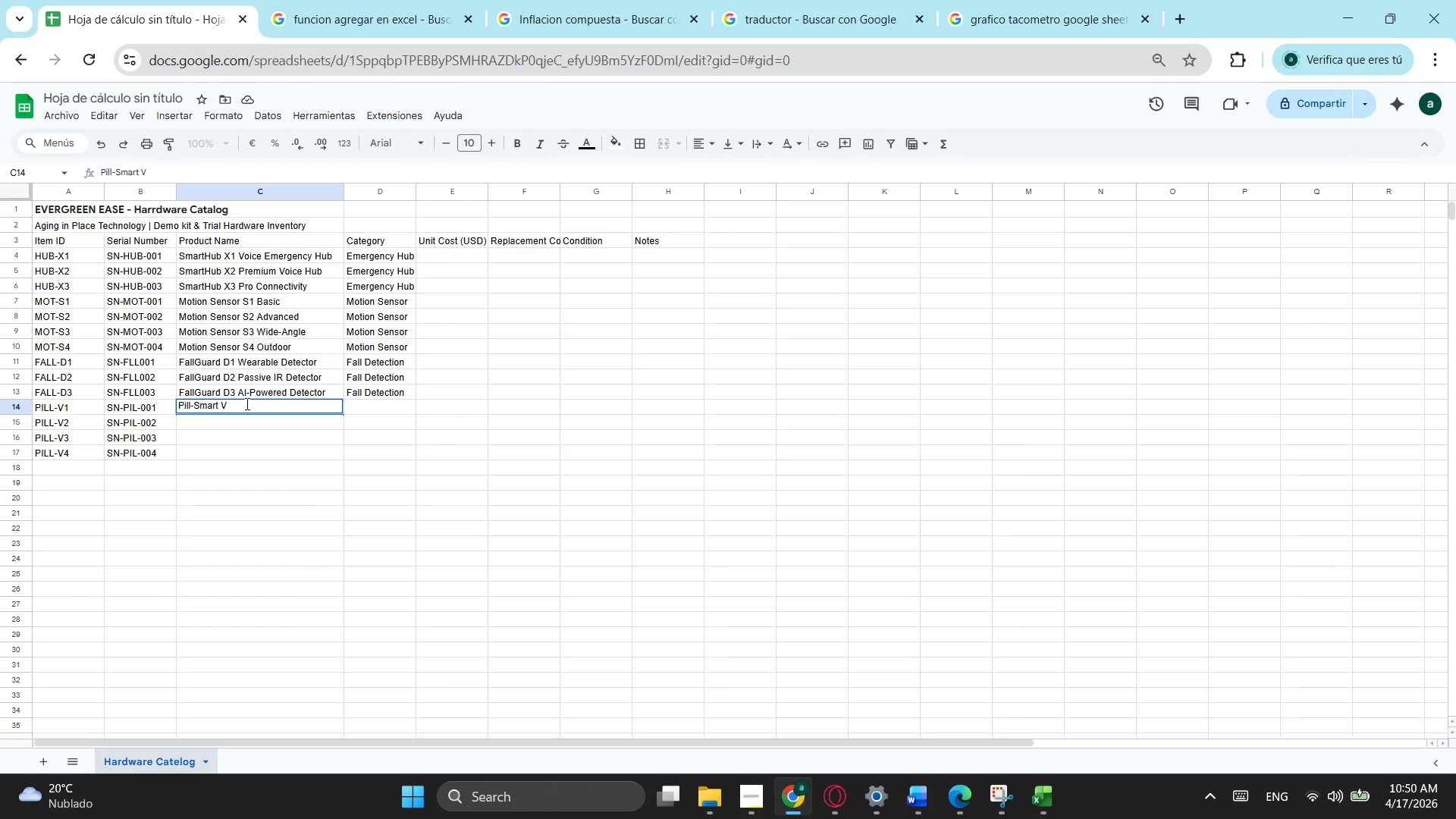 
left_click_drag(start_coordinate=[246, 403], to_coordinate=[179, 413])
 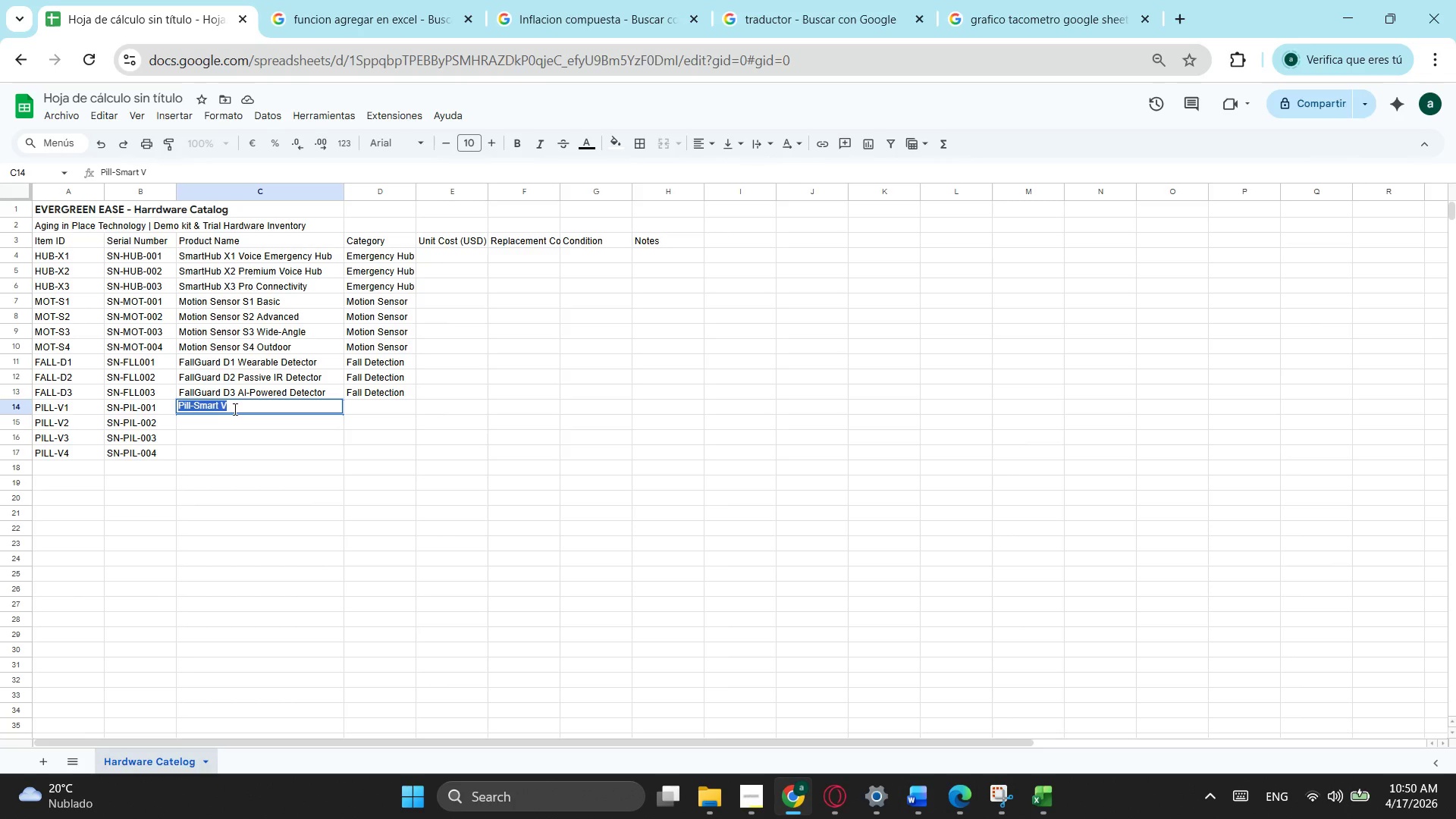 
key(Control+ControlLeft)
 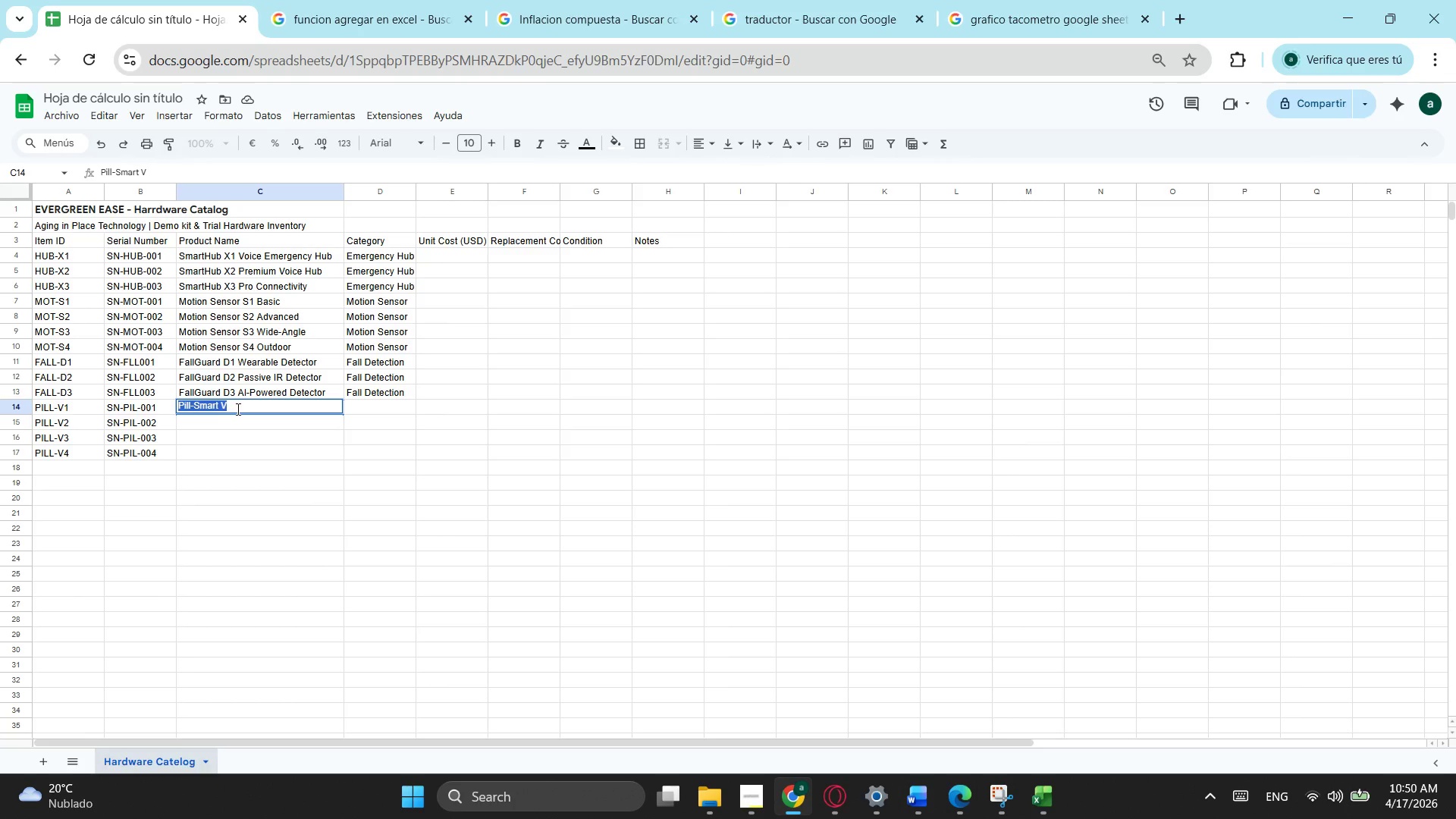 
key(Control+C)
 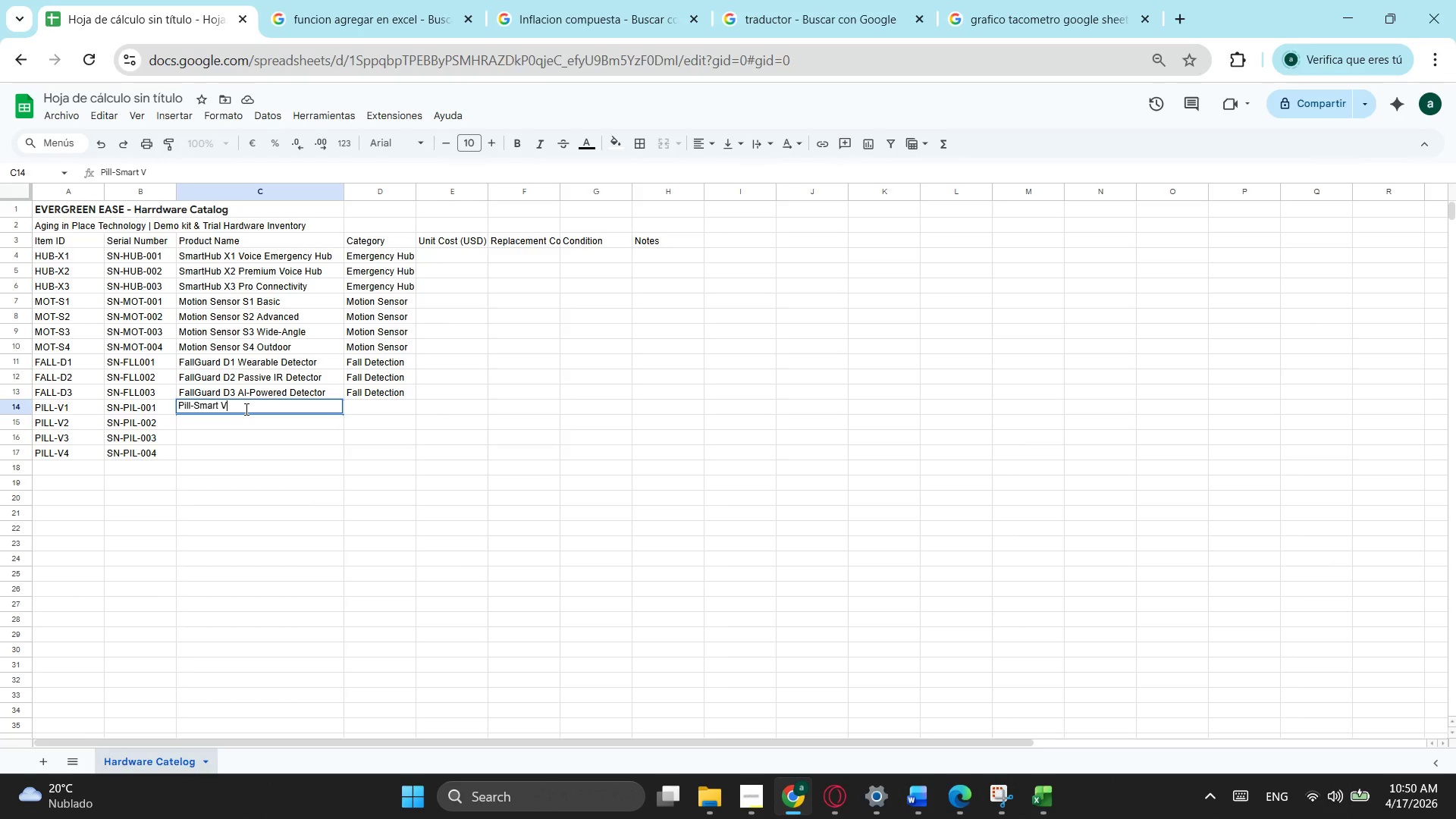 
left_click([245, 409])
 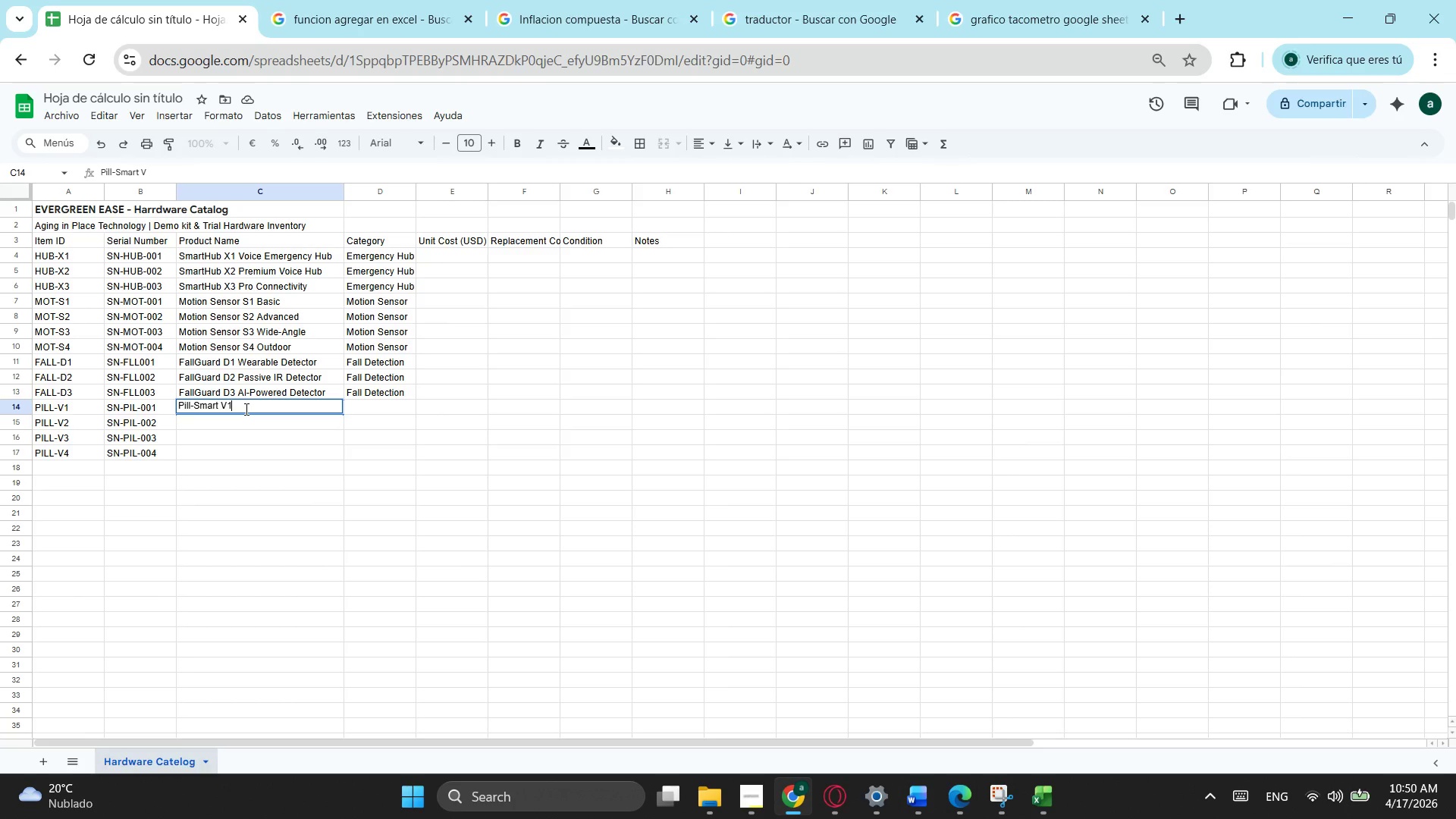 
type(1 Basic Di)
 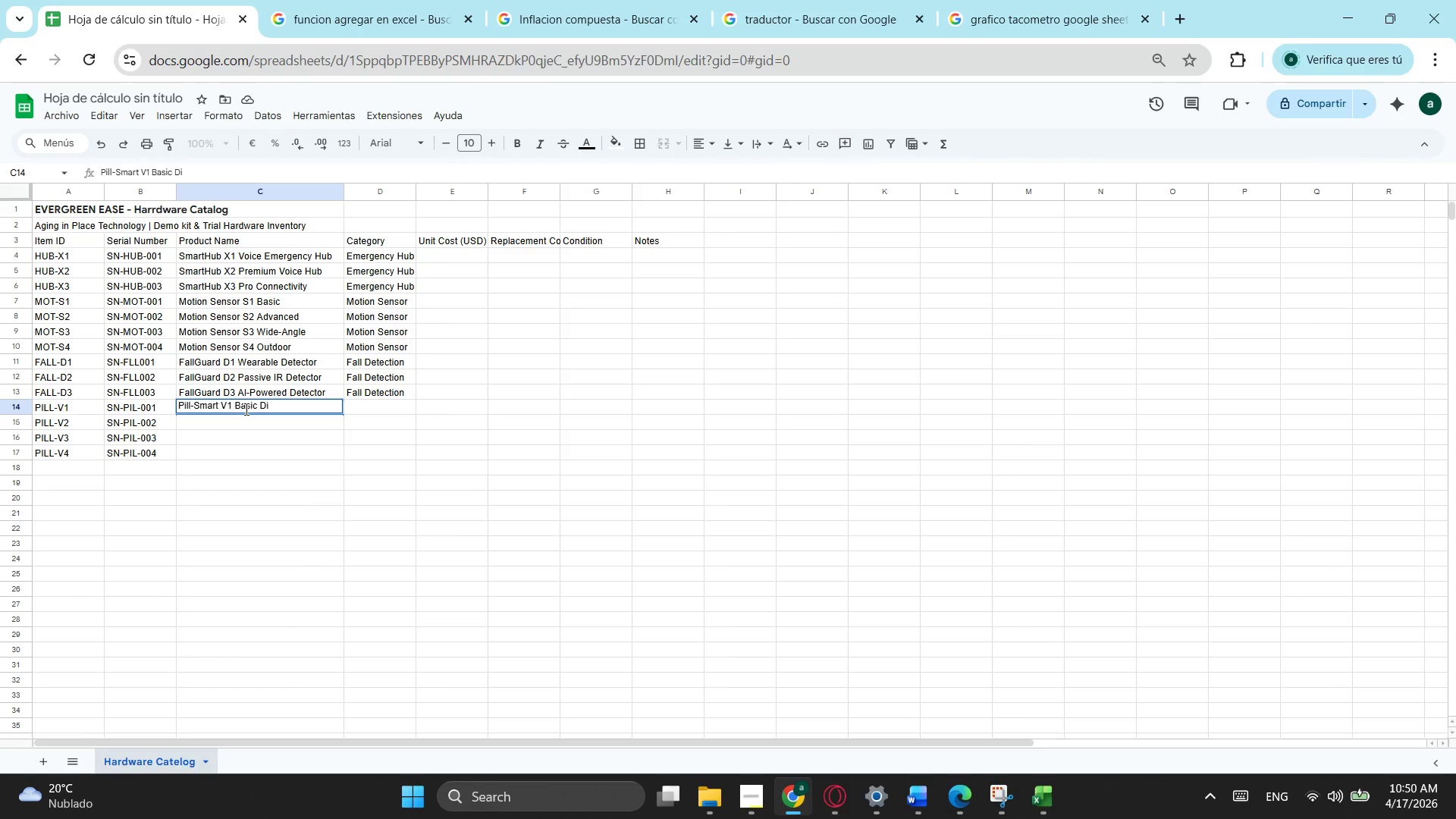 
wait(62.31)
 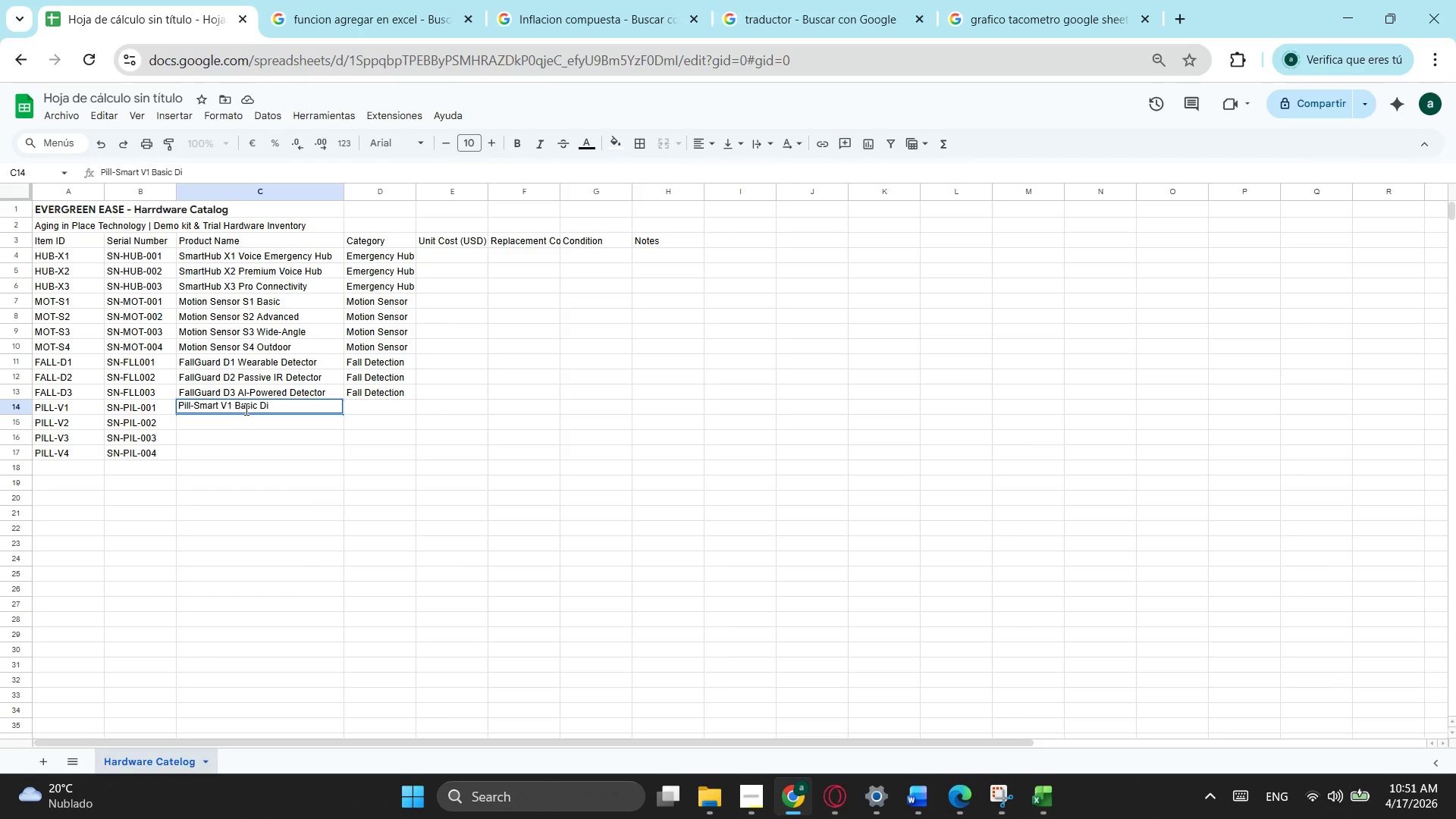 
type(spenser)
 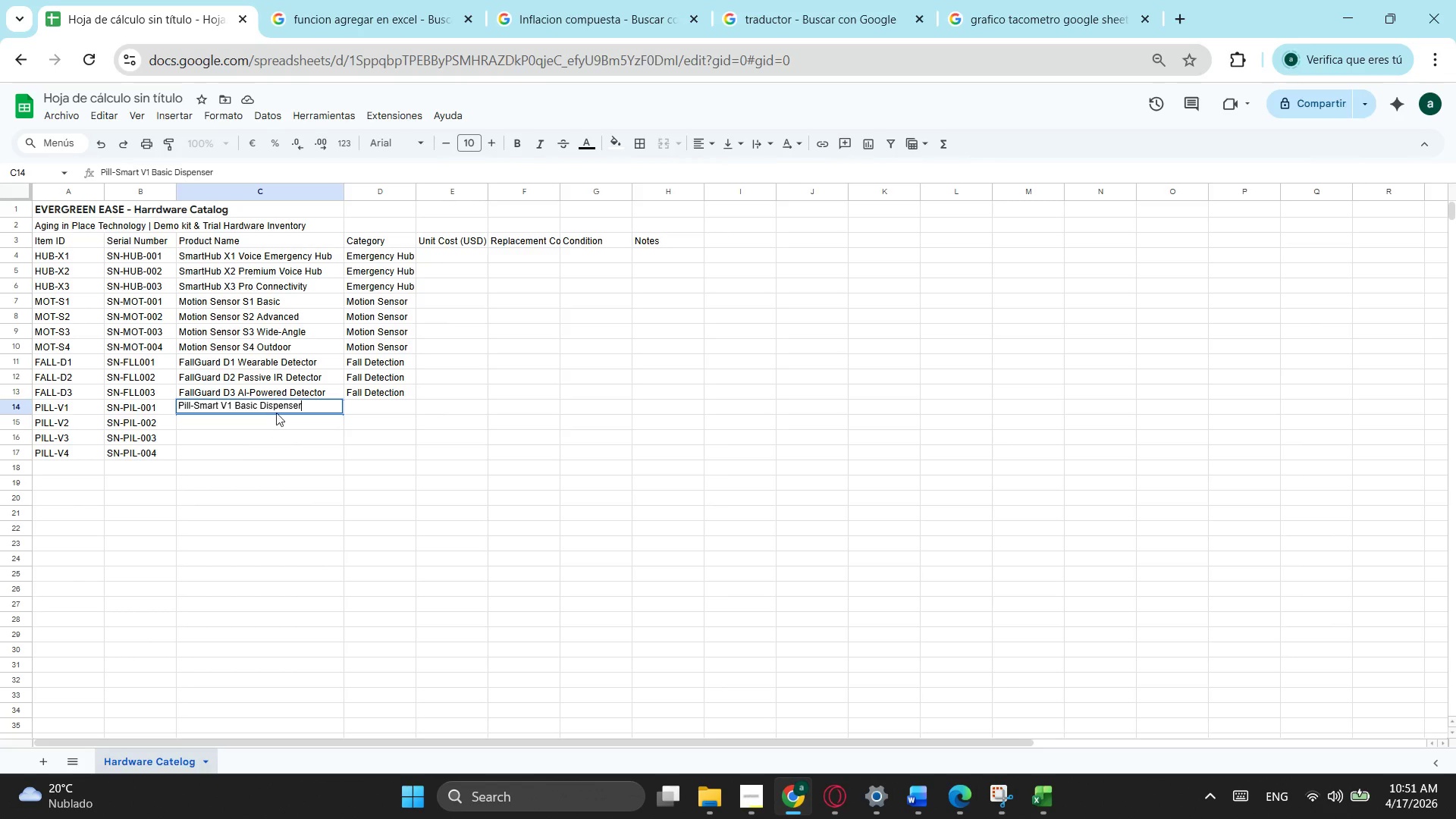 
wait(5.59)
 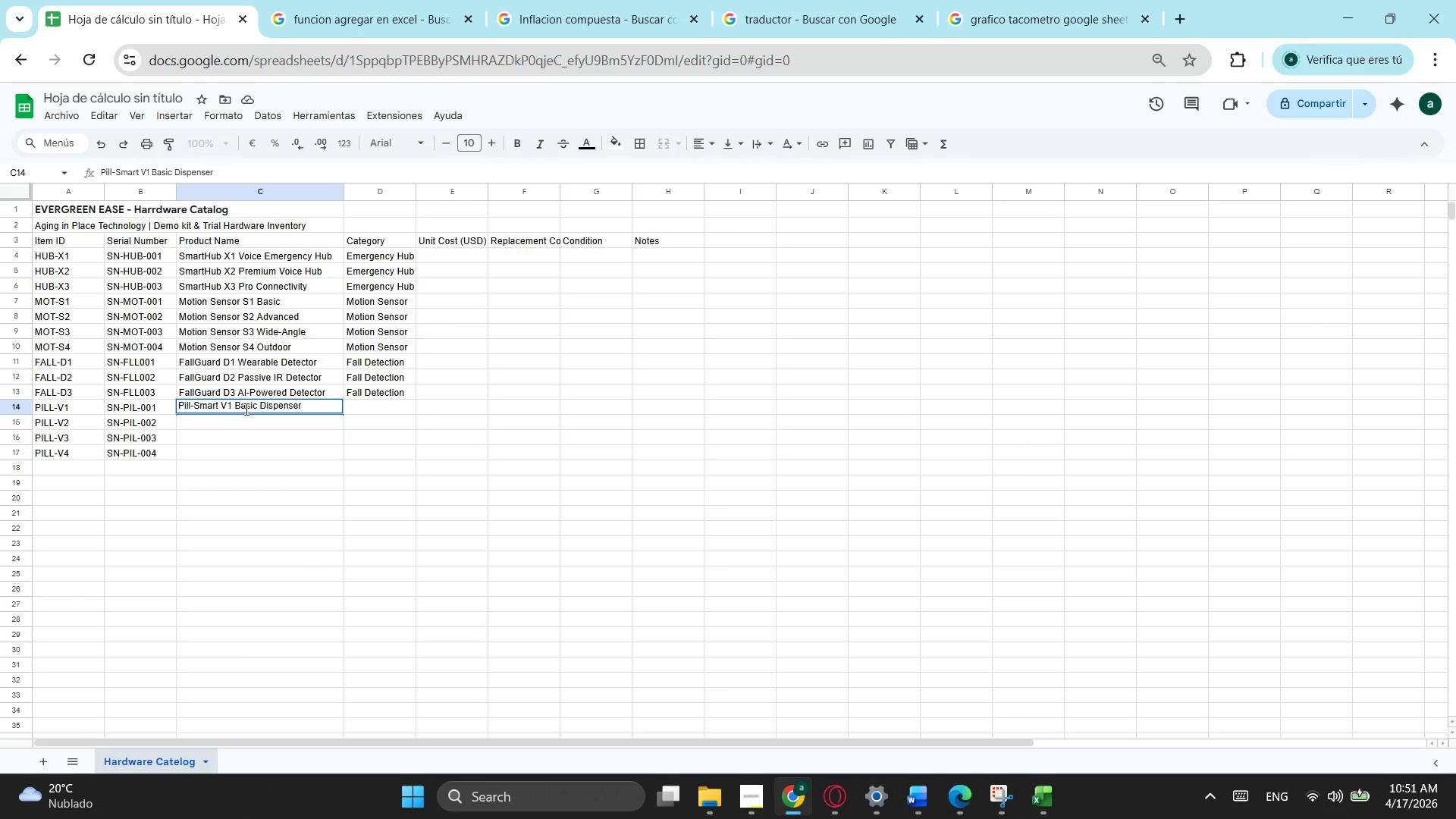 
left_click_drag(start_coordinate=[312, 401], to_coordinate=[172, 408])
 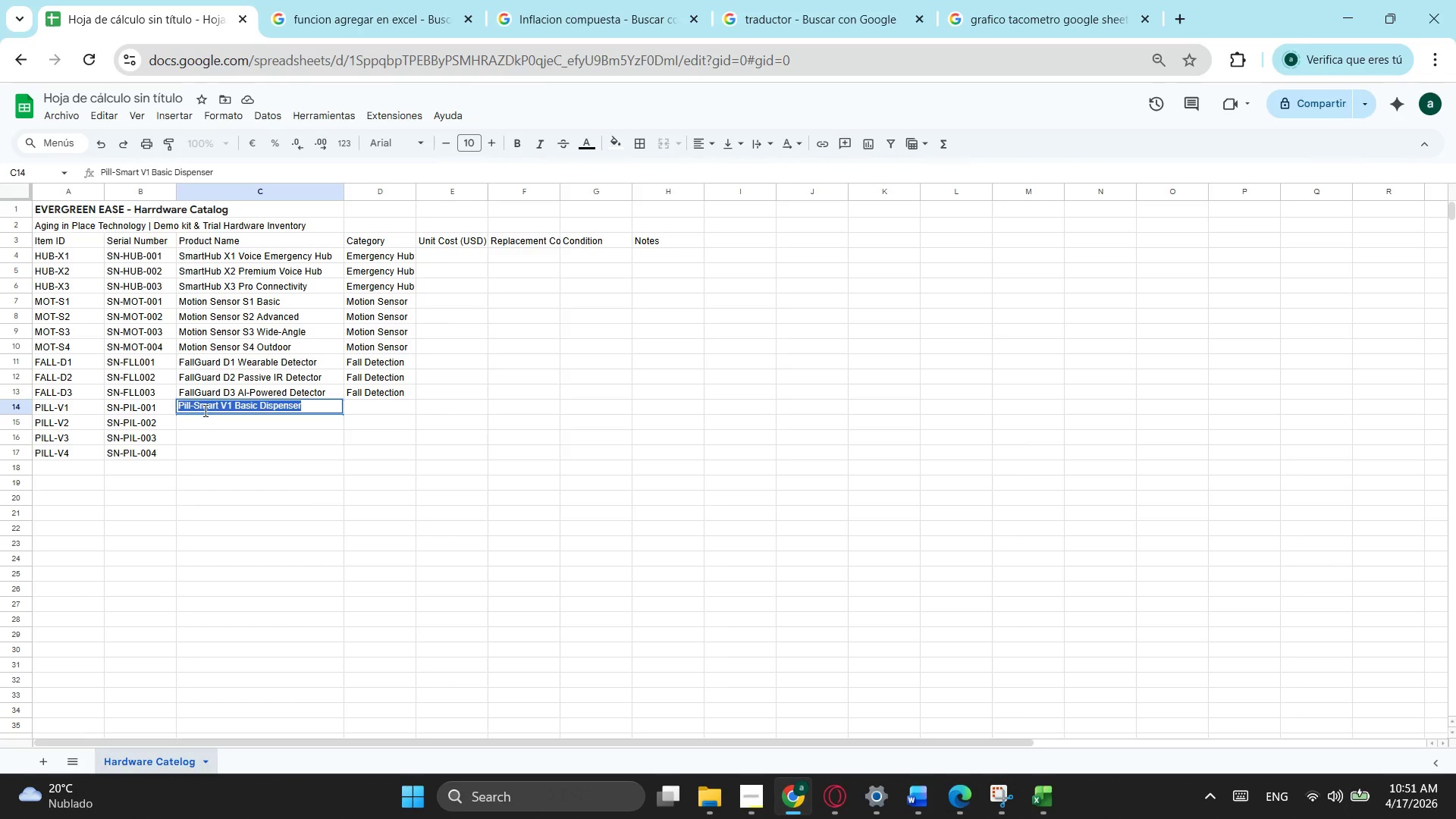 
key(Control+ControlLeft)
 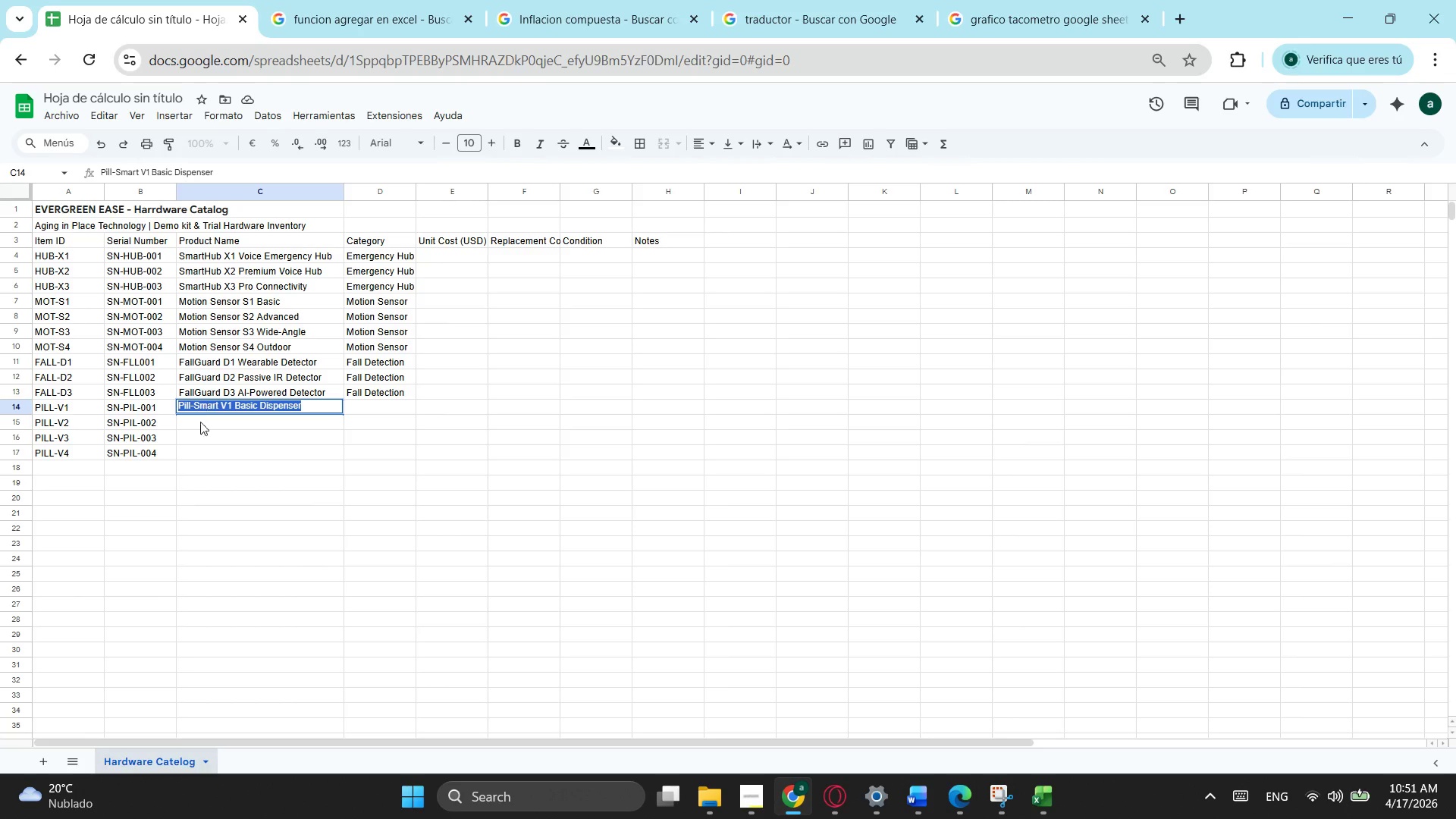 
key(Control+C)
 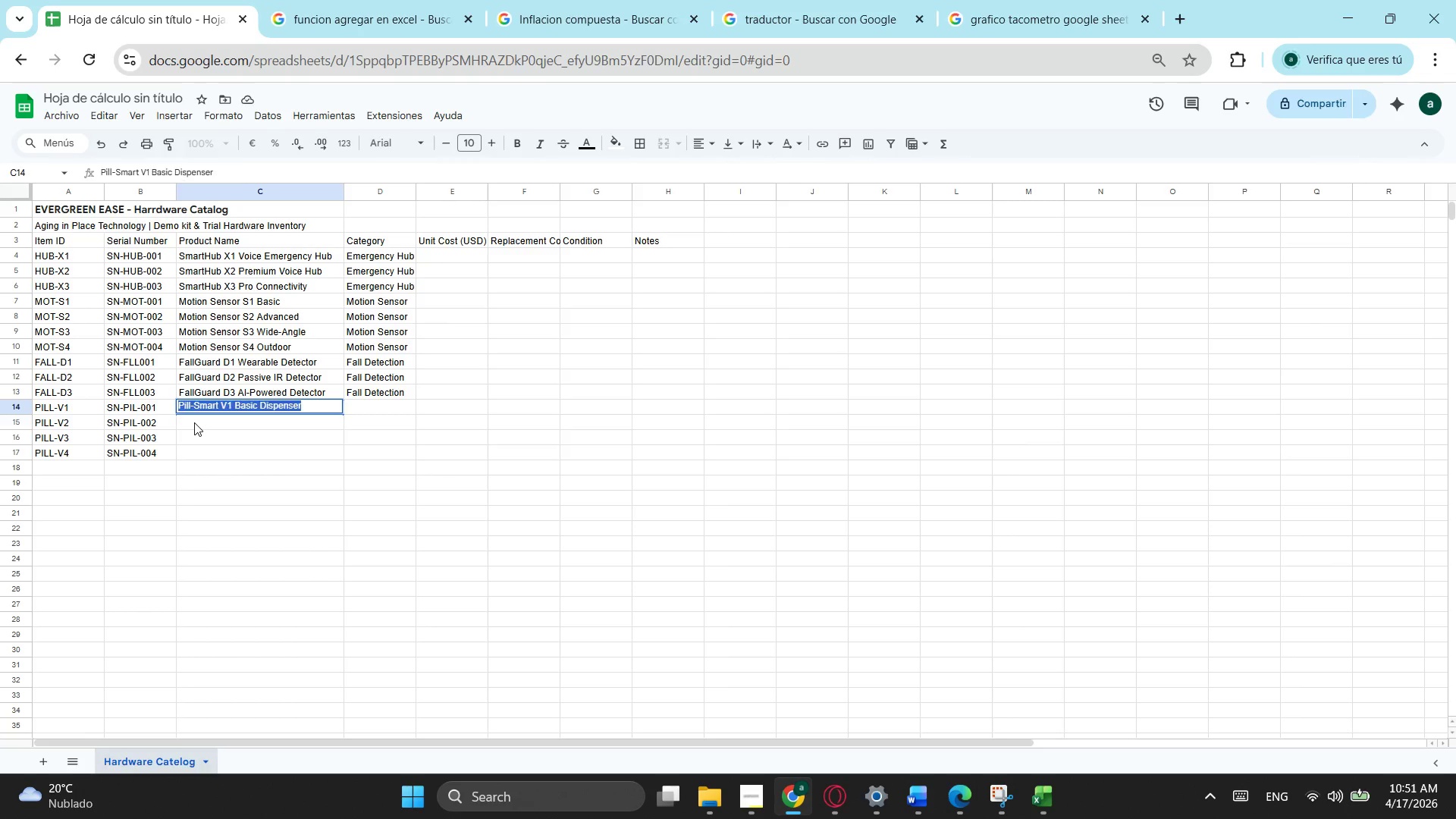 
left_click([194, 422])
 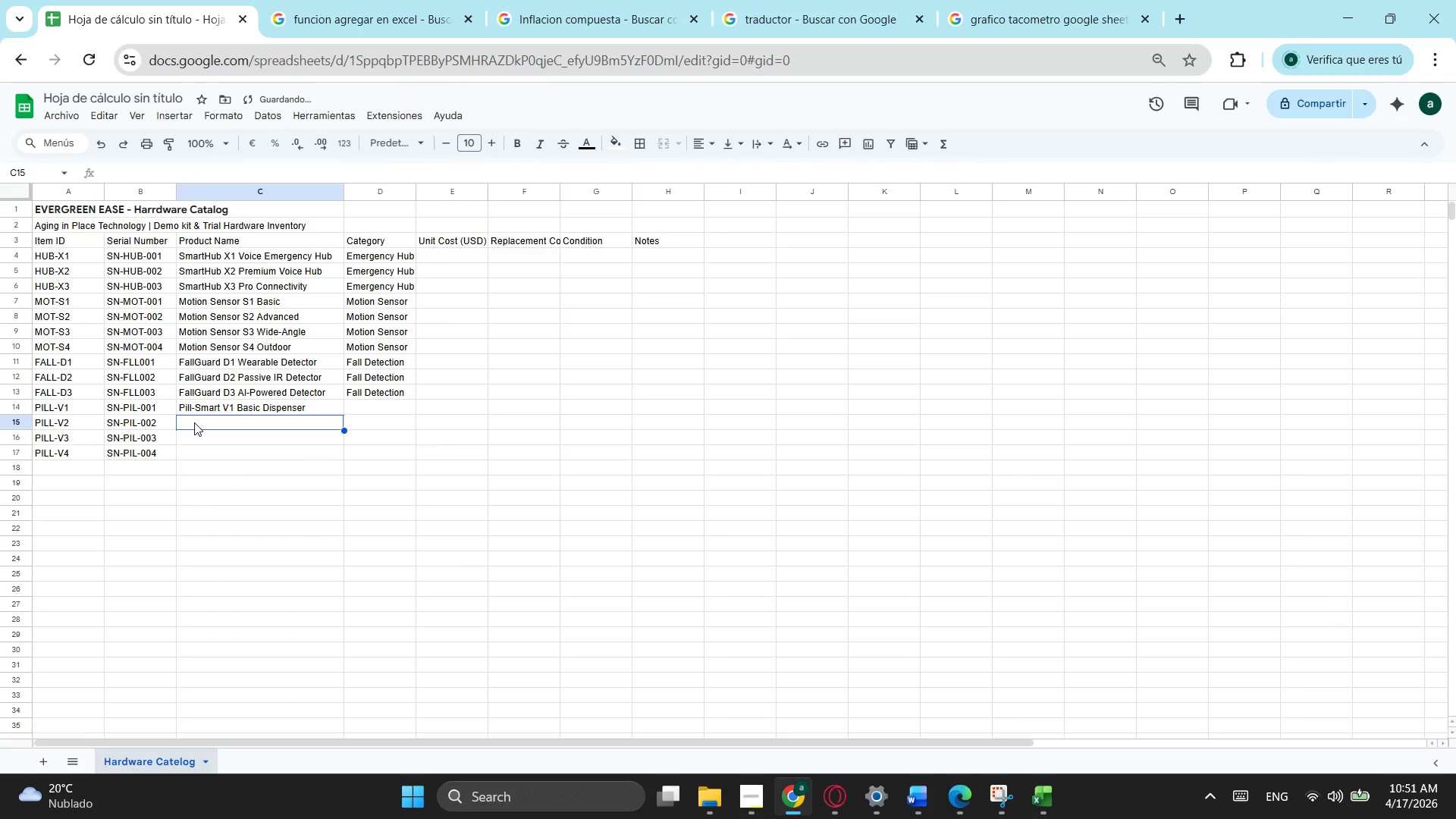 
hold_key(key=ControlLeft, duration=0.41)
 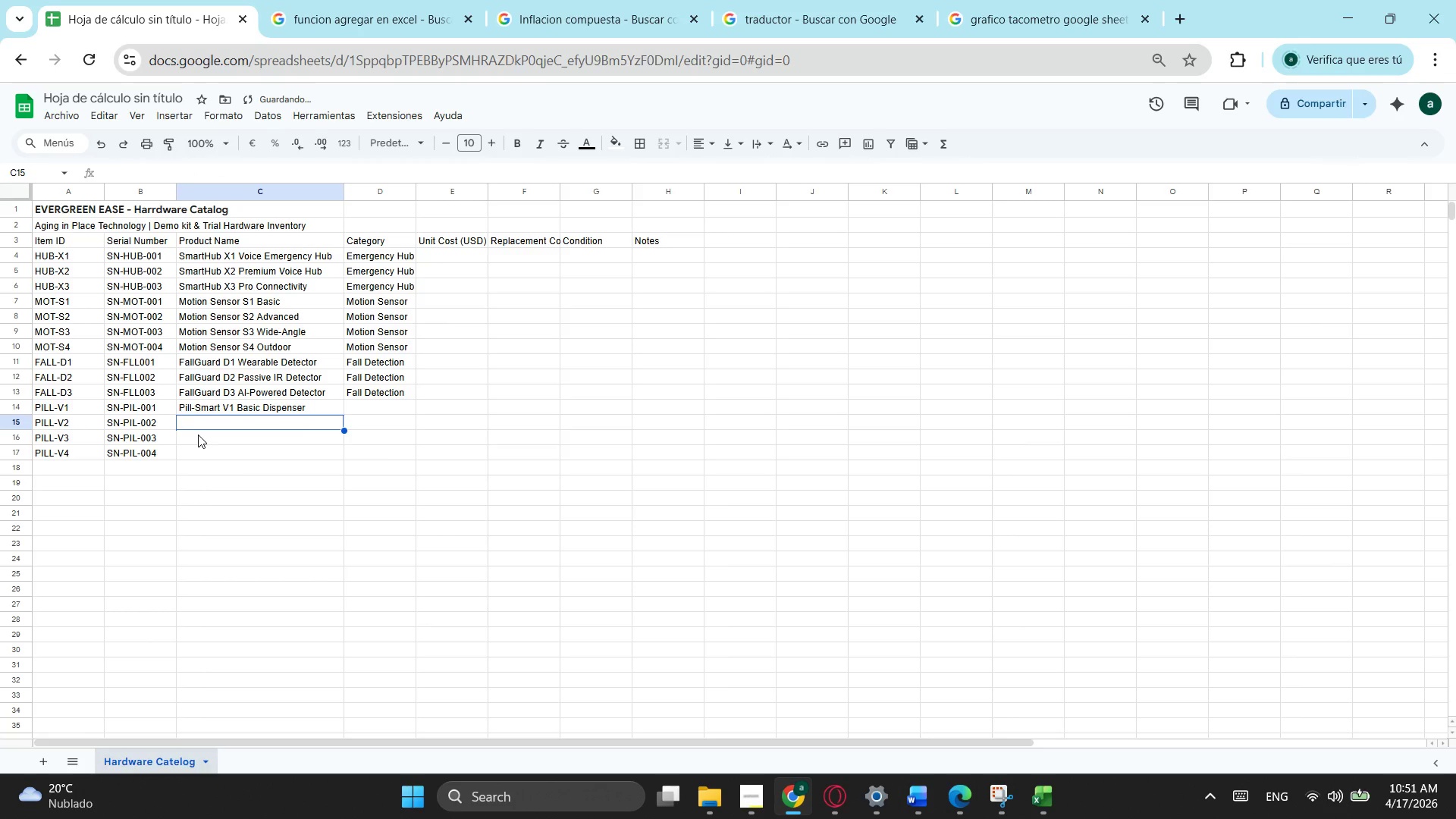 
key(Control+ControlLeft)
 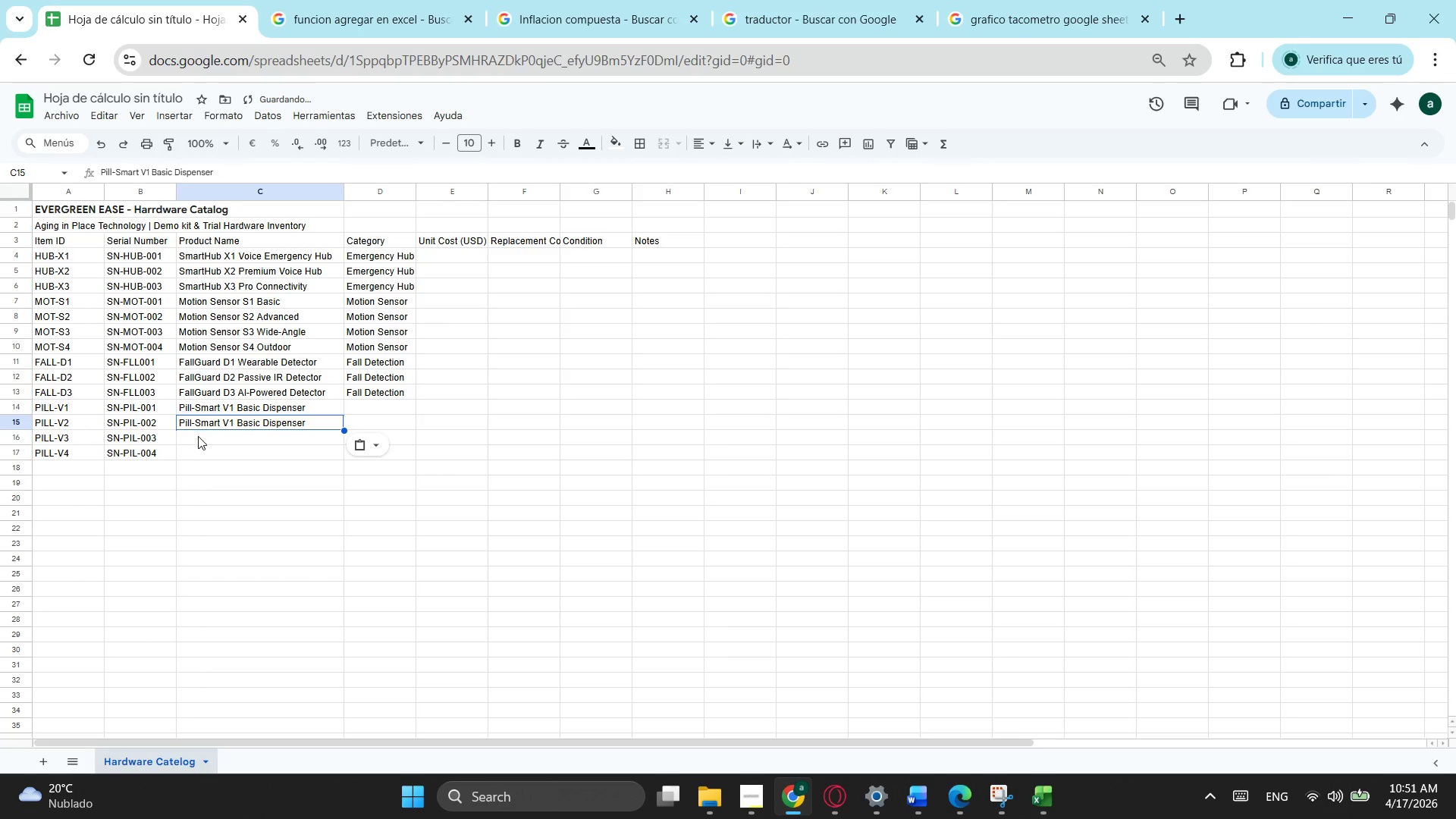 
key(Control+V)
 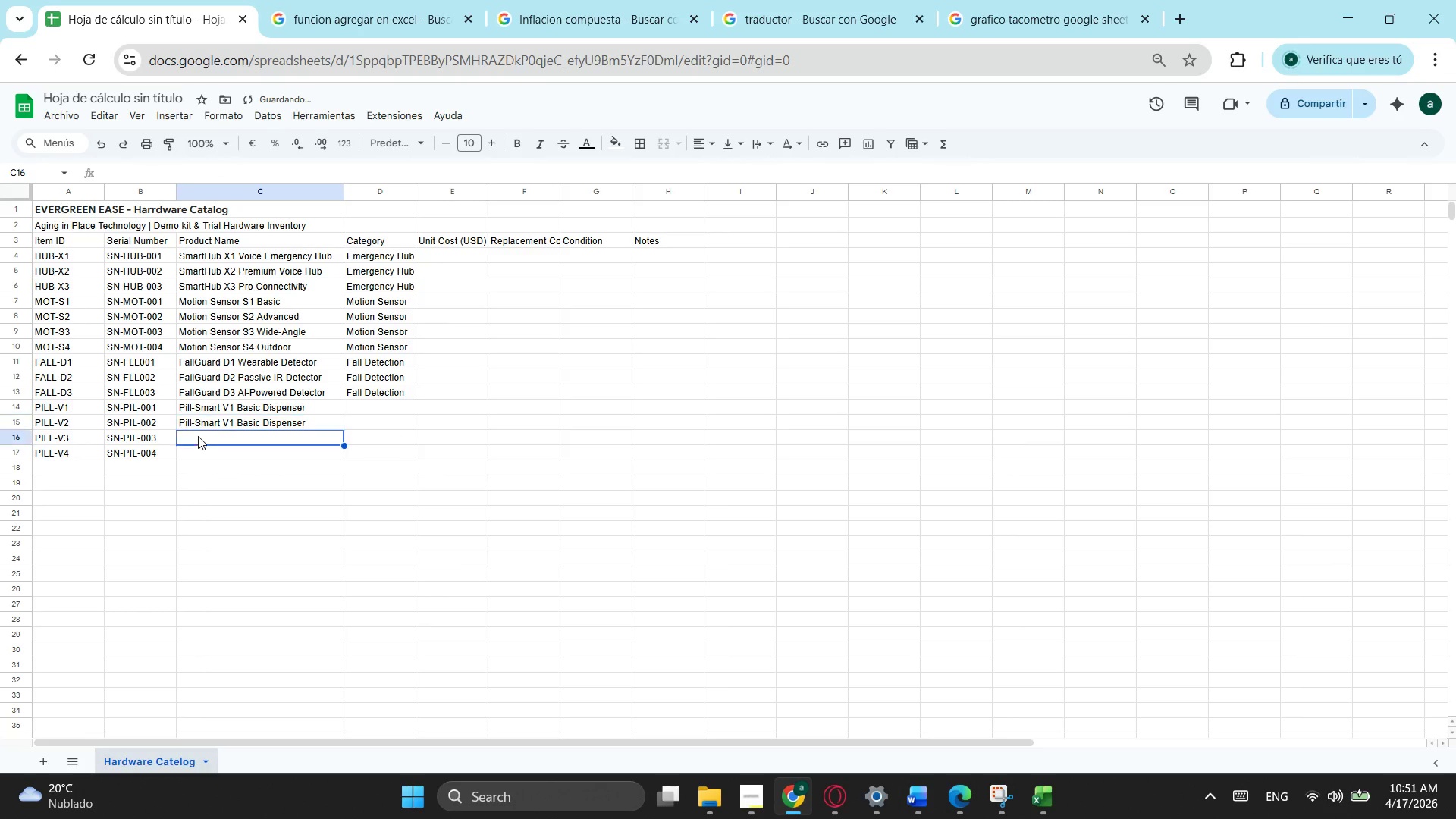 
left_click([198, 436])
 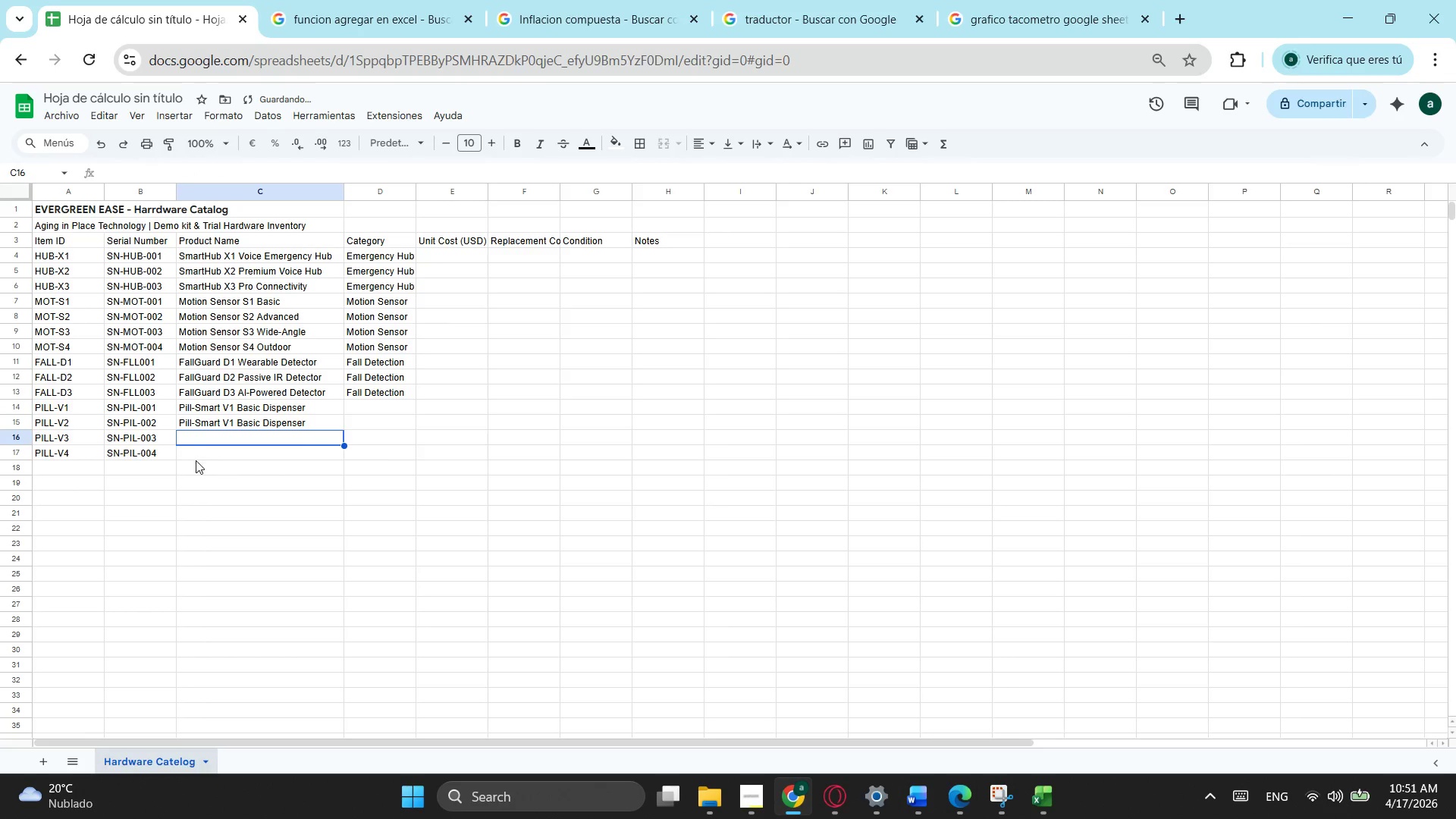 
key(Control+ControlLeft)
 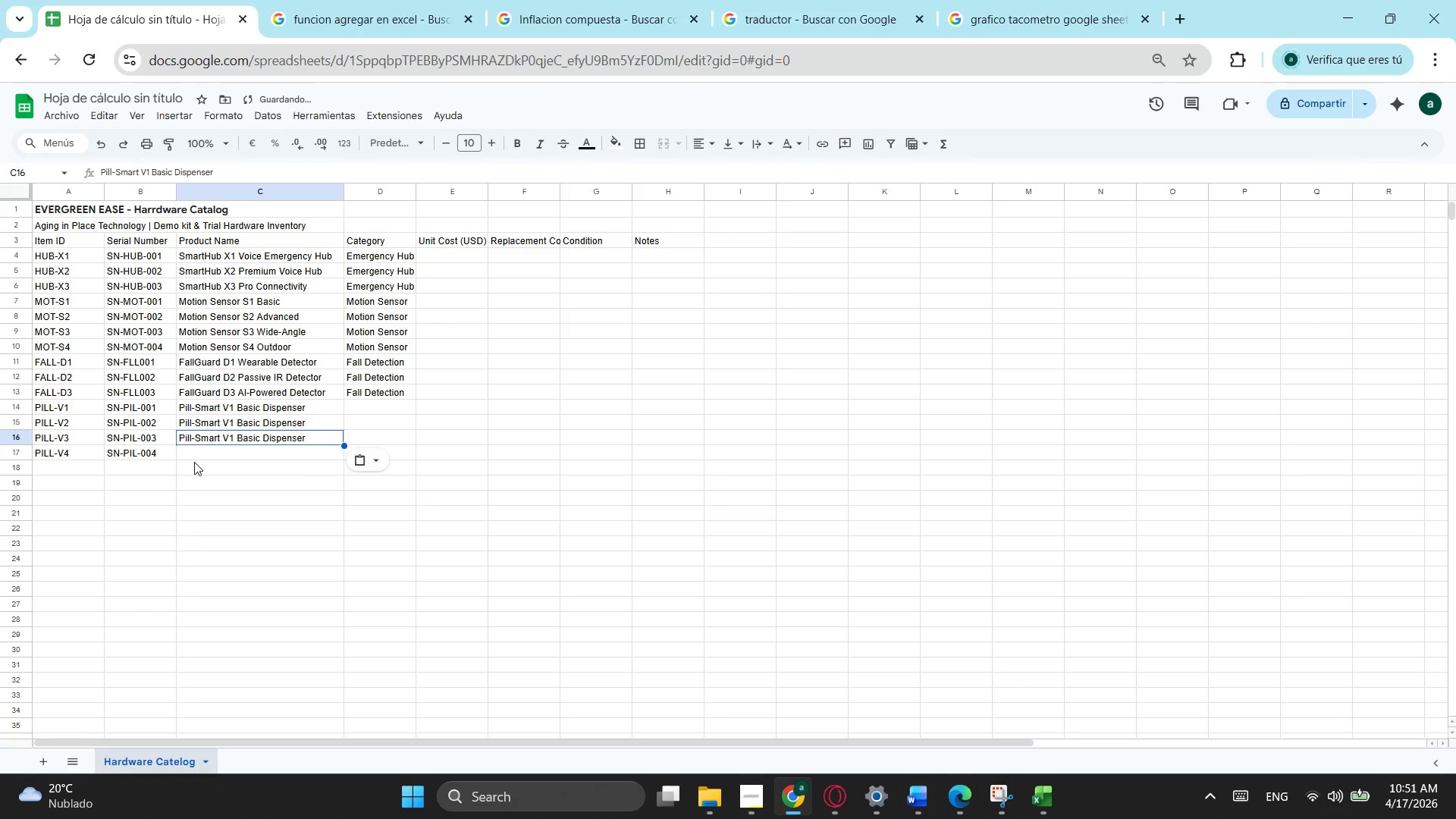 
key(Control+V)
 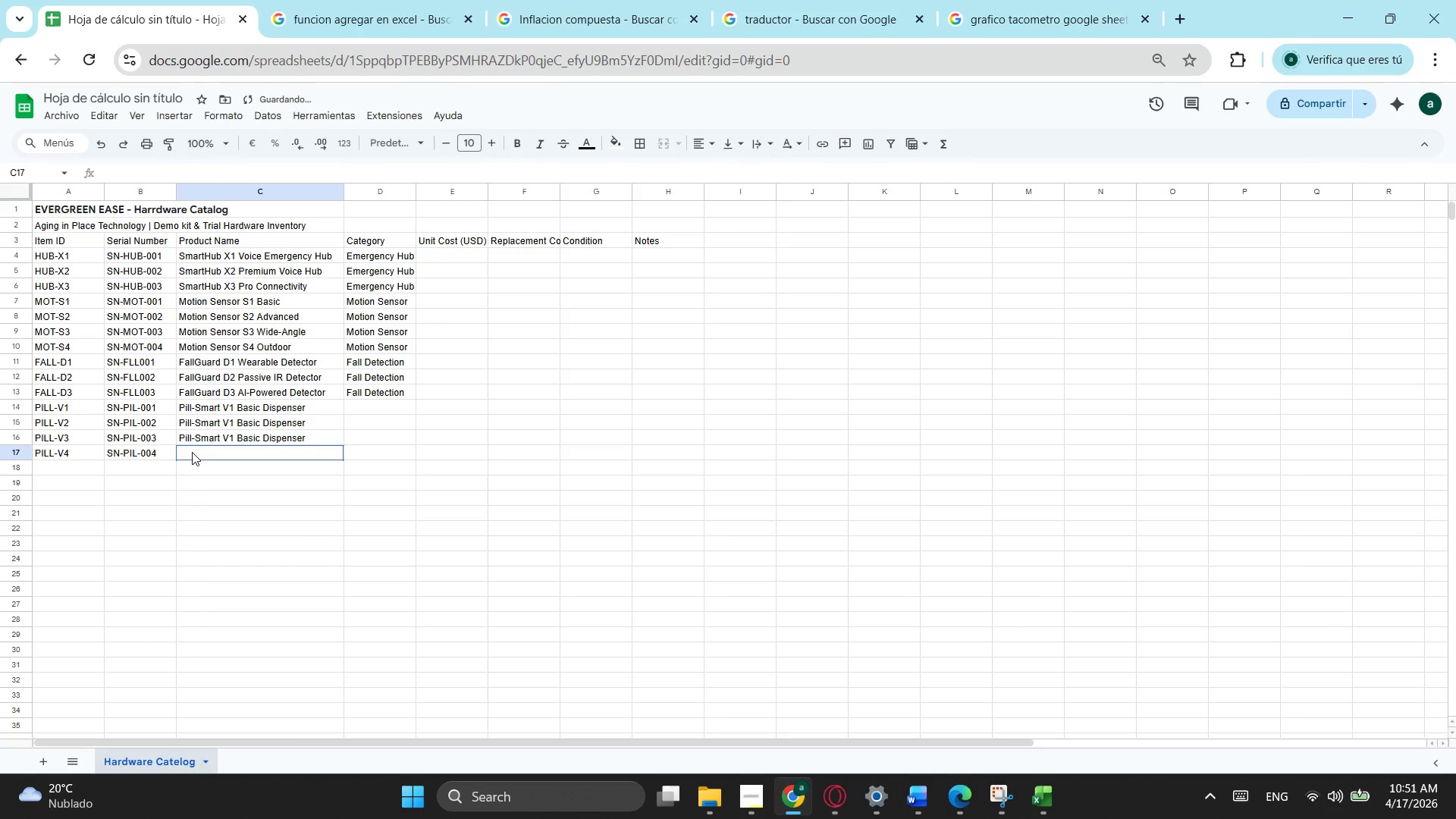 
left_click([192, 452])
 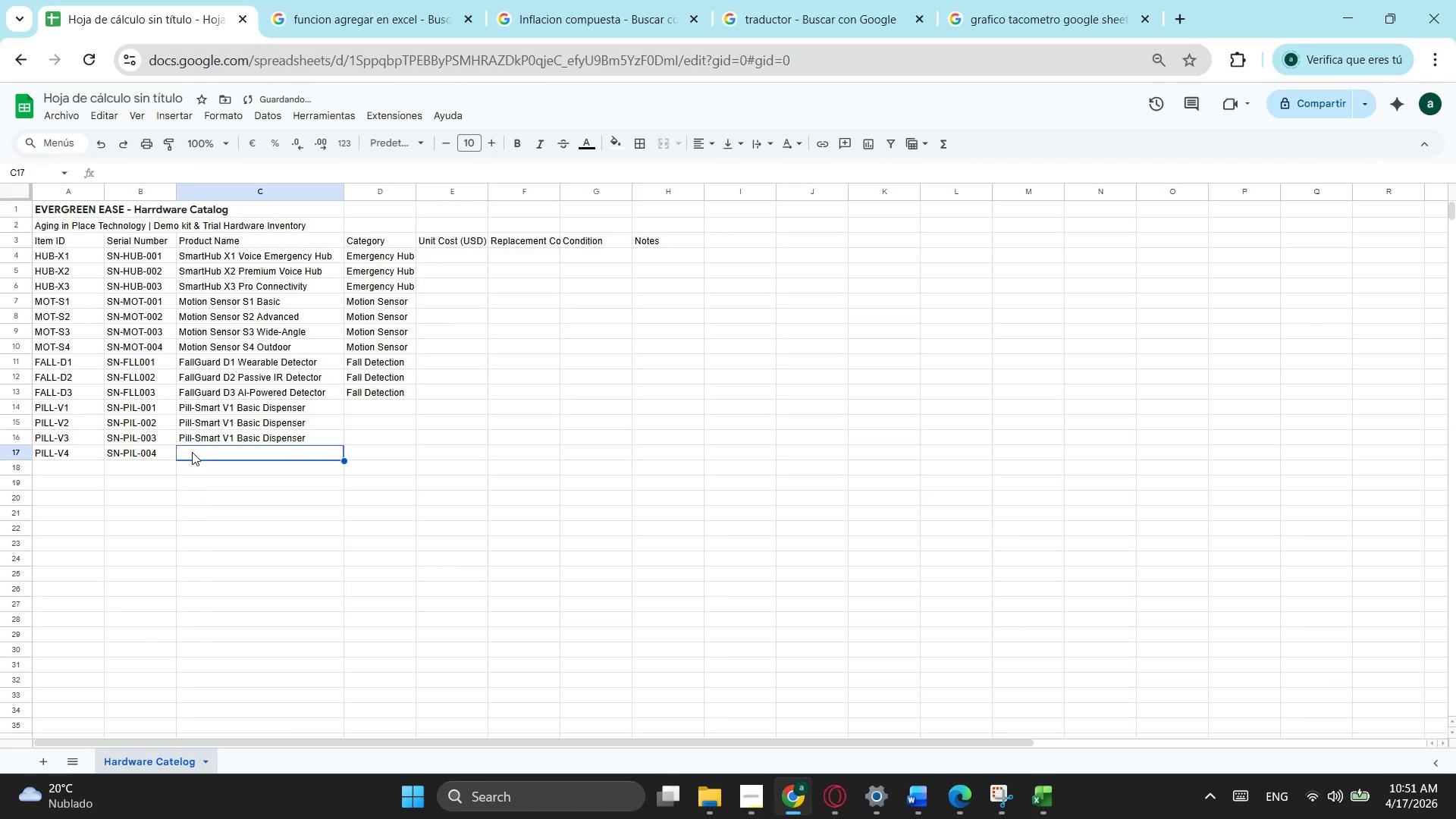 
key(Control+ControlLeft)
 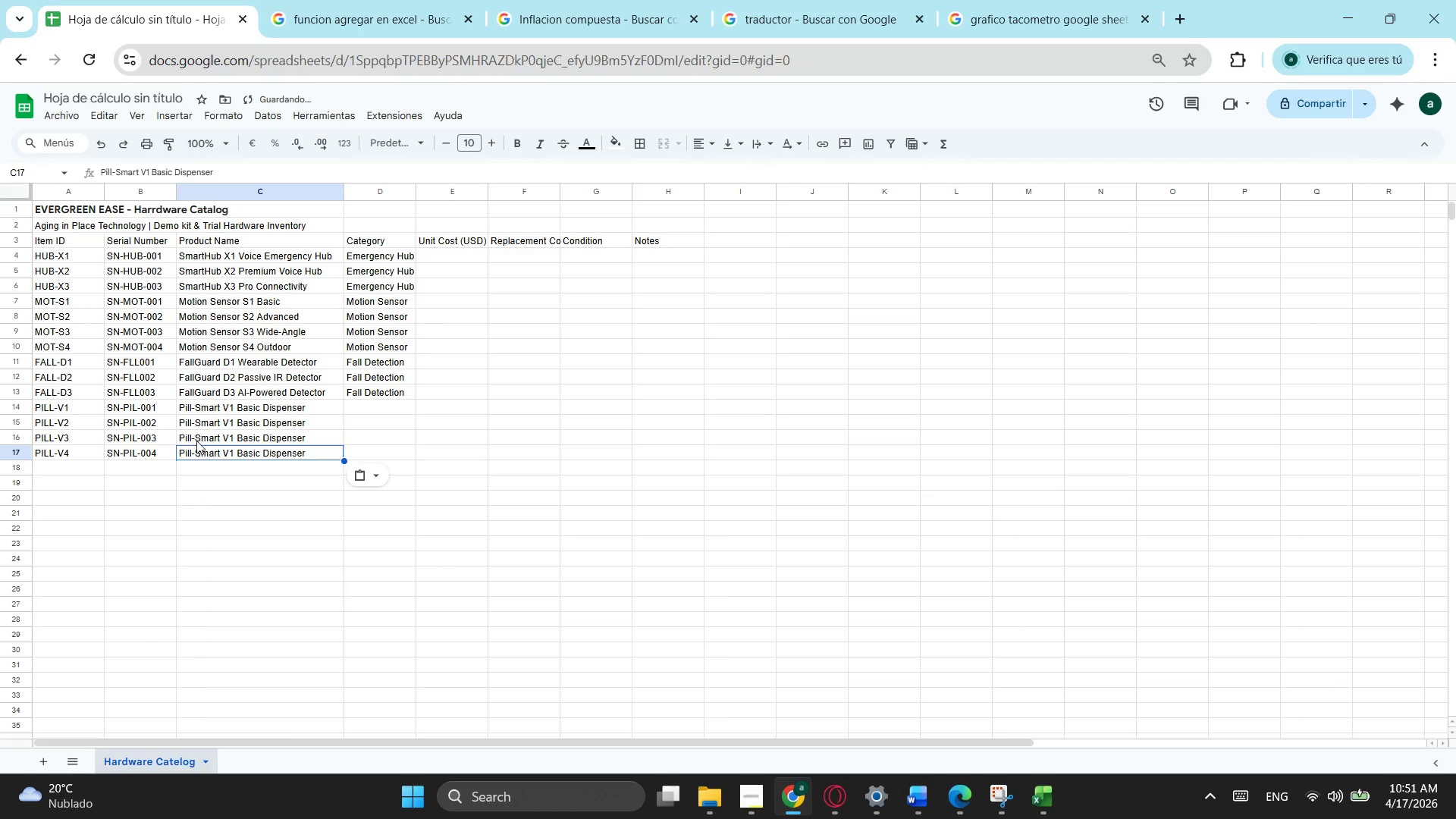 
key(Control+V)
 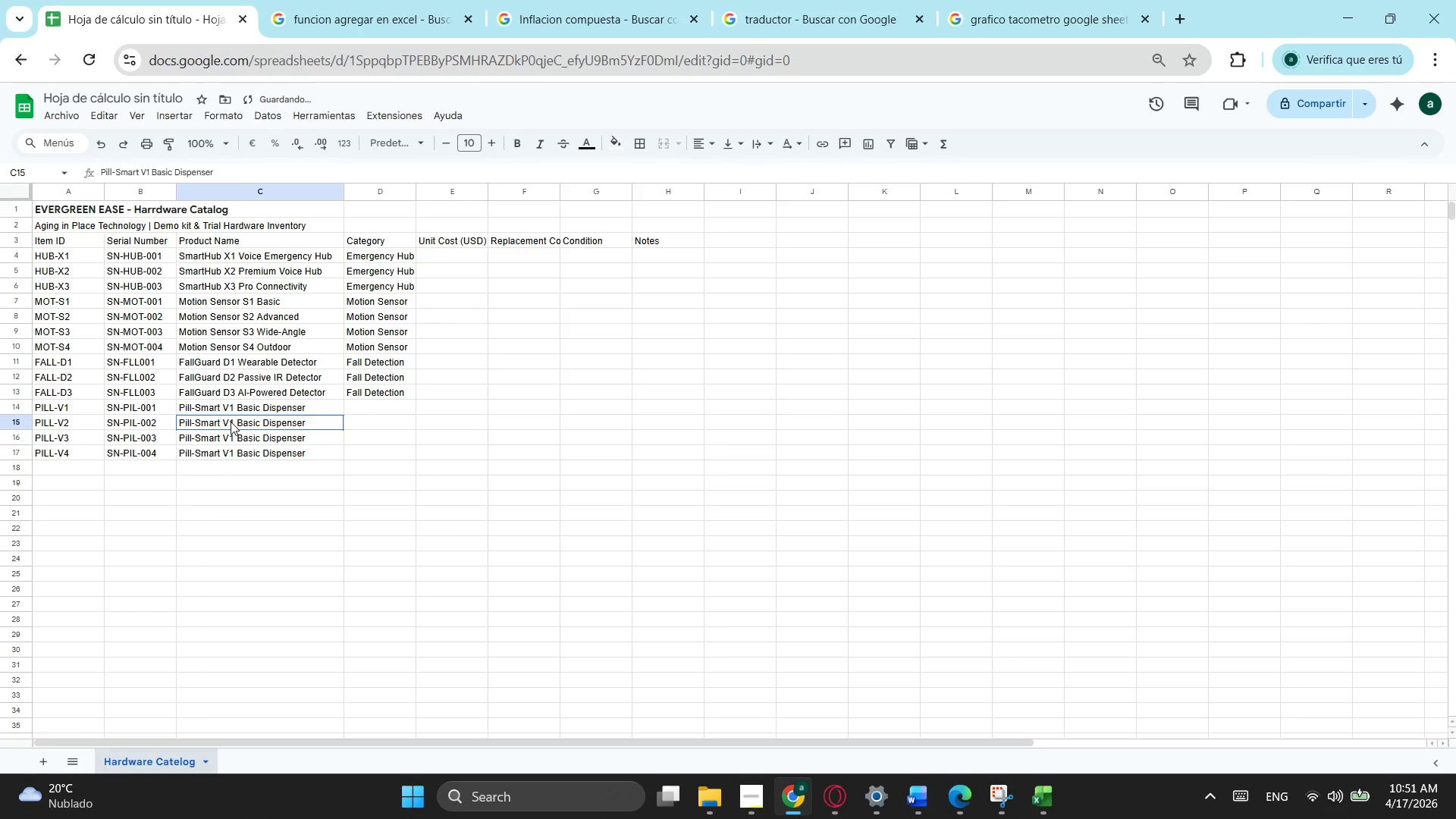 
double_click([231, 422])
 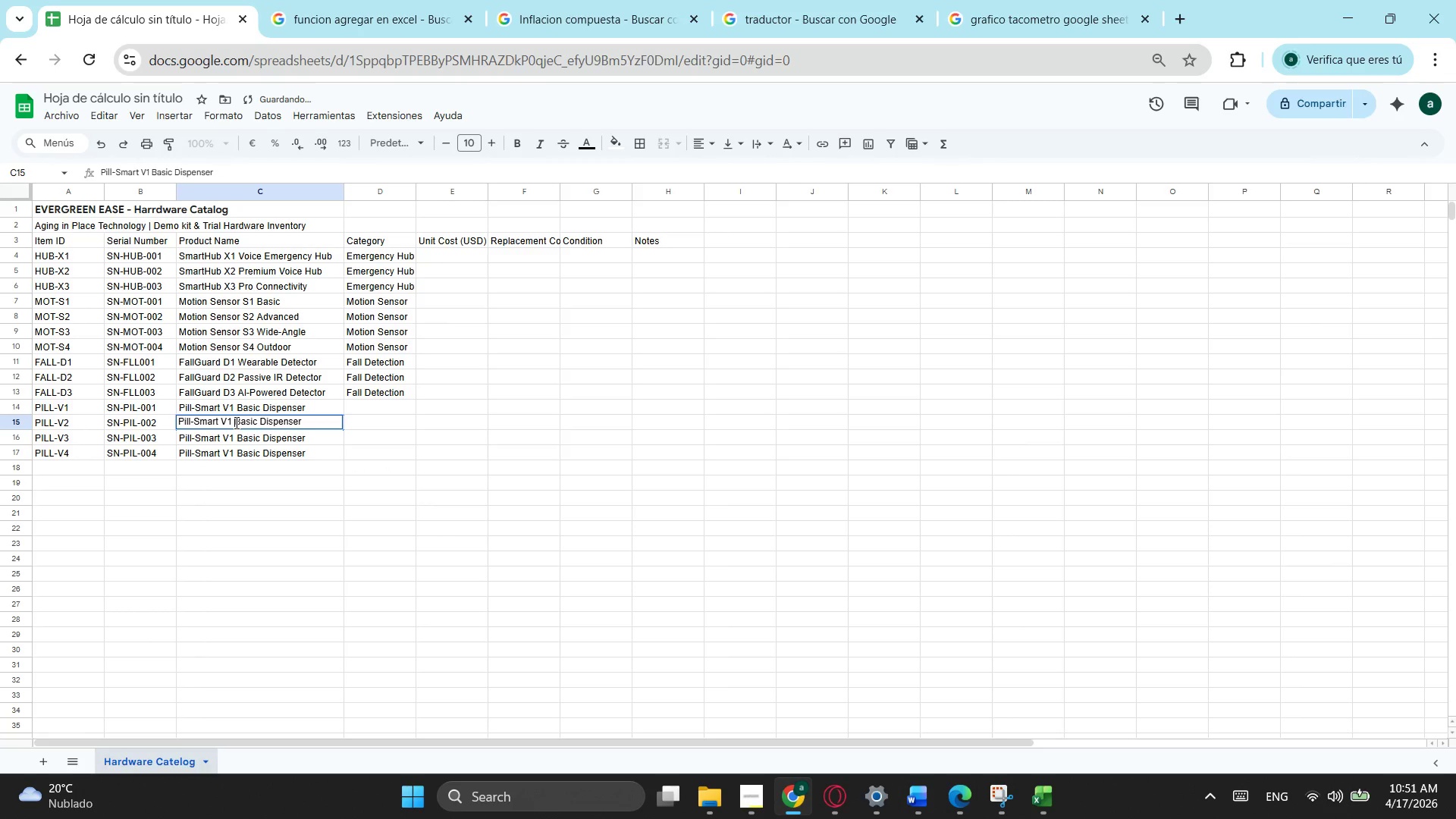 
left_click([235, 422])
 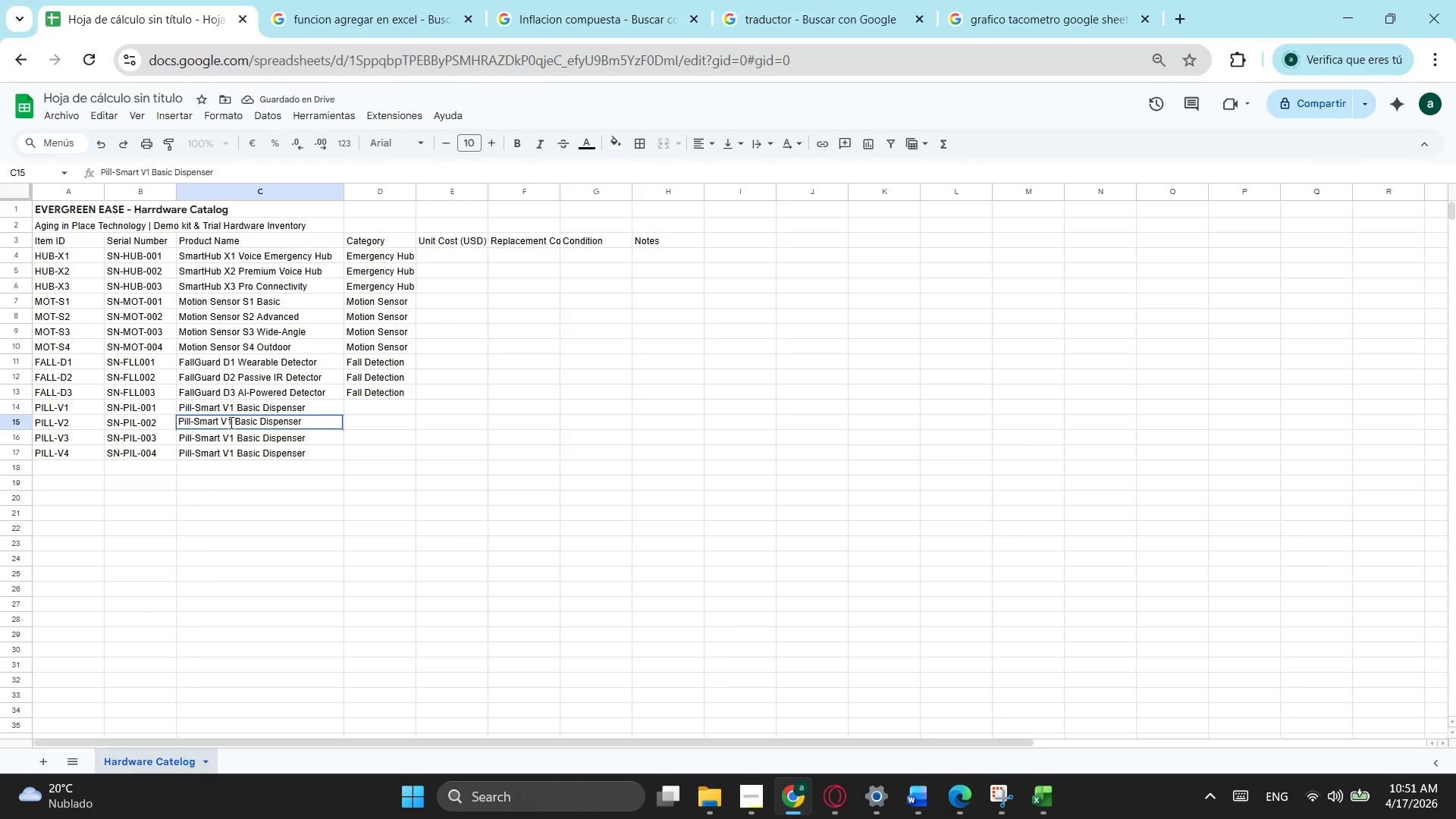 
key(ArrowLeft)
 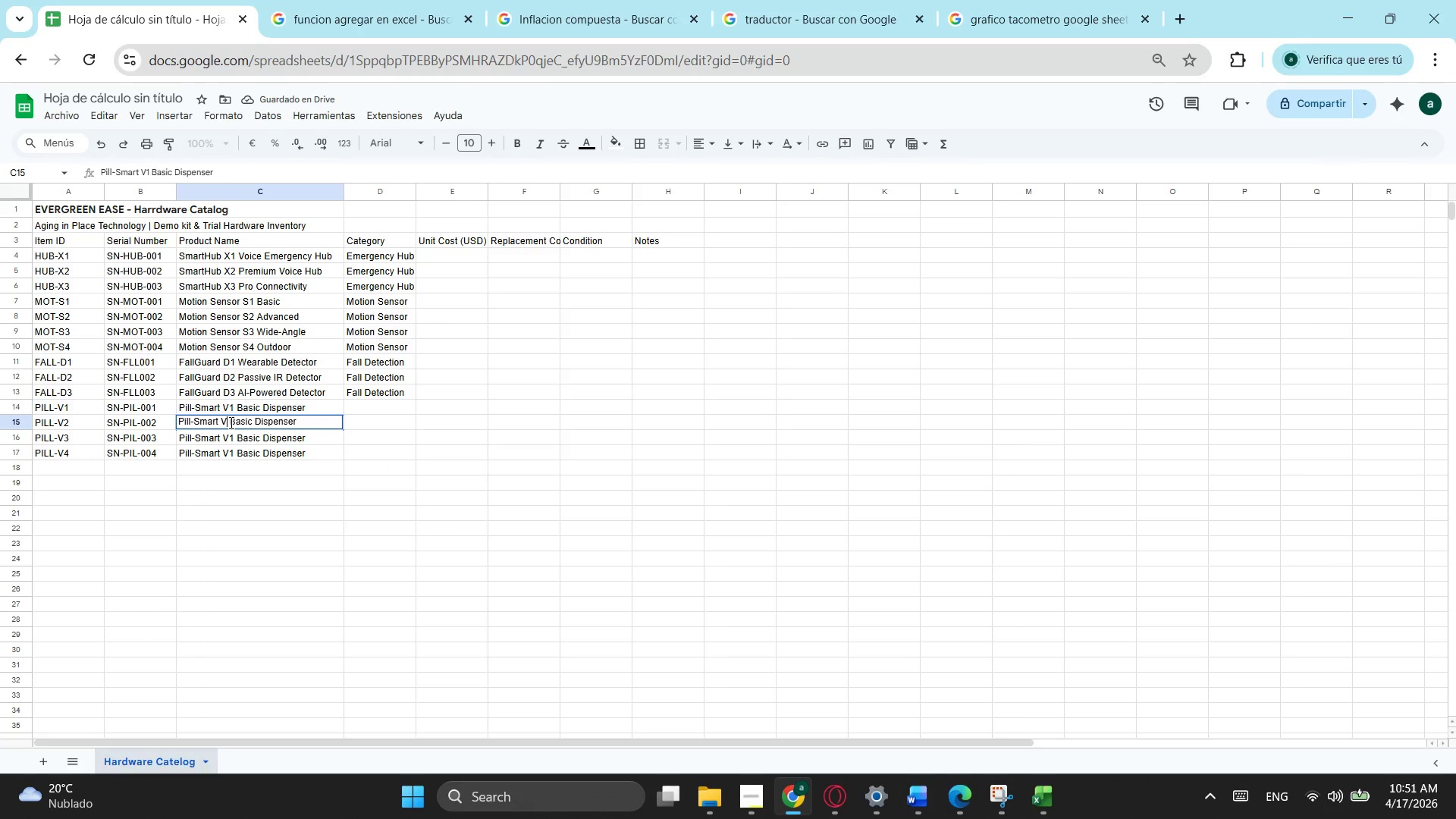 
key(Backspace)
 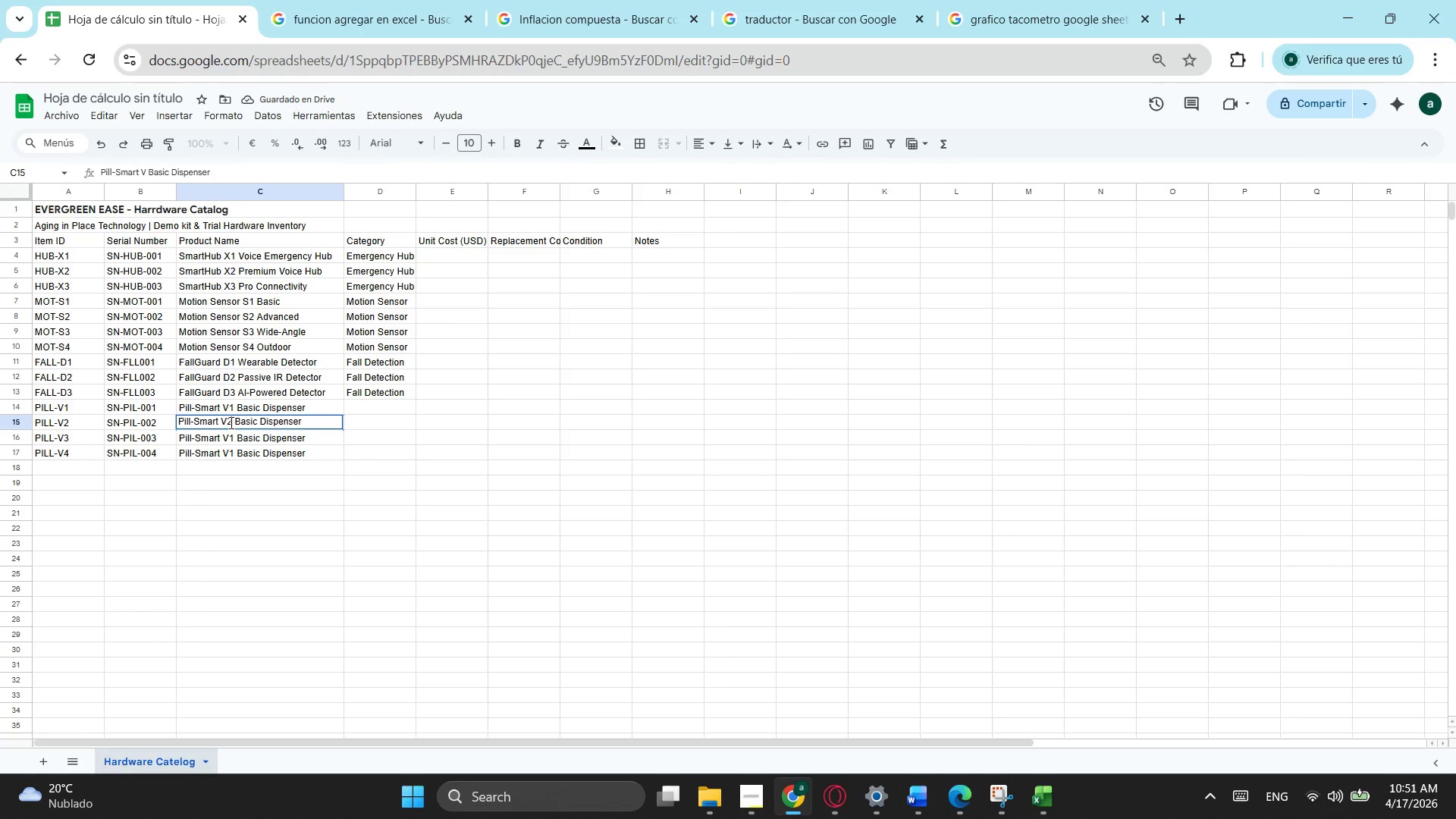 
key(2)
 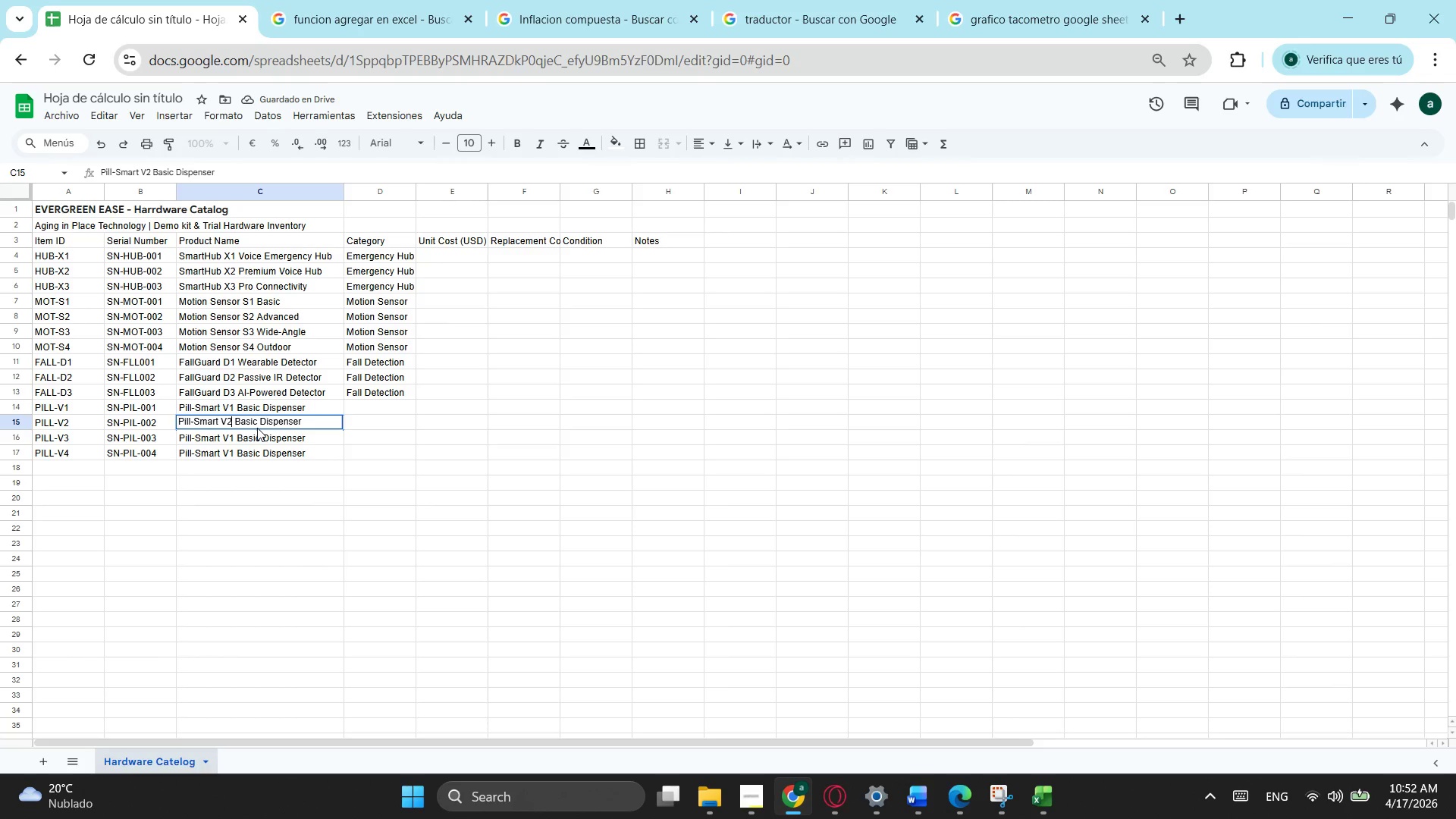 
left_click([256, 425])
 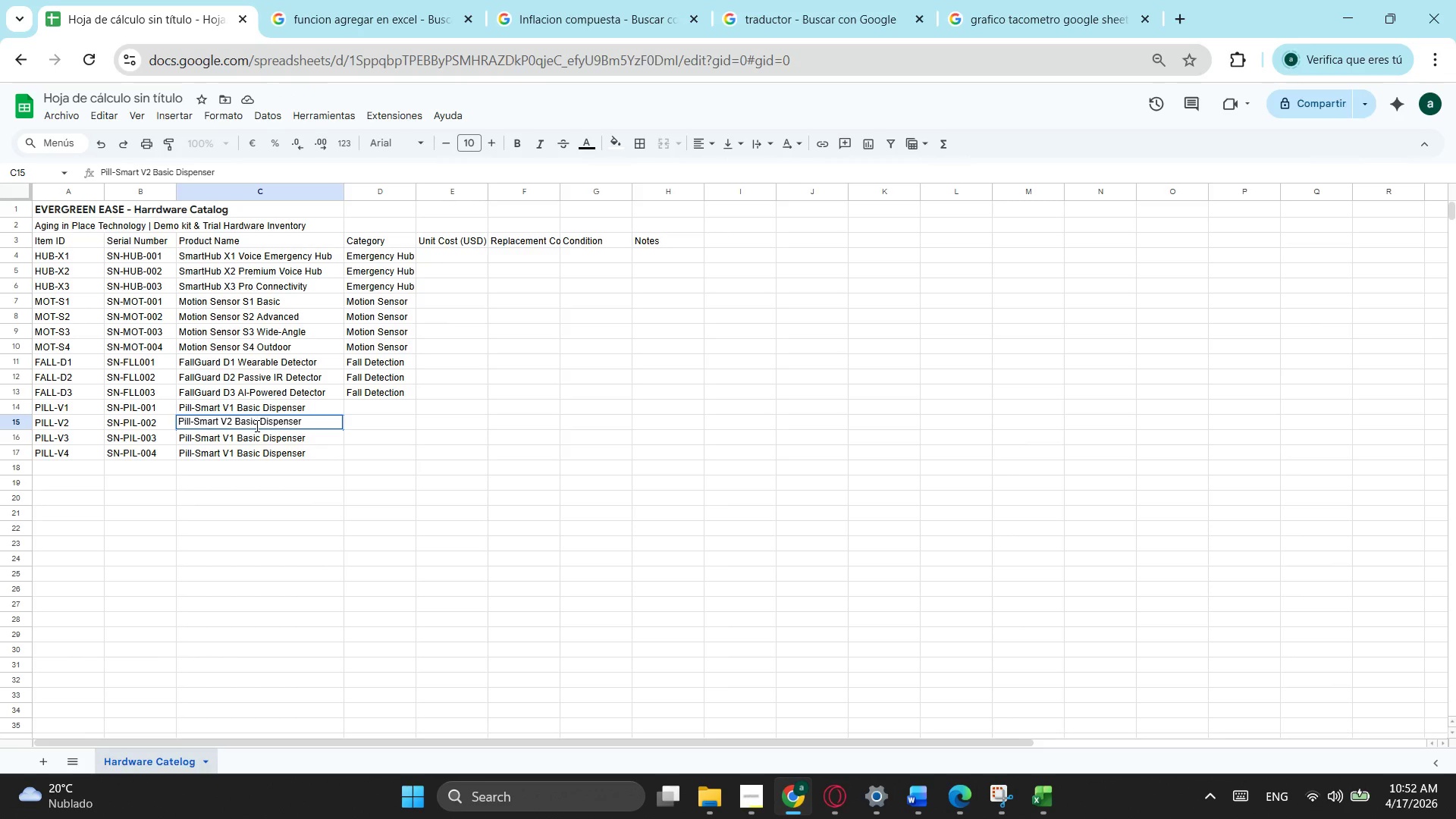 
key(Backspace)
key(Backspace)
key(Backspace)
key(Backspace)
key(Backspace)
type(Smart)
 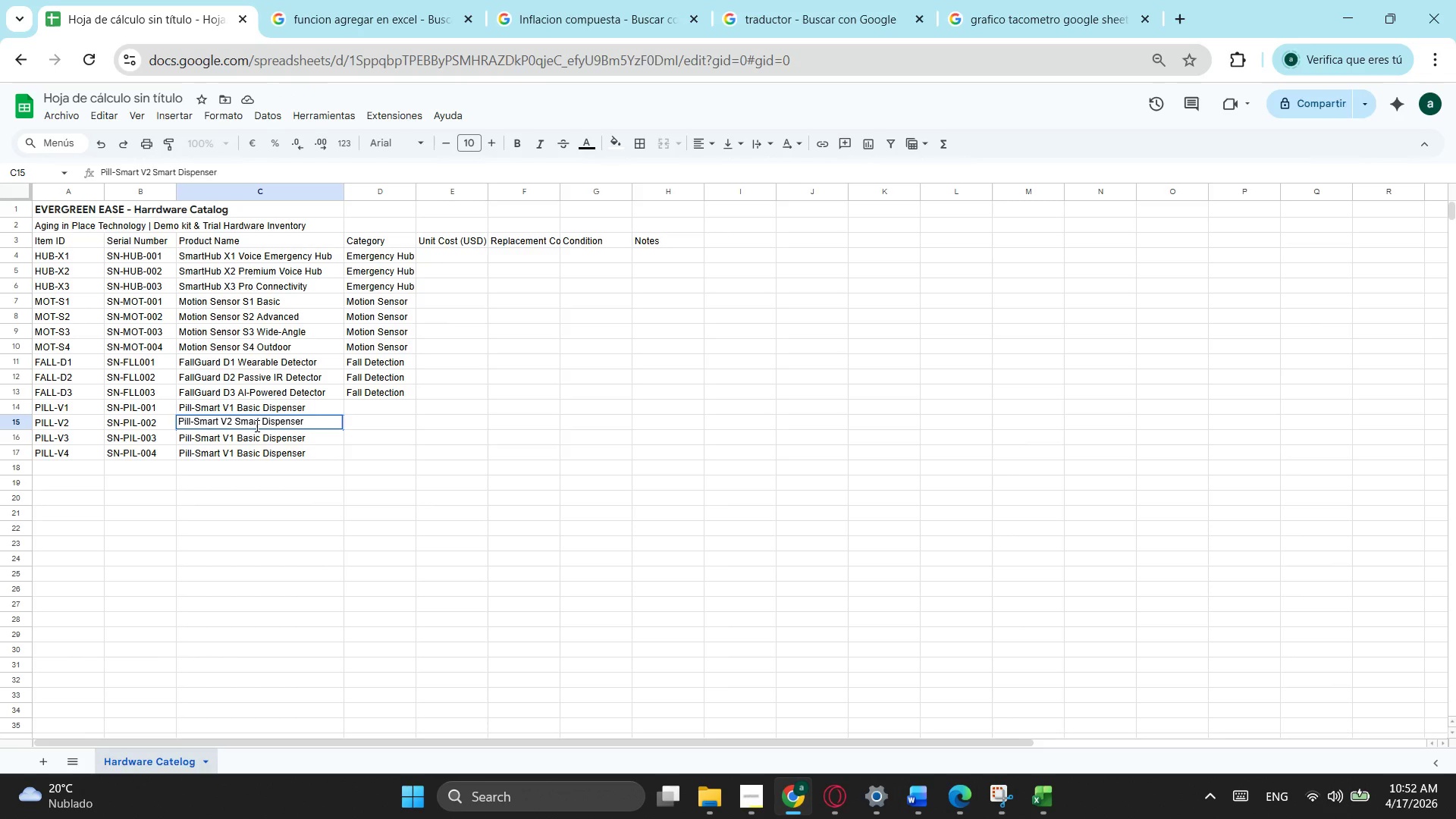 
double_click([252, 439])
 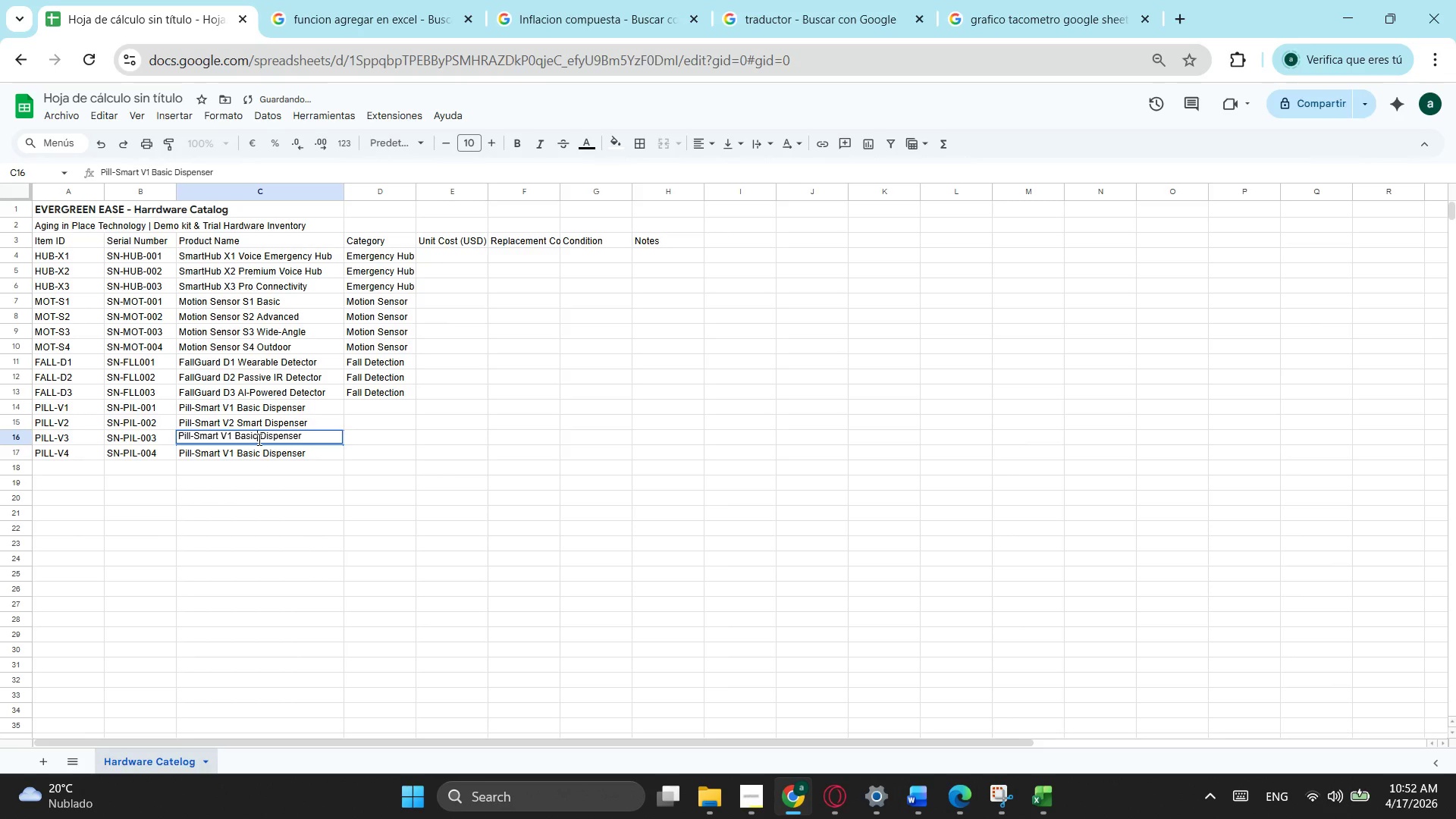 
left_click([258, 439])
 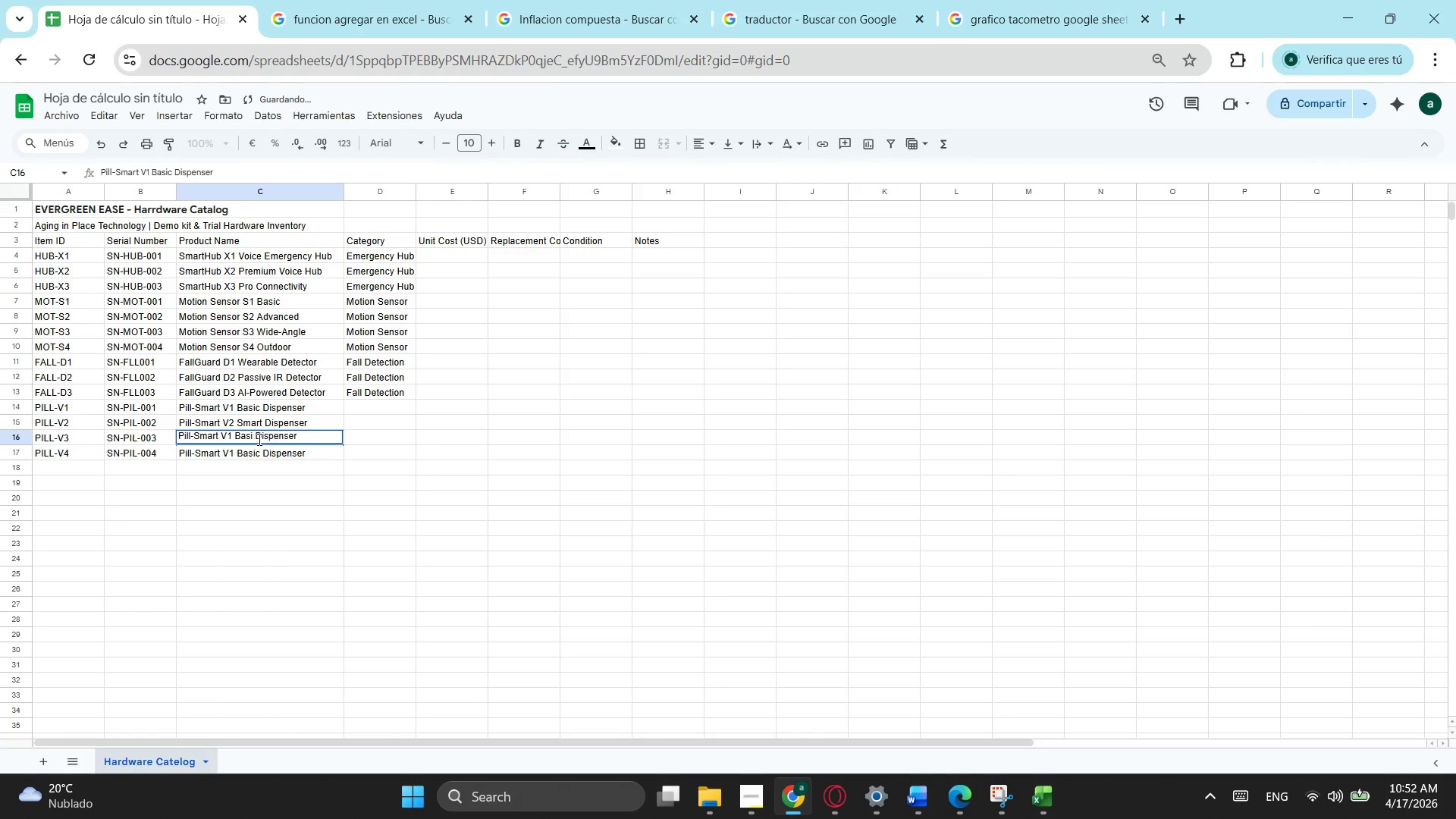 
hold_key(key=Backspace, duration=0.58)
 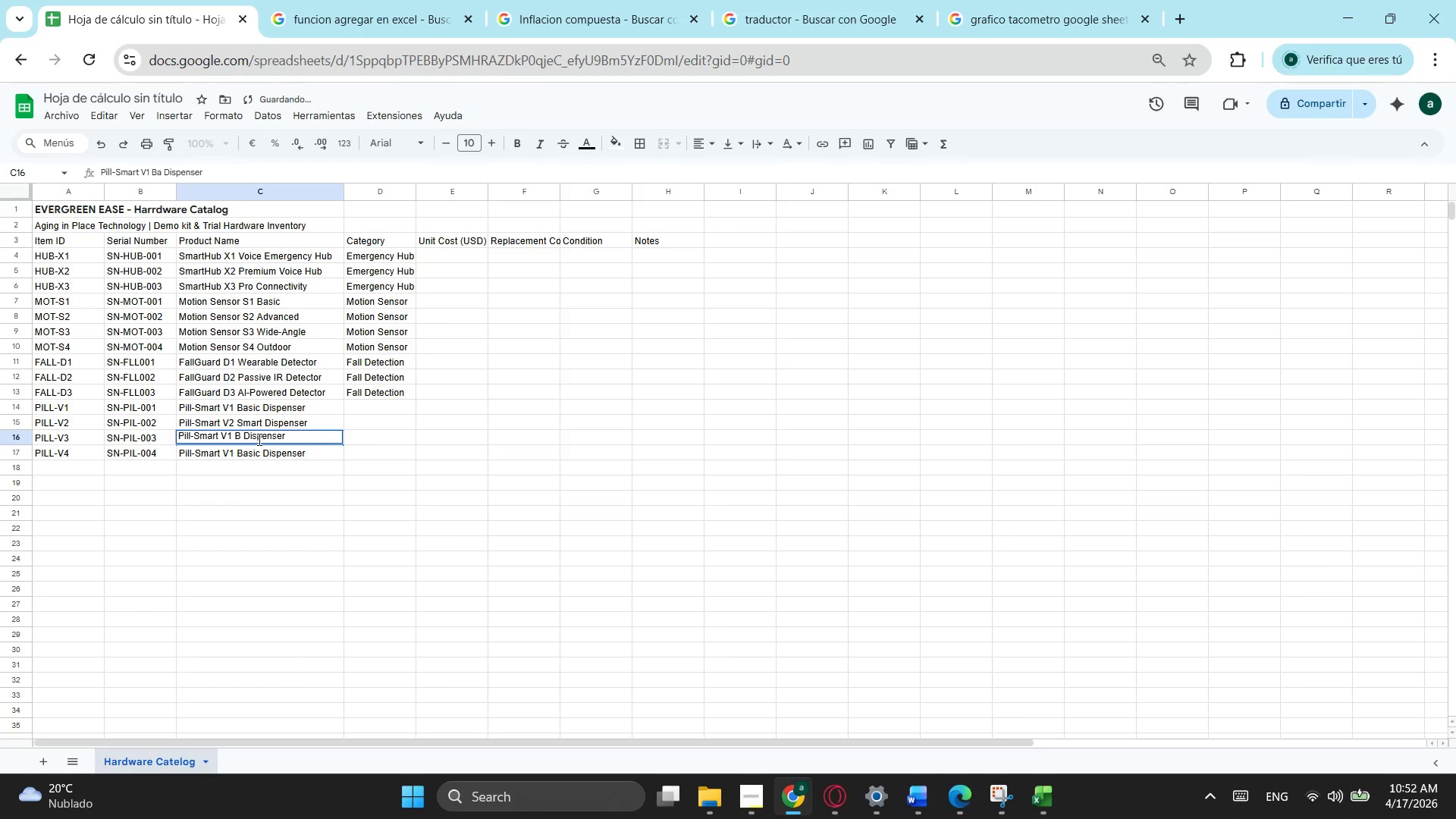 
key(Backspace)
 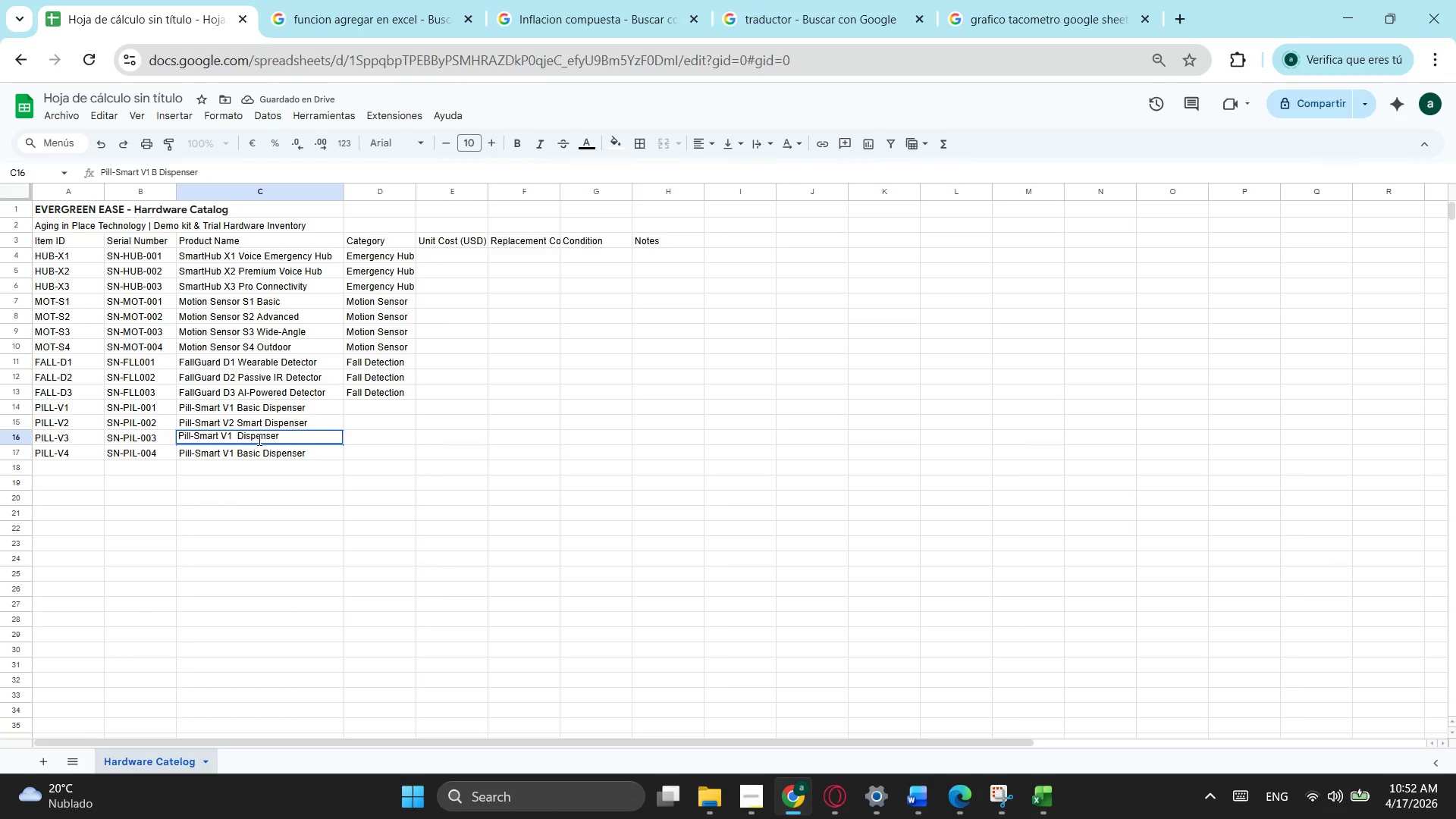 
key(Backspace)
 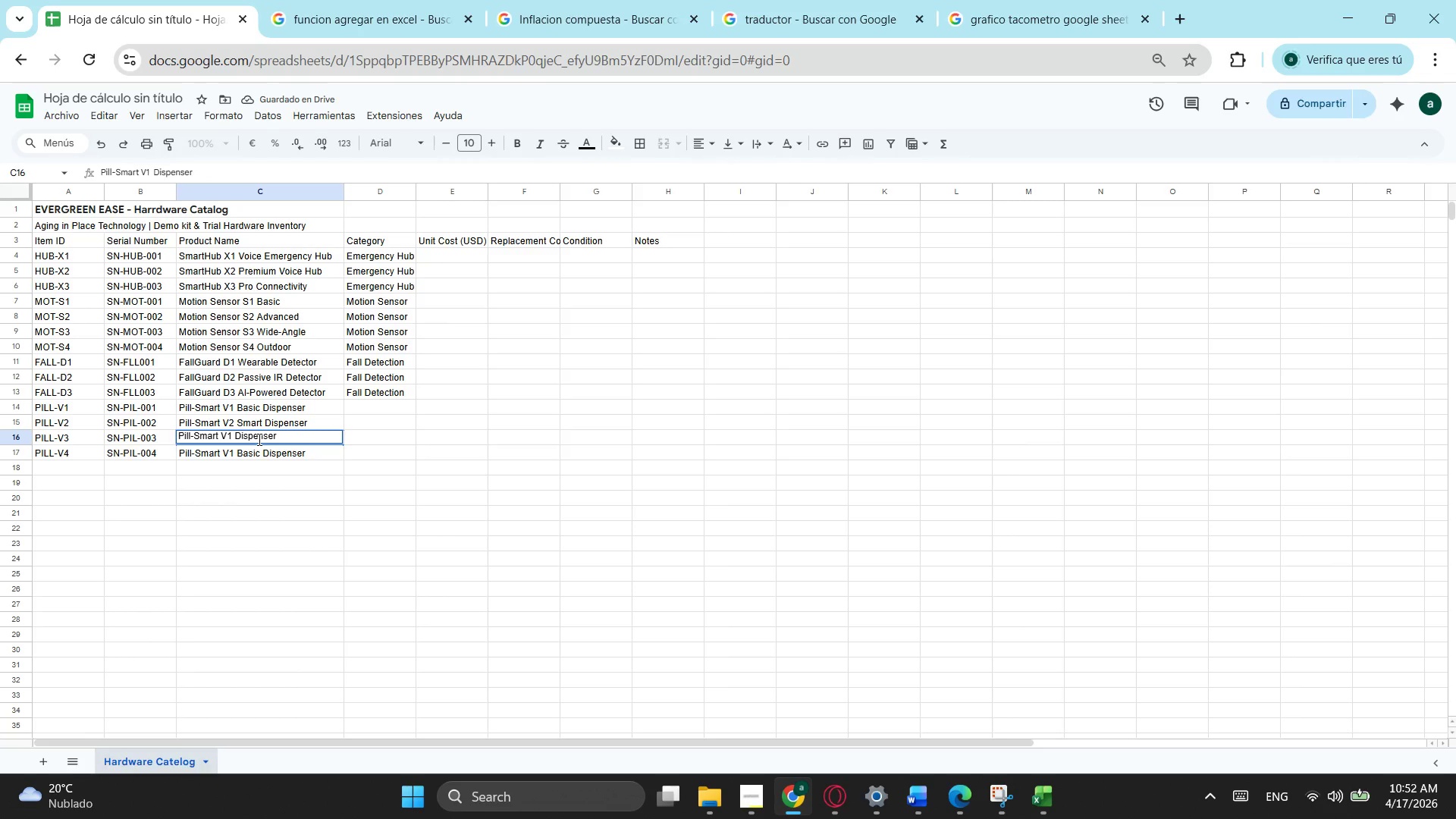 
key(Backspace)
 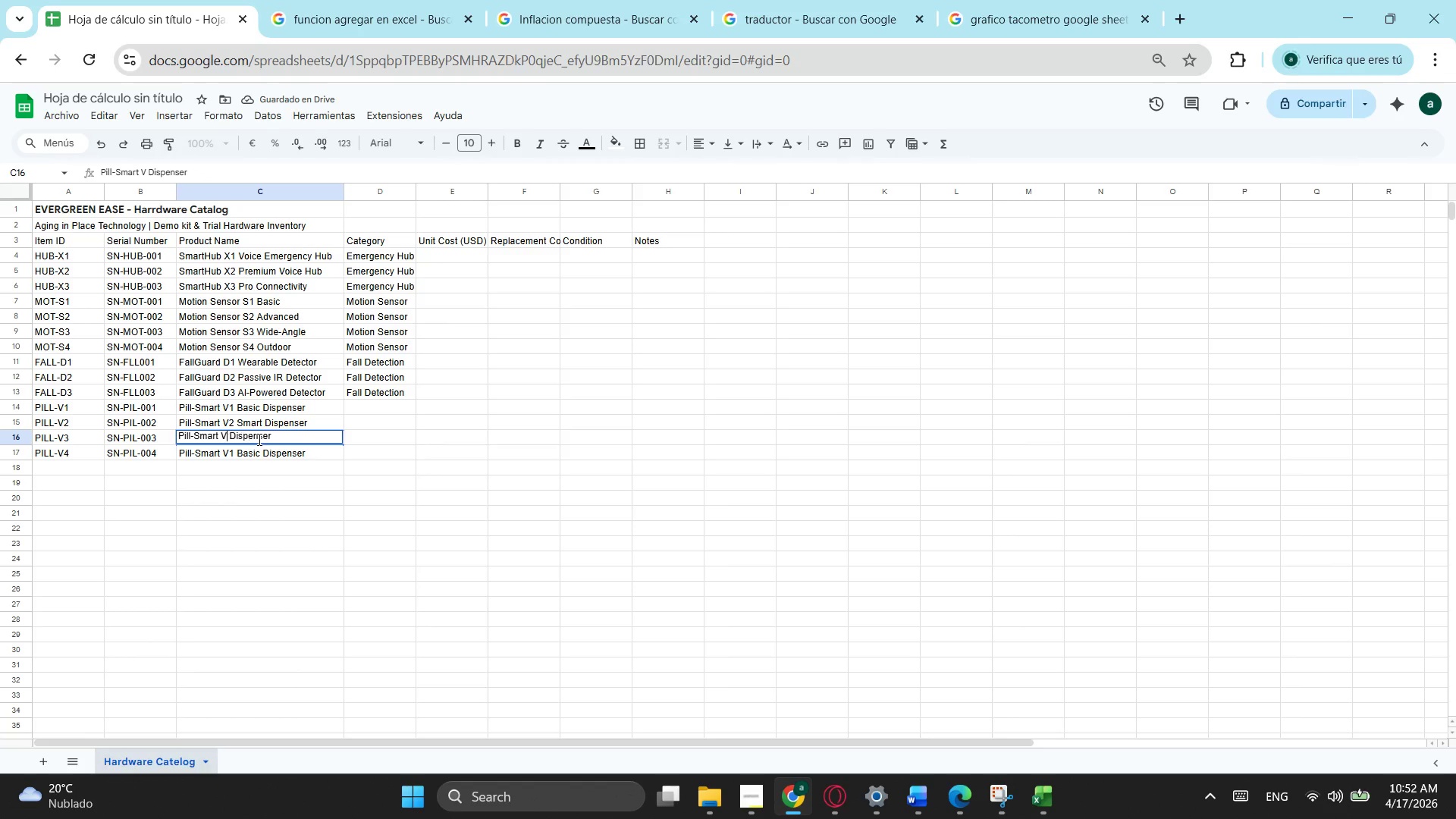 
key(Backspace)
 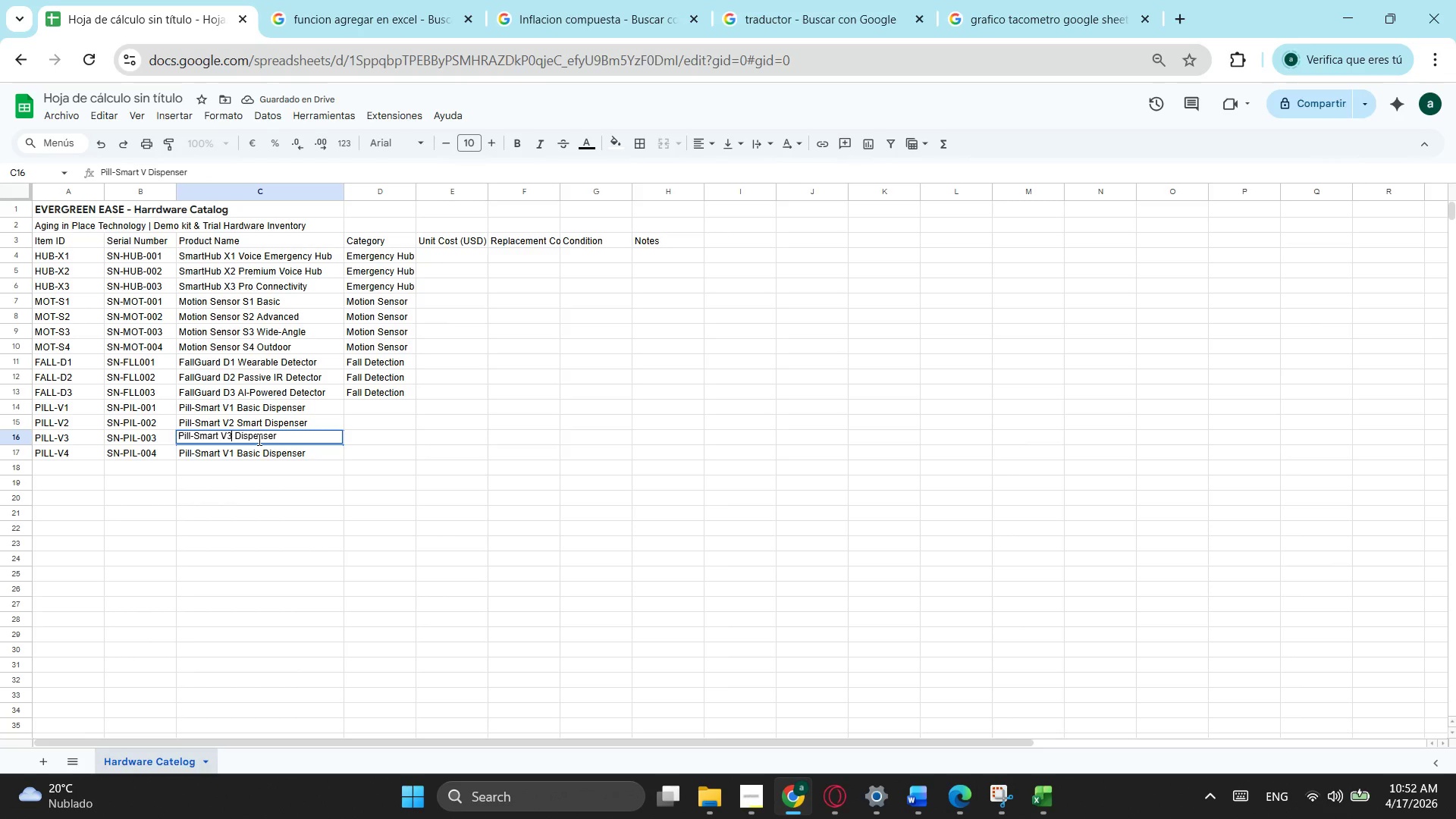 
key(3)
 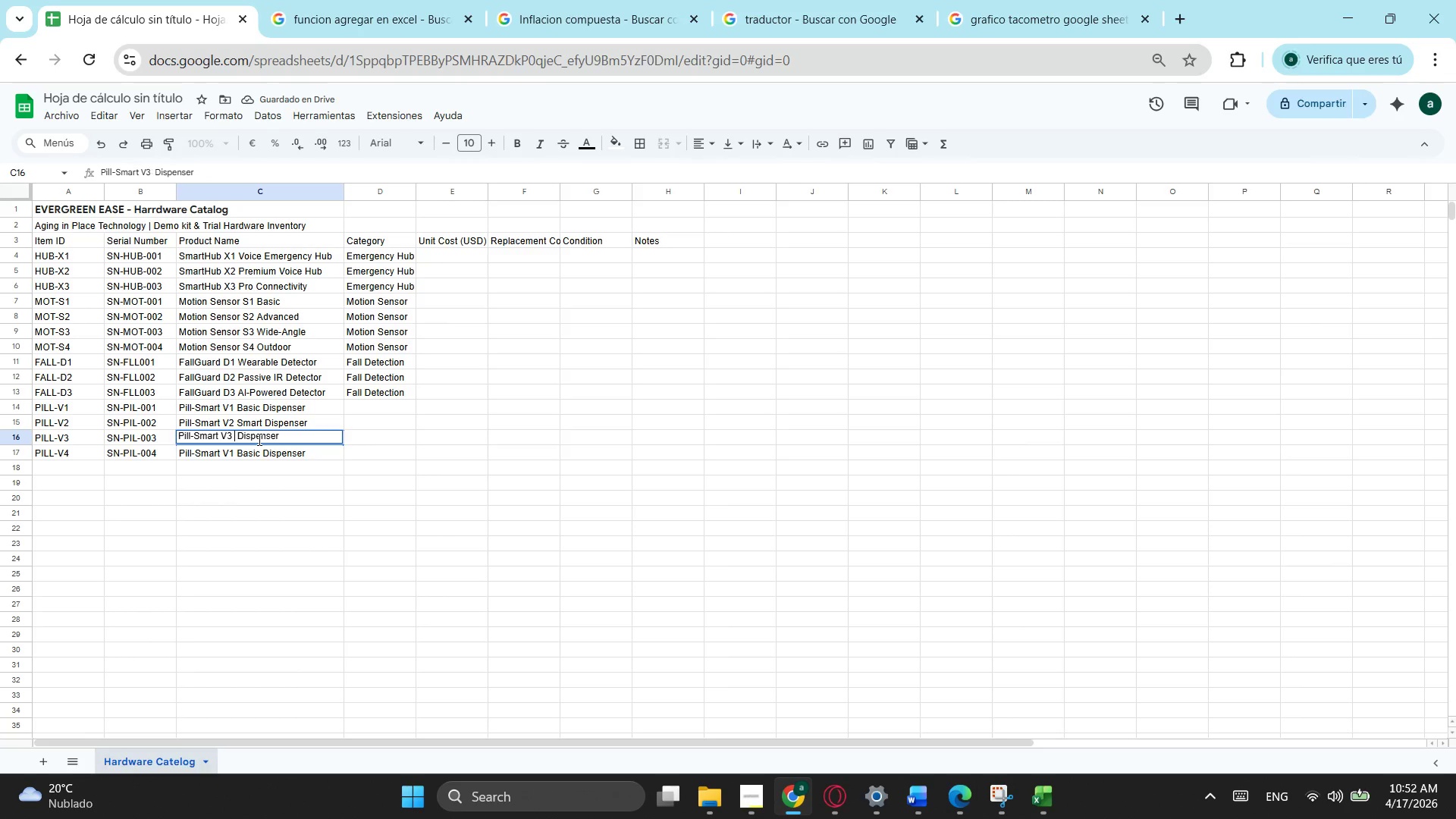 
key(Space)
 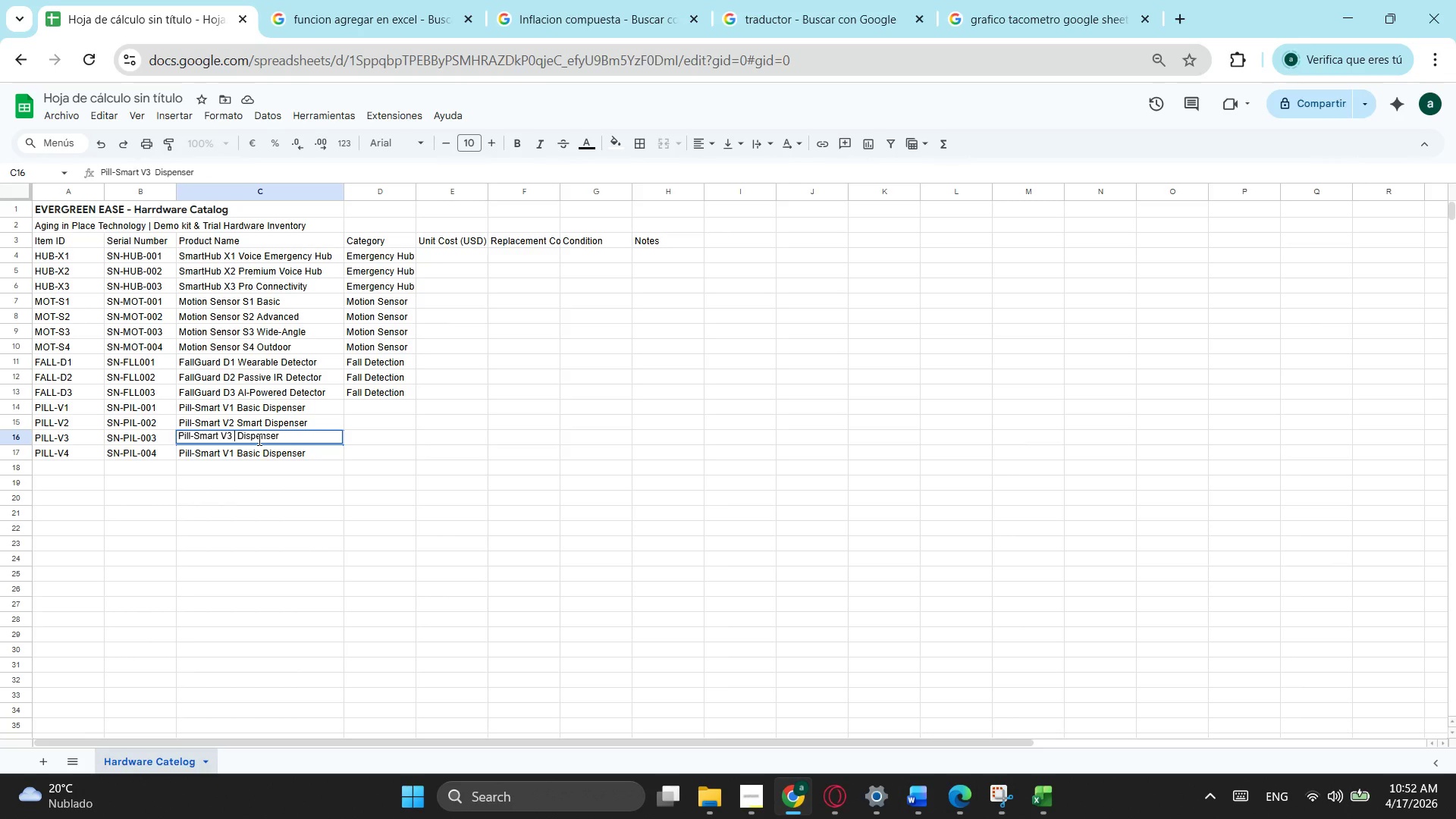 
wait(6.16)
 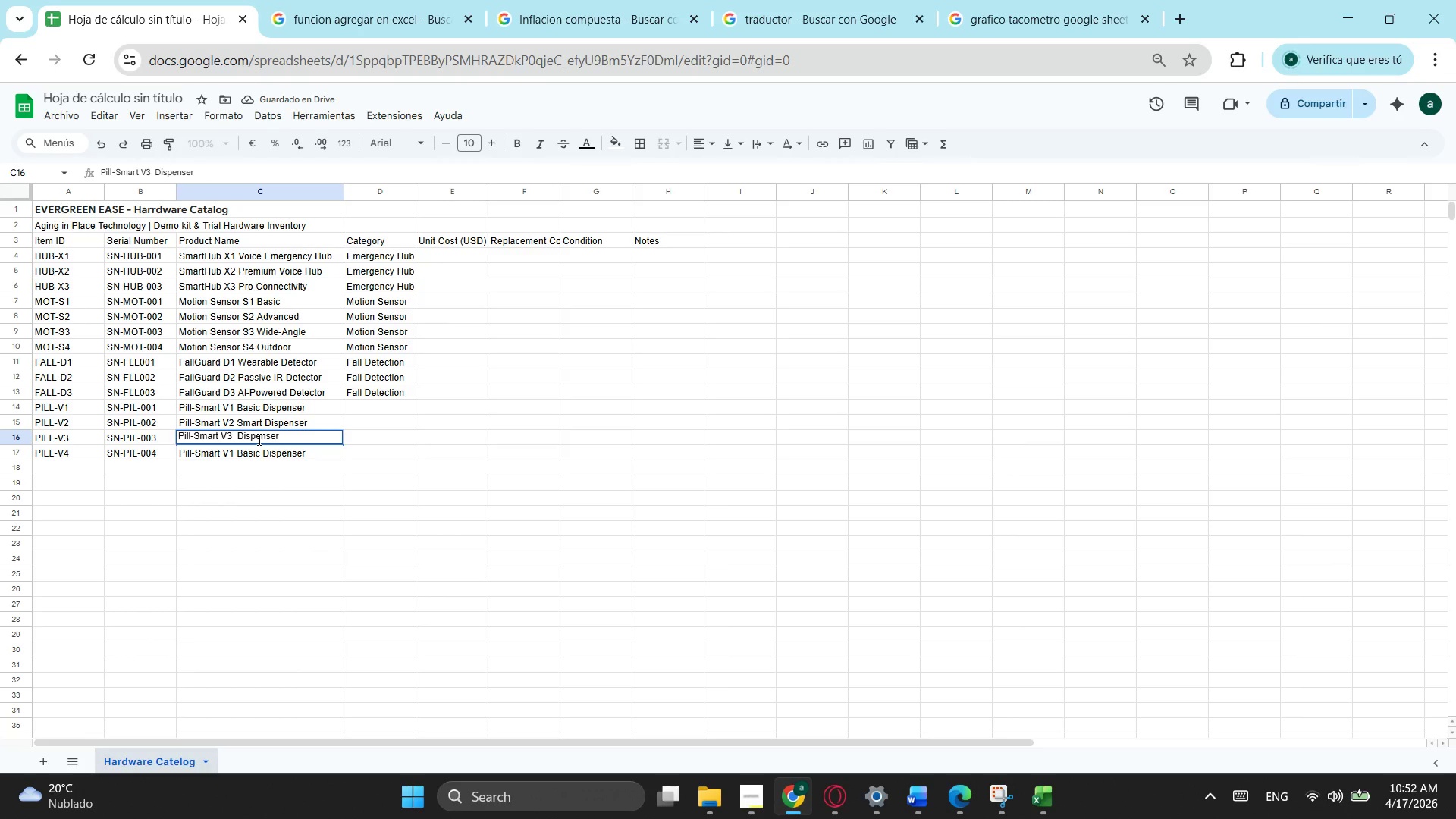 
type(Wi-Fi)
 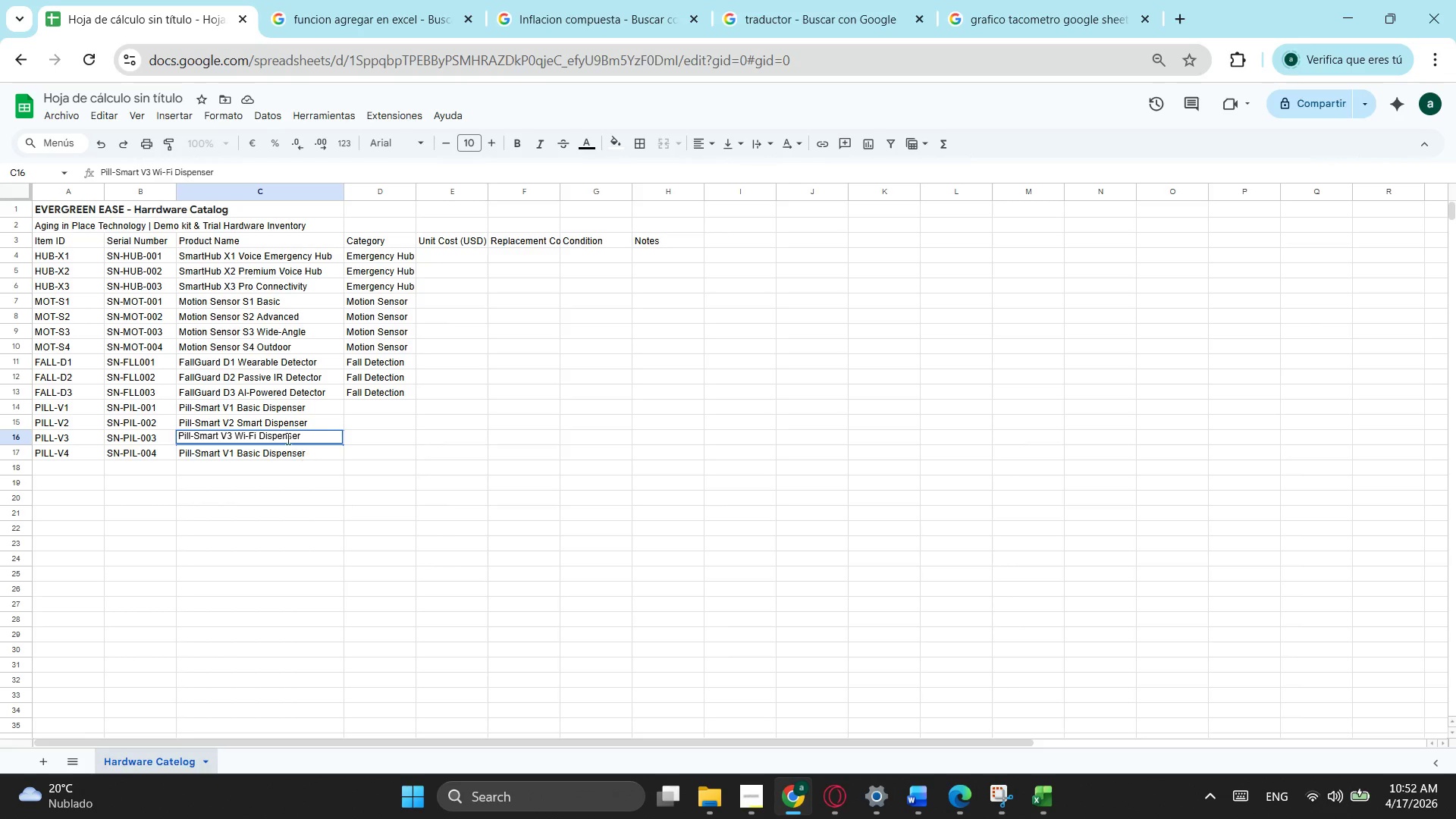 
wait(6.58)
 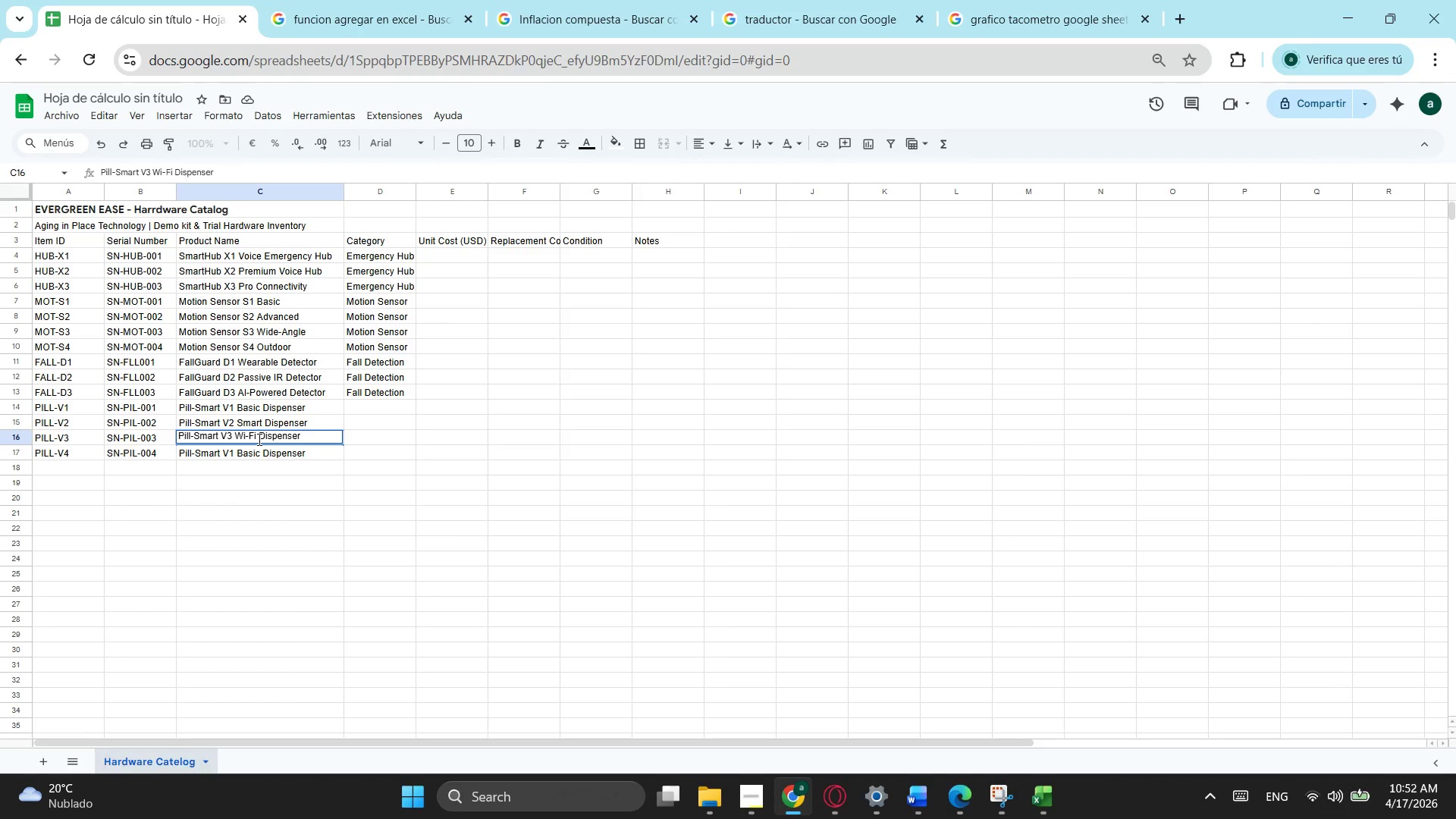 
double_click([252, 455])
 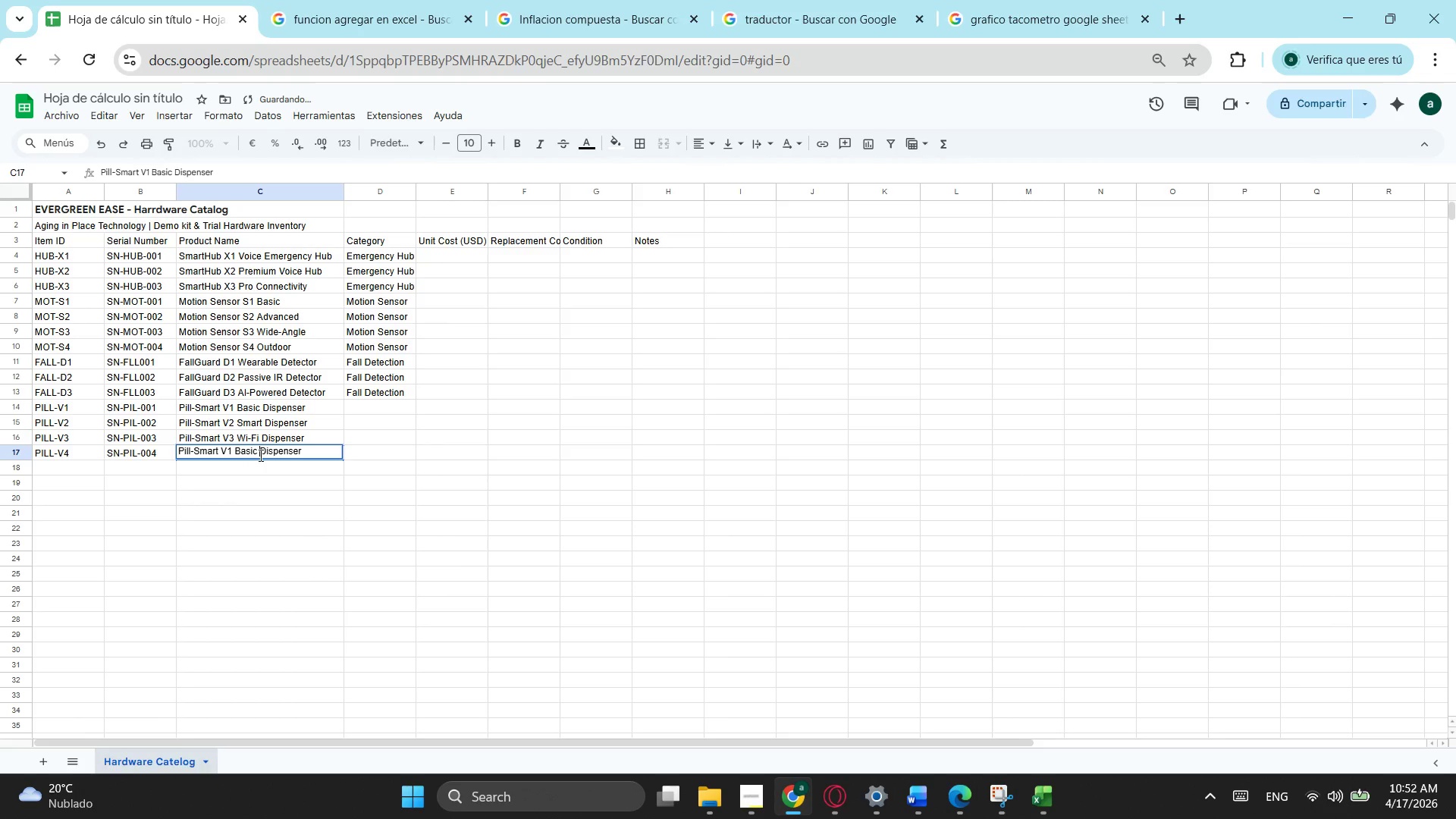 
left_click([259, 455])
 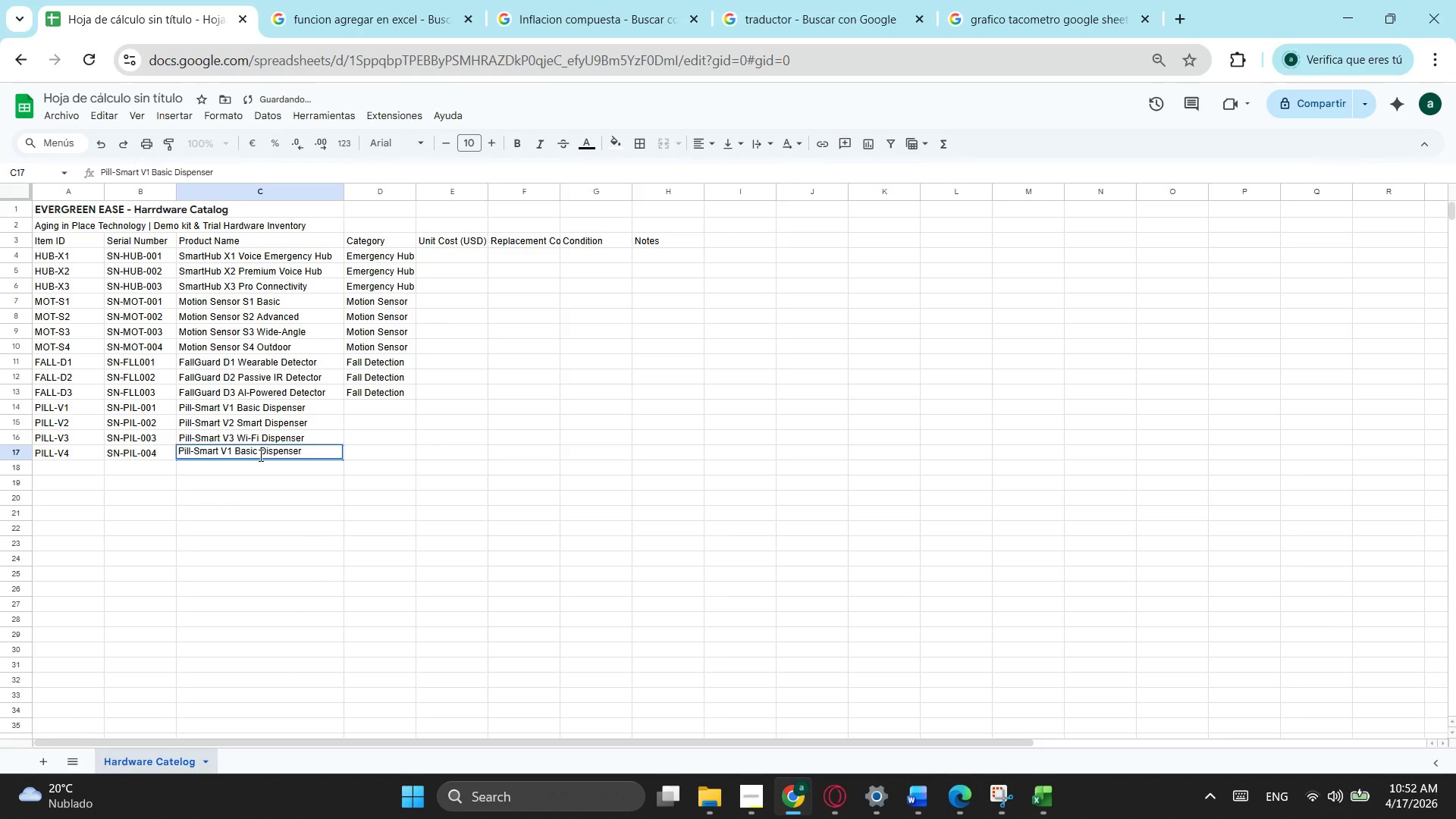 
key(Backspace)
key(Backspace)
key(Backspace)
key(Backspace)
key(Backspace)
key(Backspace)
key(Backspace)
key(Backspace)
type(4 Ca)
key(Backspace)
type(ellular )
 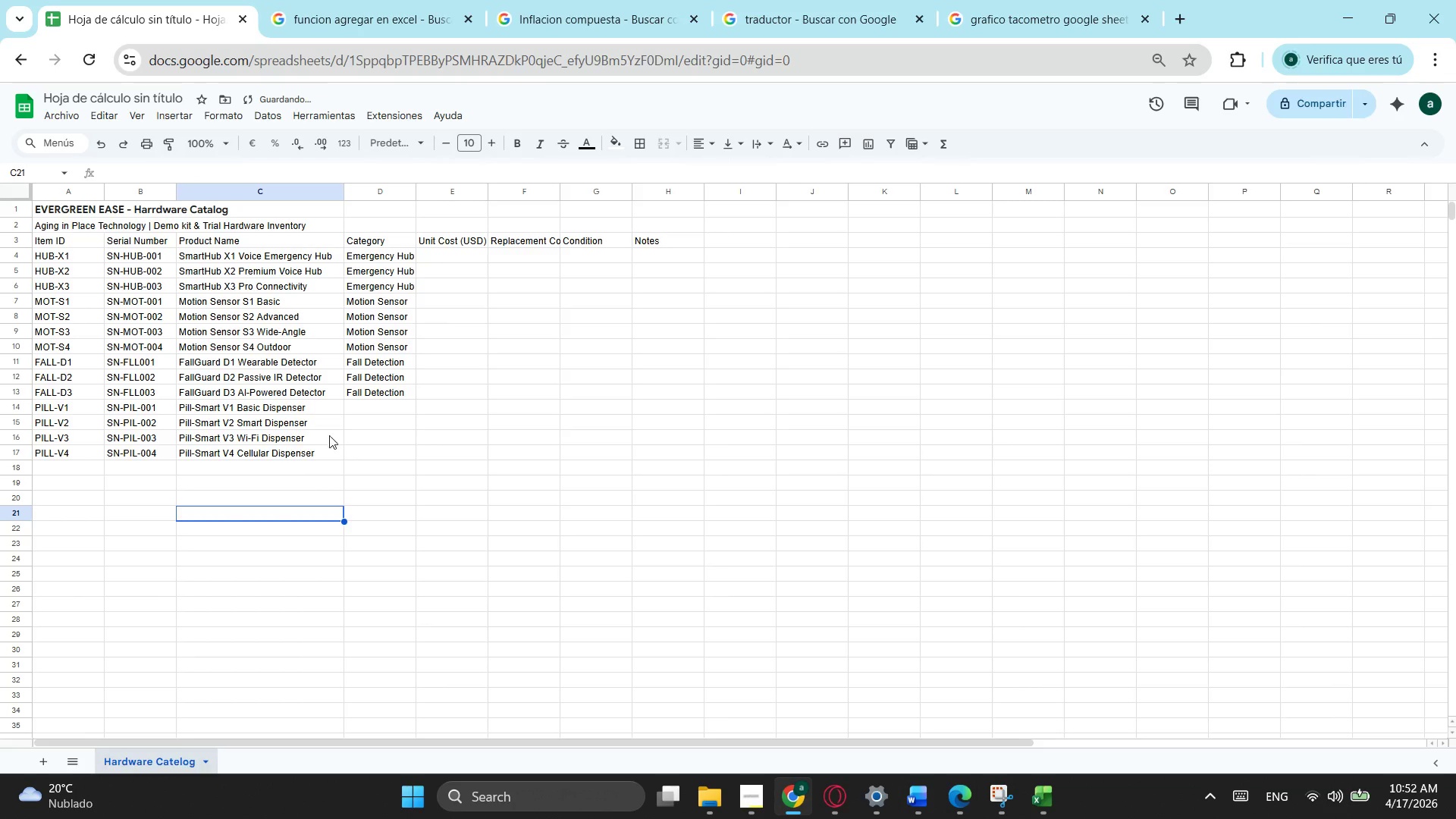 
double_click([394, 394])
 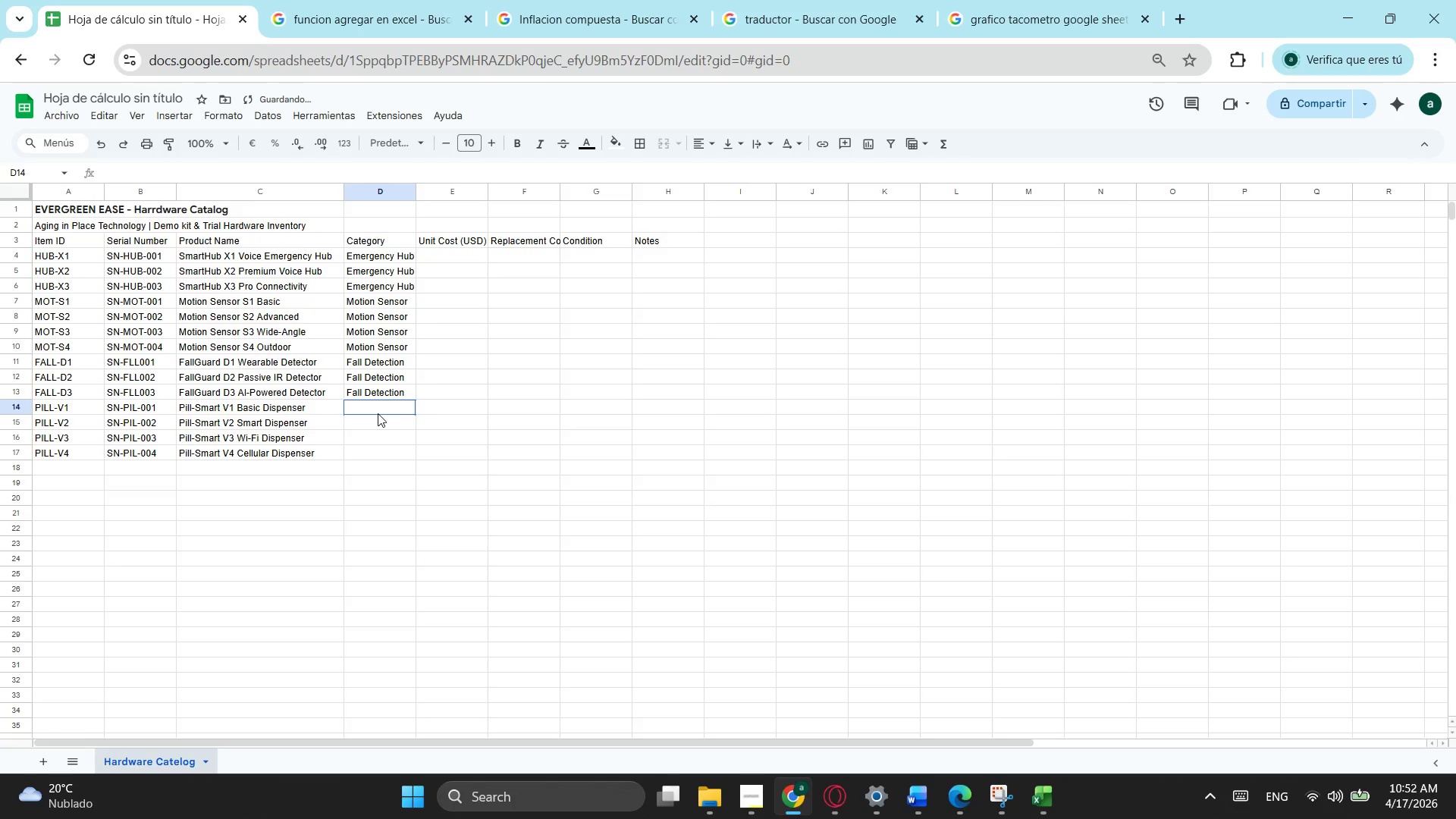 
triple_click([378, 413])
 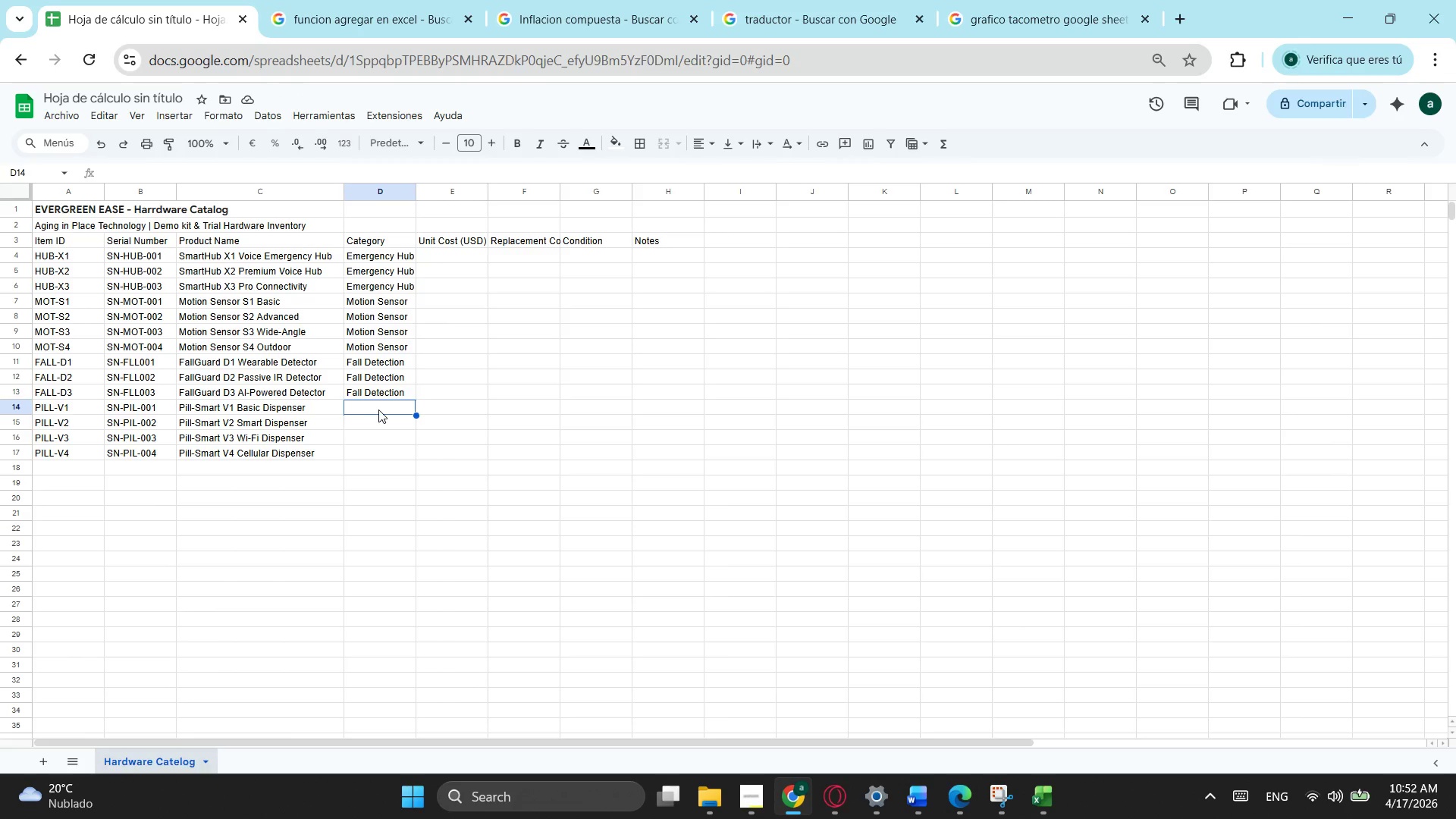 
wait(10.34)
 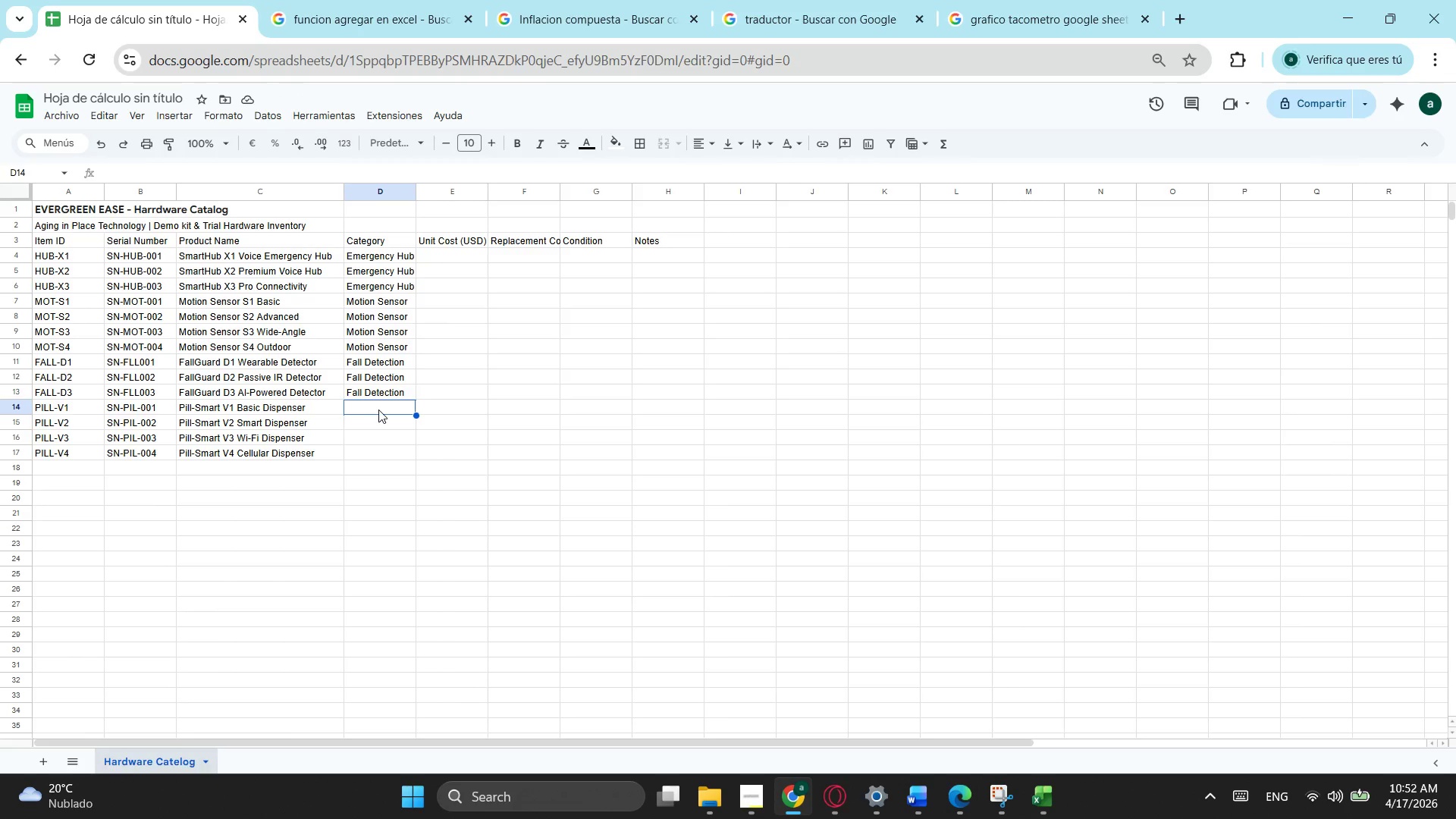 
type(Medication Mgmt)
 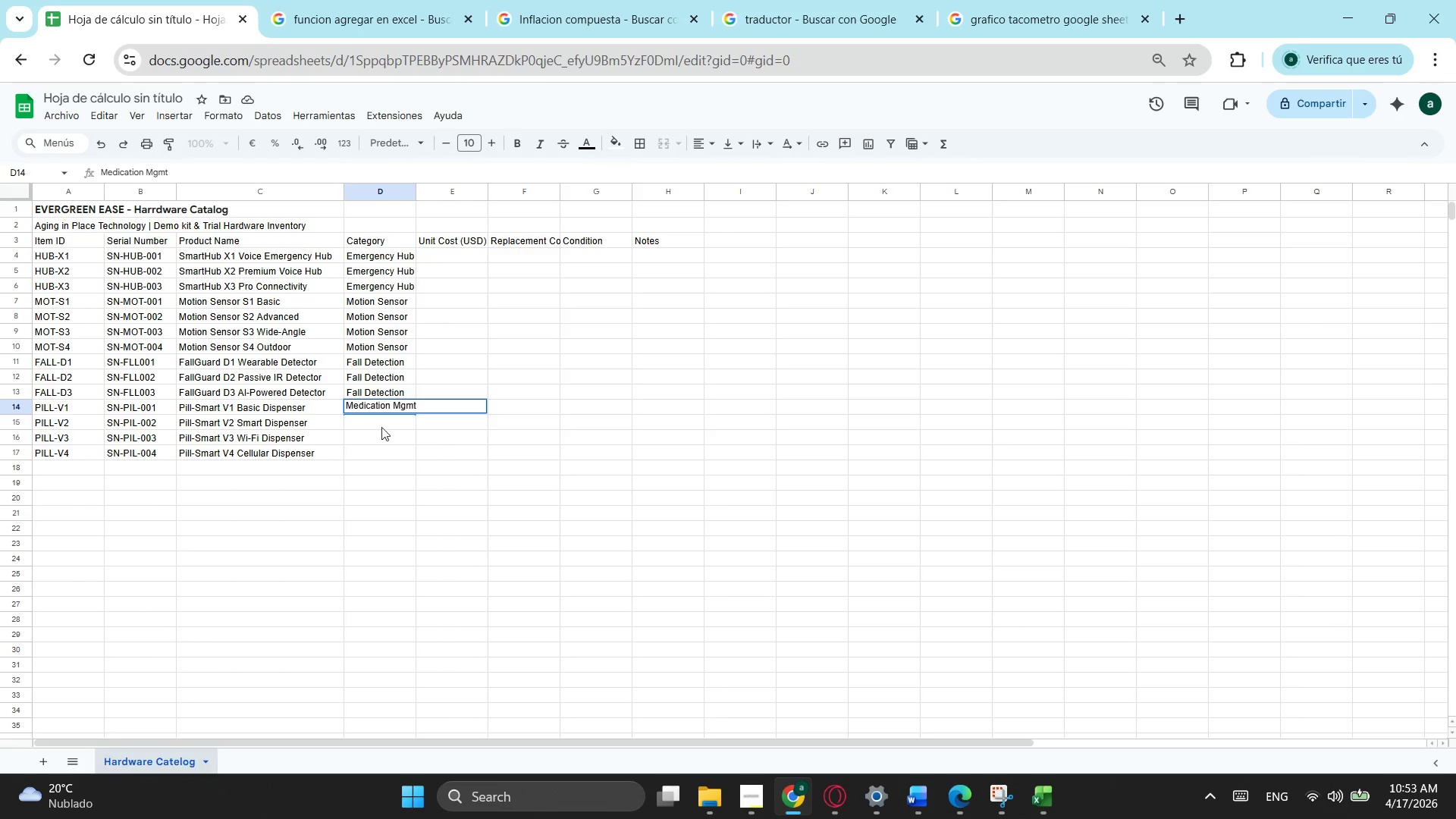 
left_click([428, 427])
 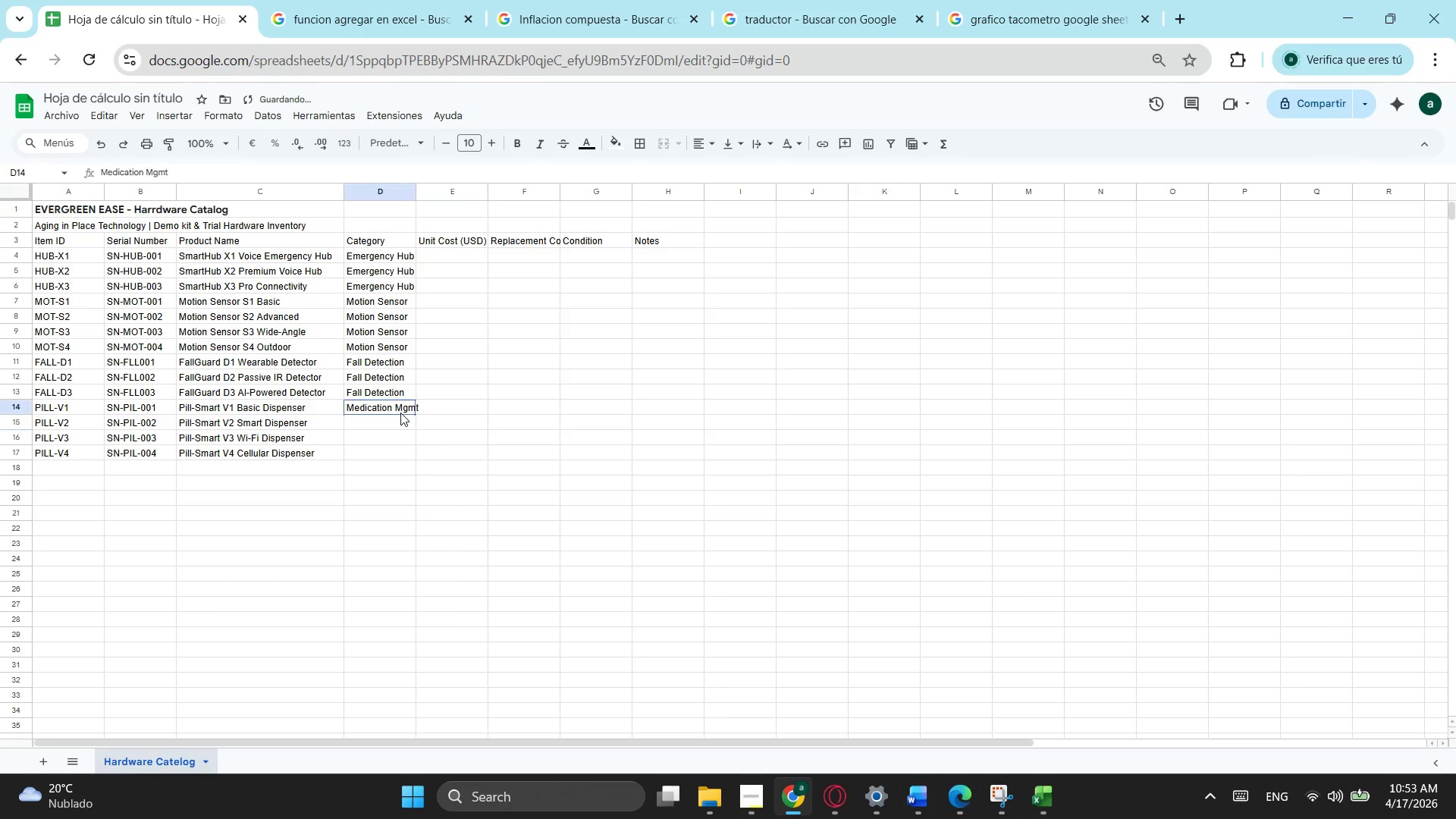 
left_click([400, 413])
 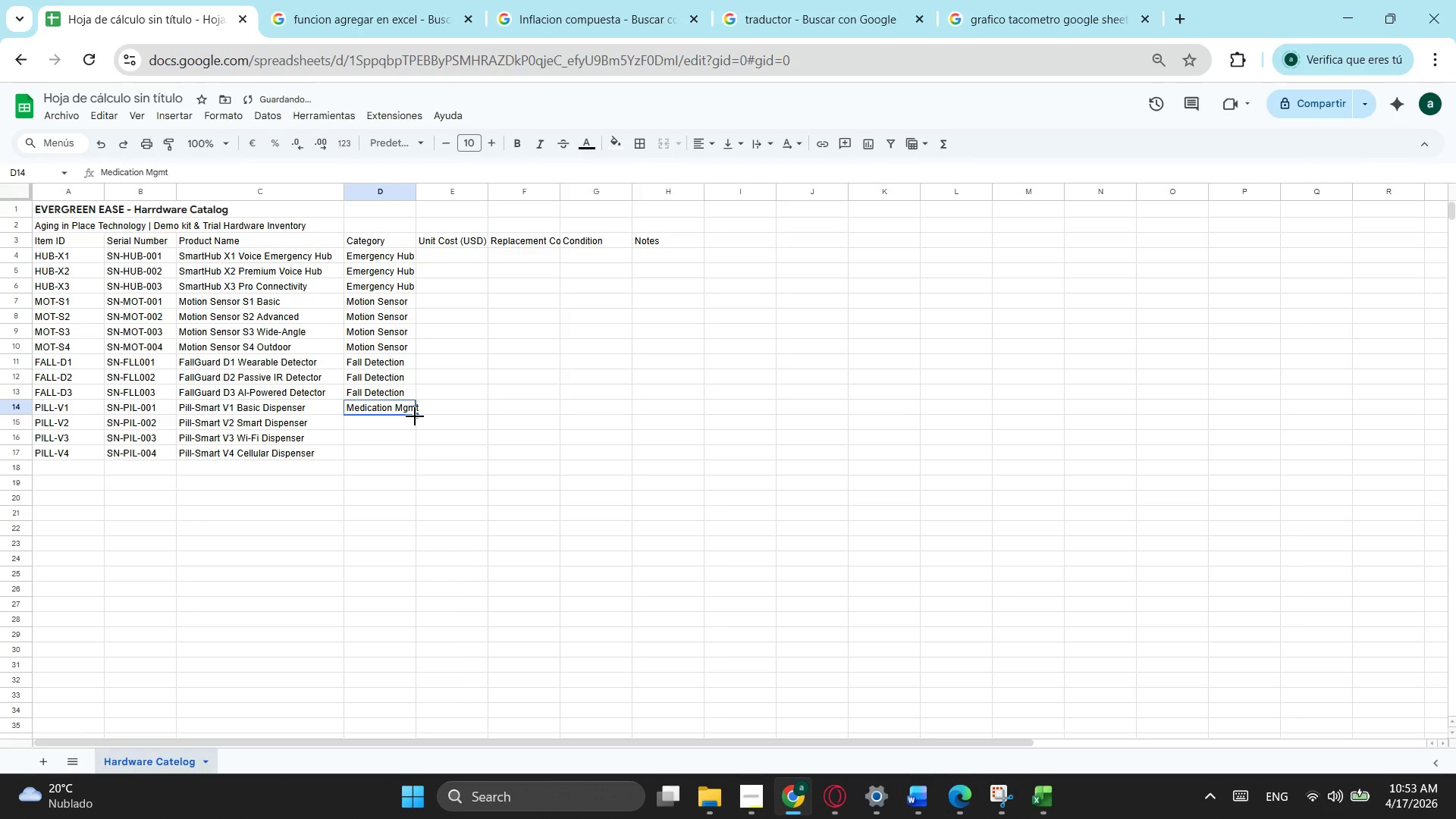 
left_click_drag(start_coordinate=[415, 416], to_coordinate=[402, 451])
 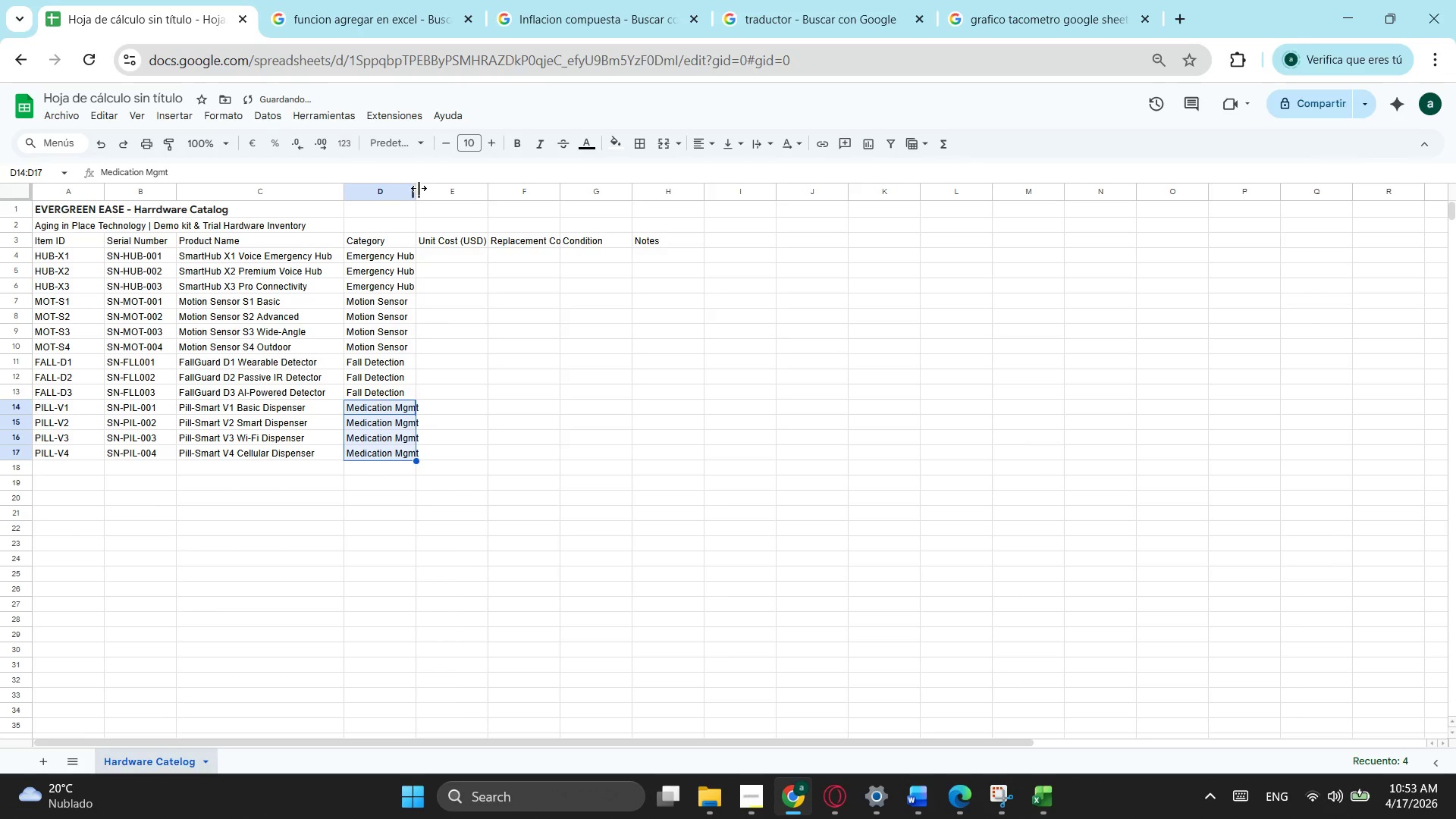 
left_click_drag(start_coordinate=[419, 188], to_coordinate=[425, 189])
 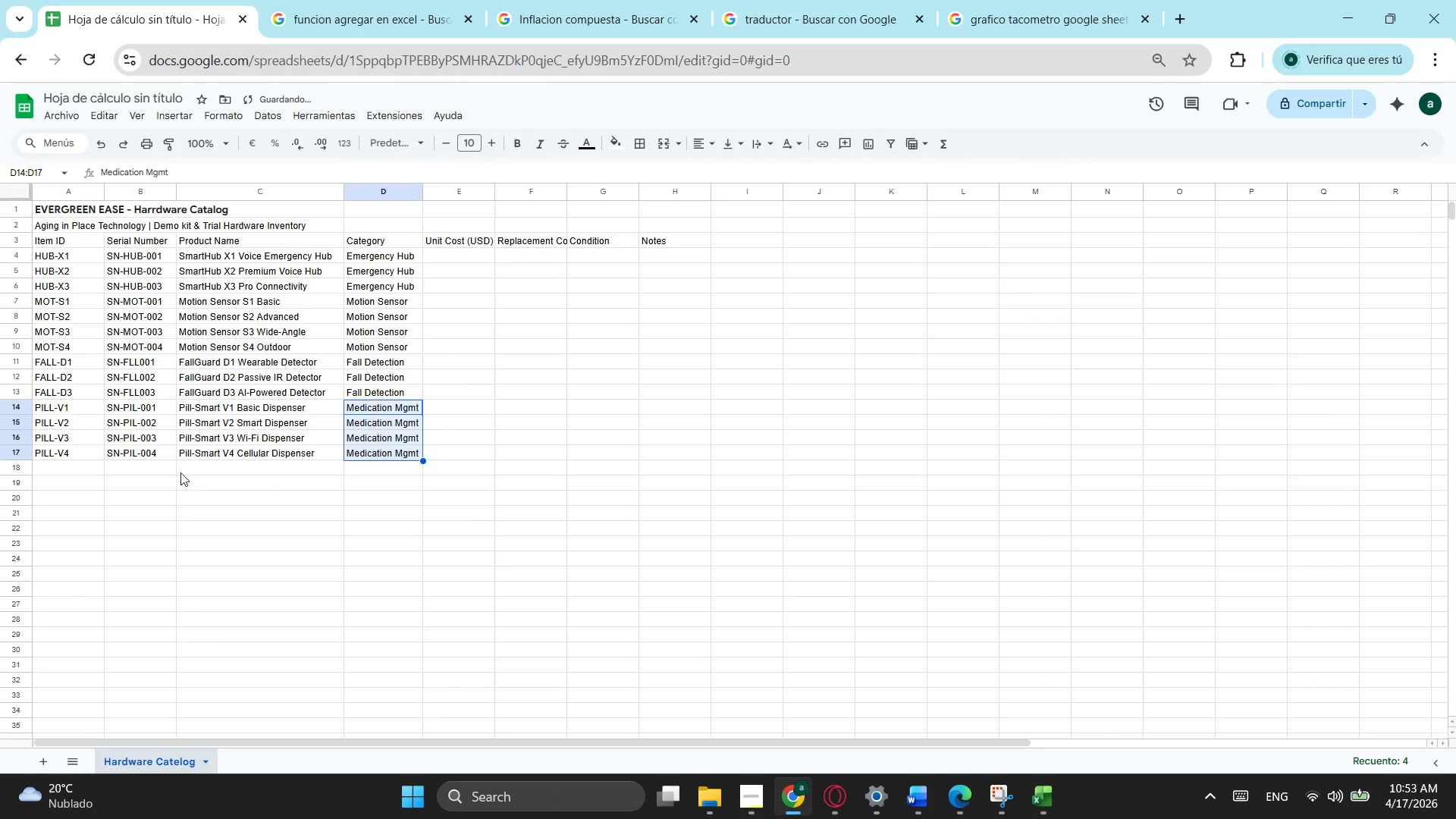 
left_click([168, 469])
 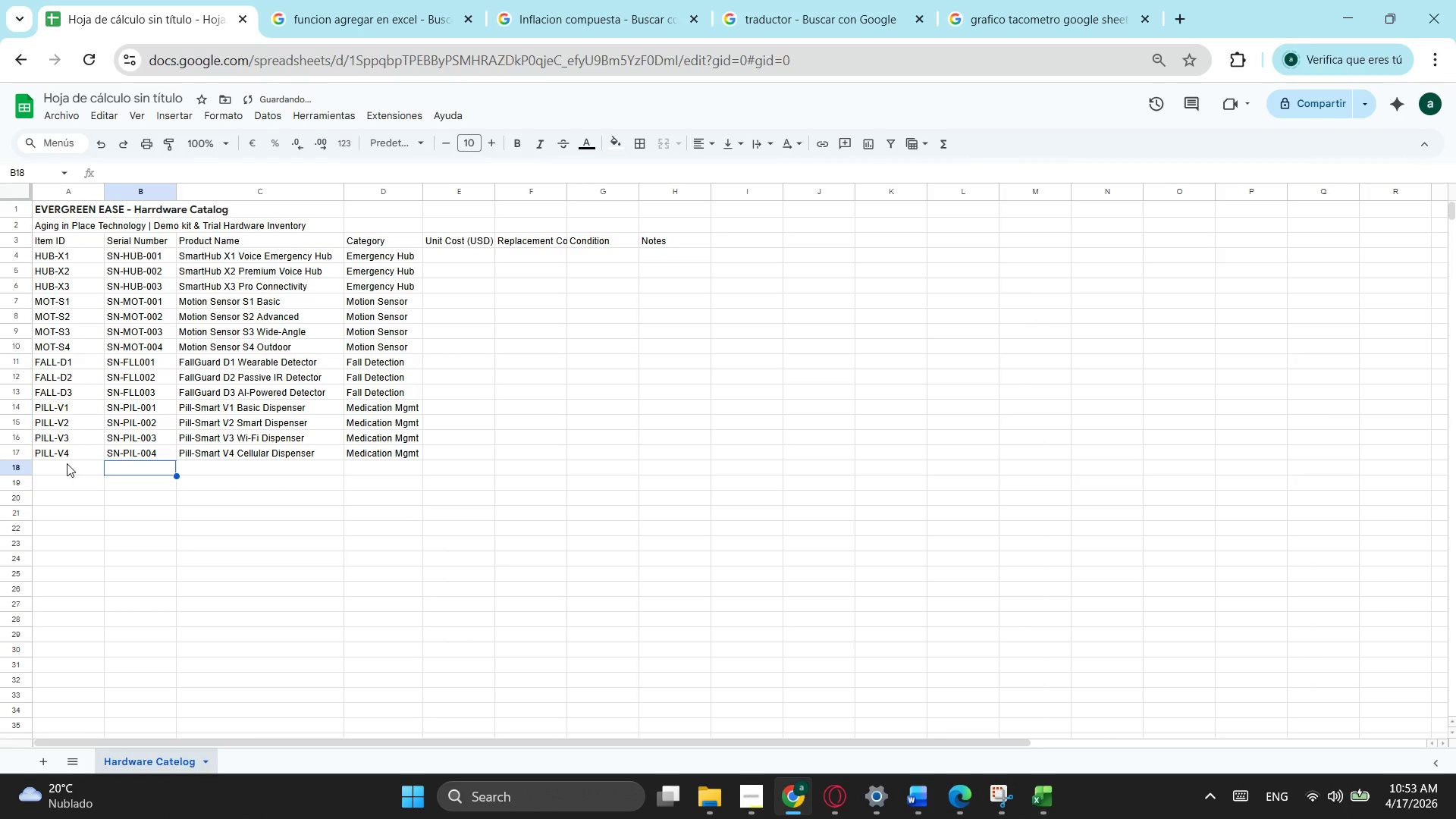 
left_click([67, 463])
 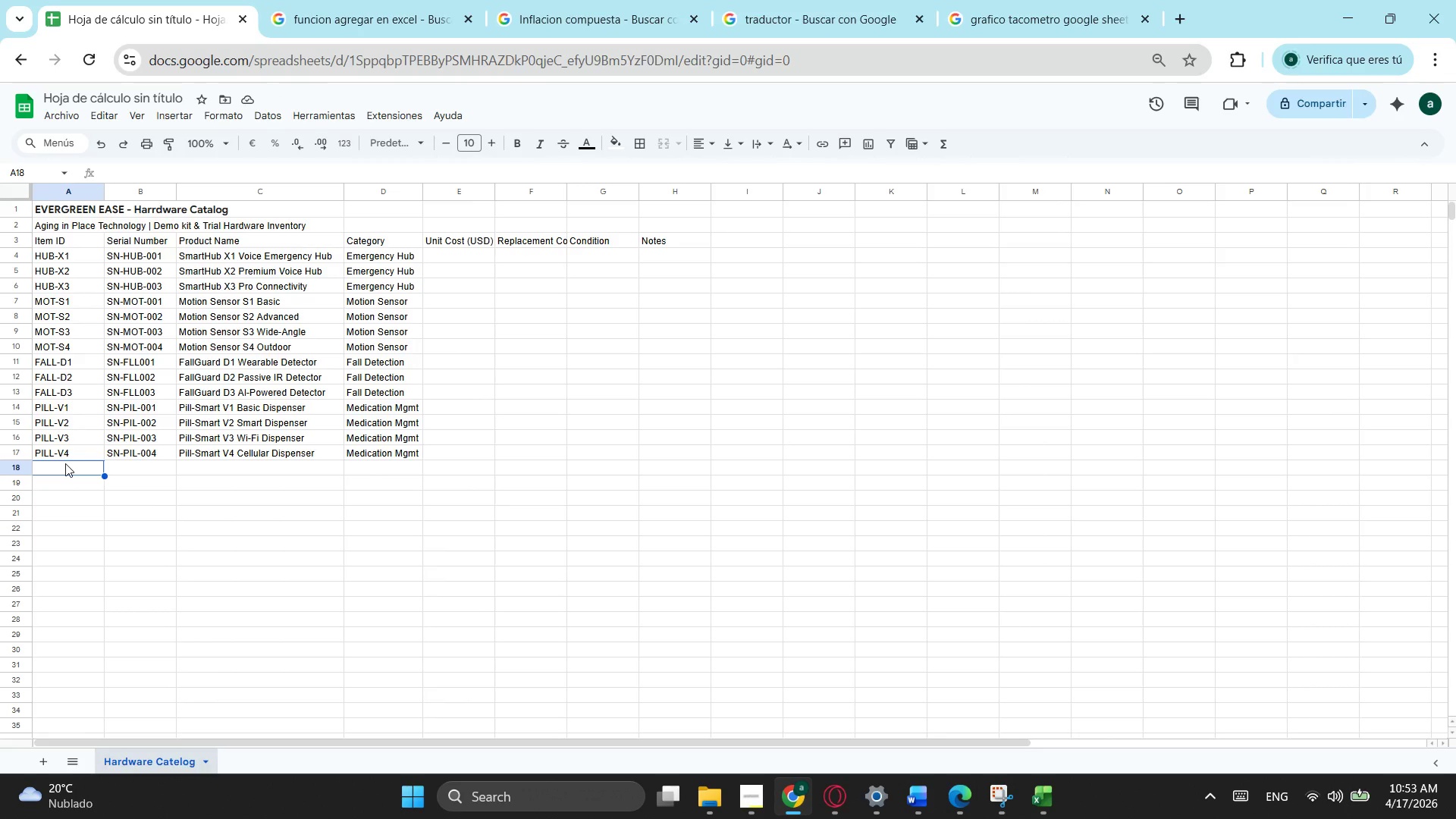 
wait(5.78)
 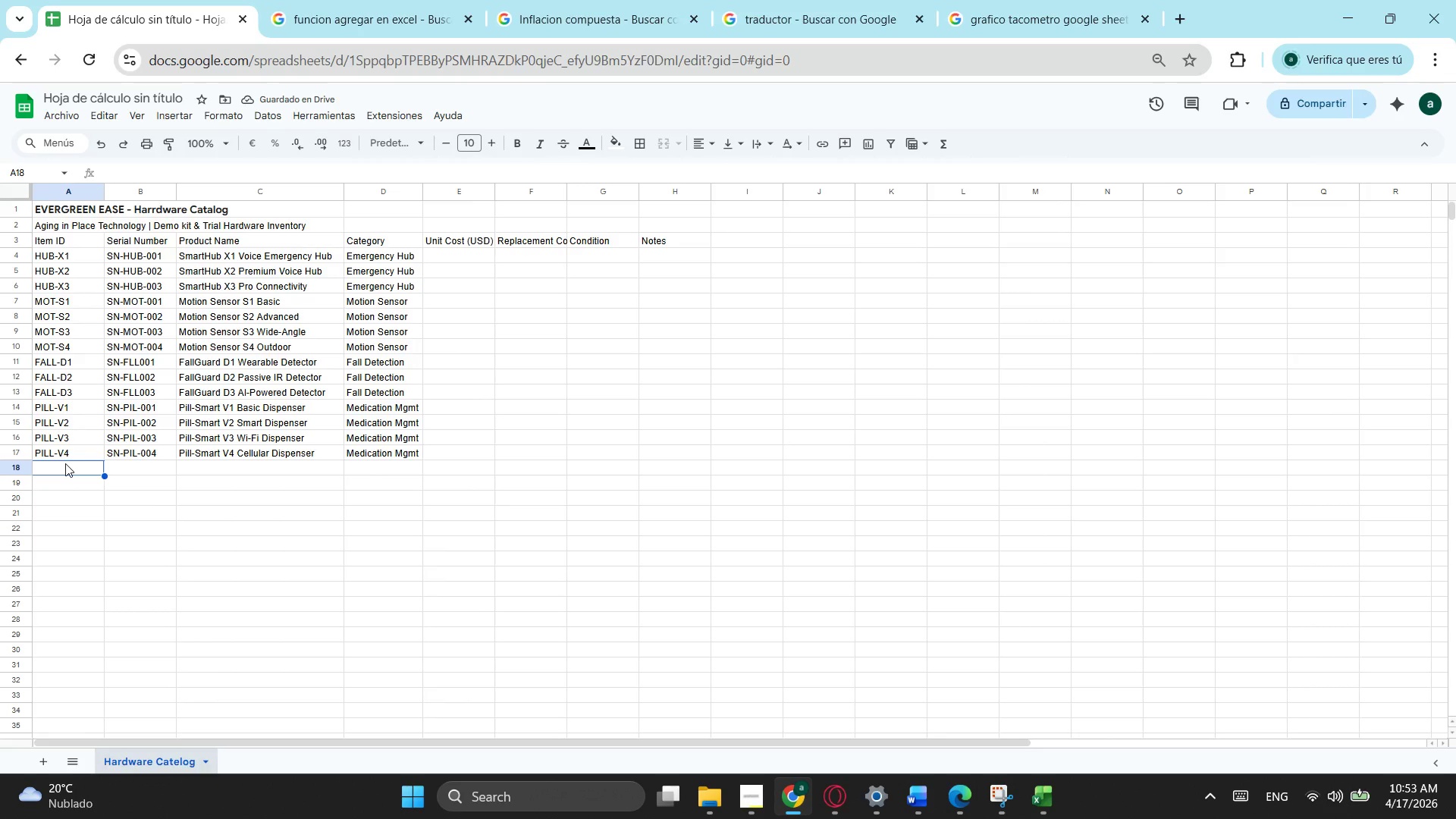 
type(CAM-n1)
key(Backspace)
key(Backspace)
type(N!)
 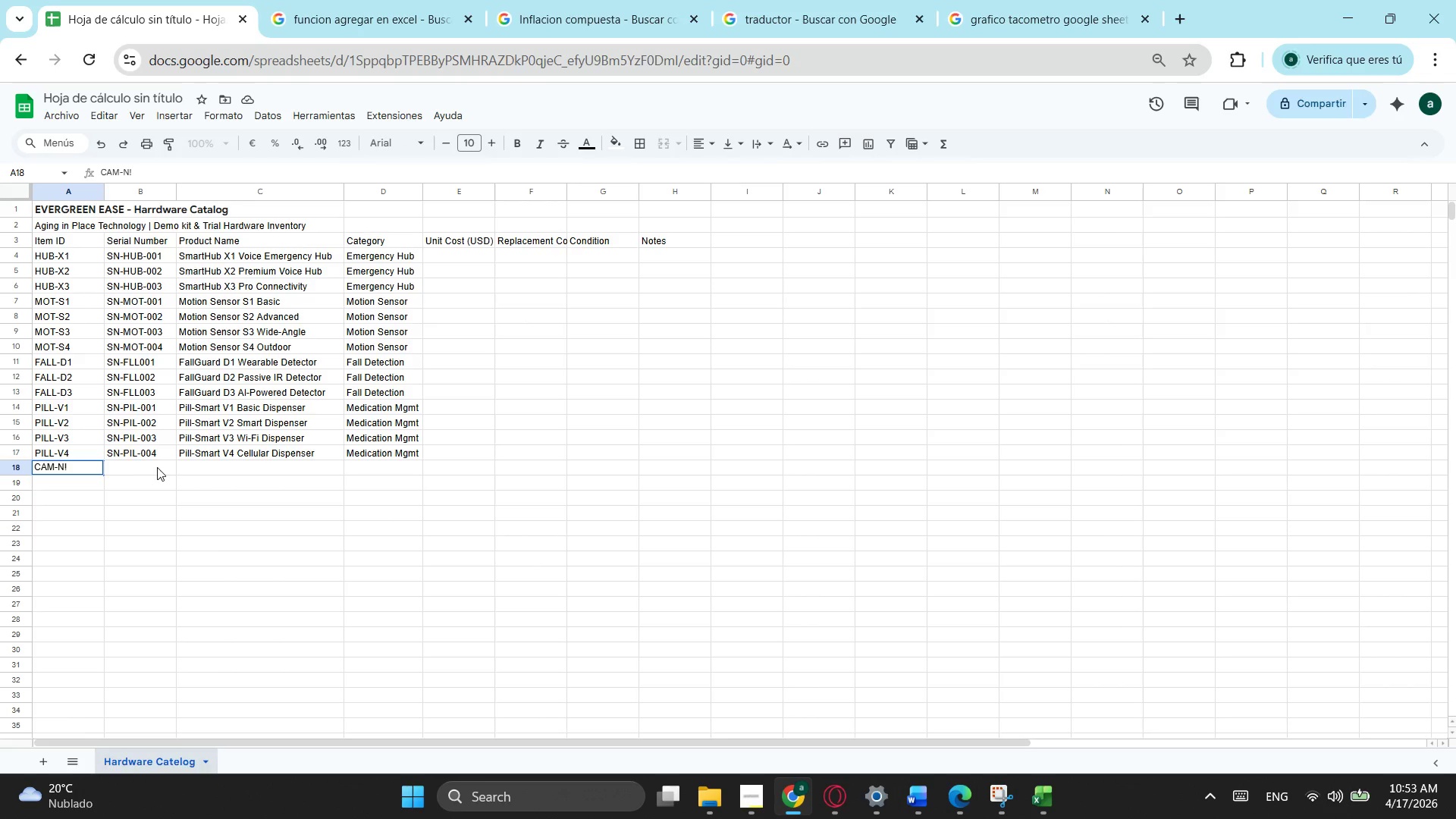 
key(Backspace)
type(1)
key(Tab)
type(SN-)
 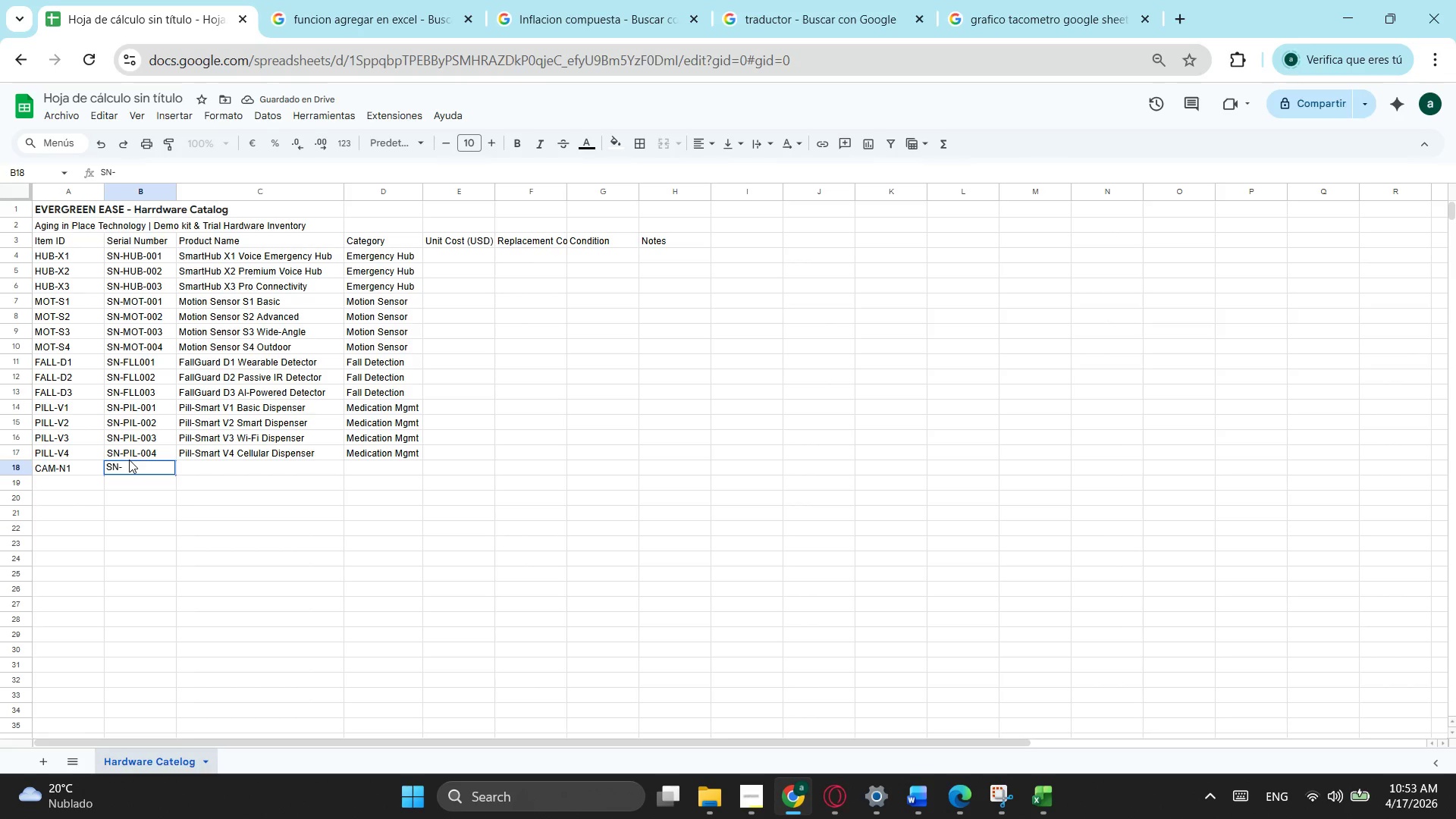 
wait(5.89)
 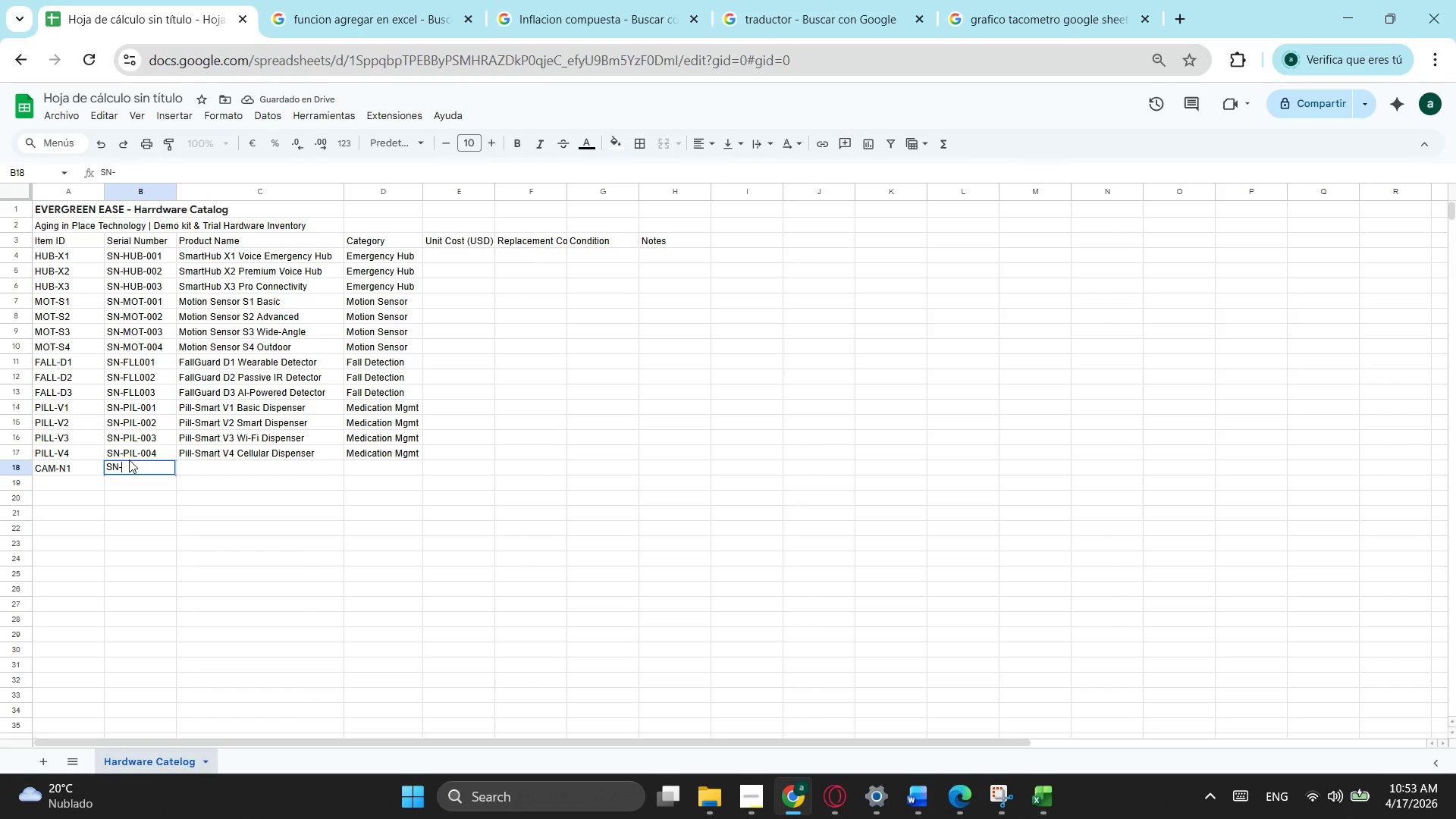 
type(CAM-001)
 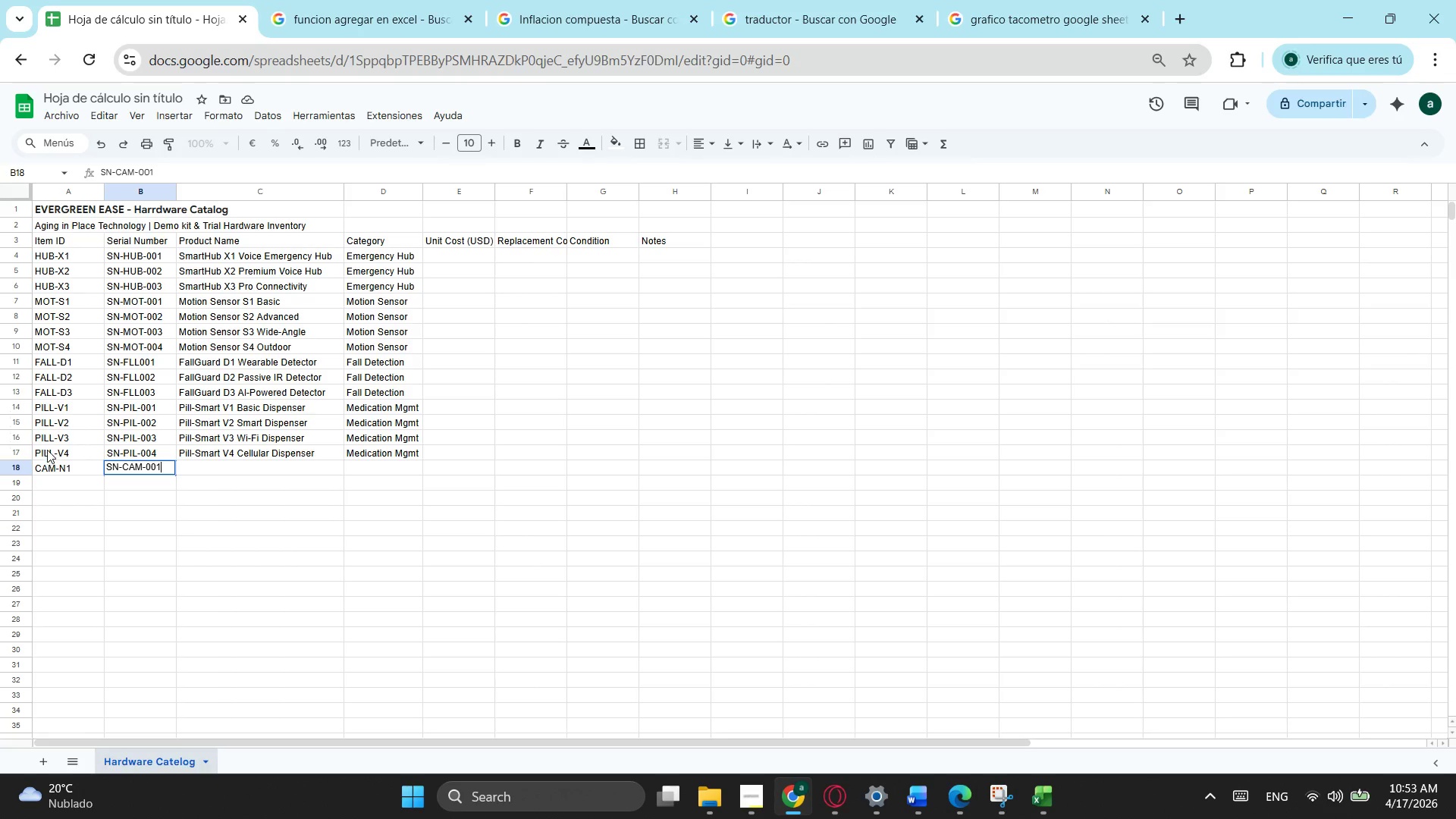 
left_click([73, 475])
 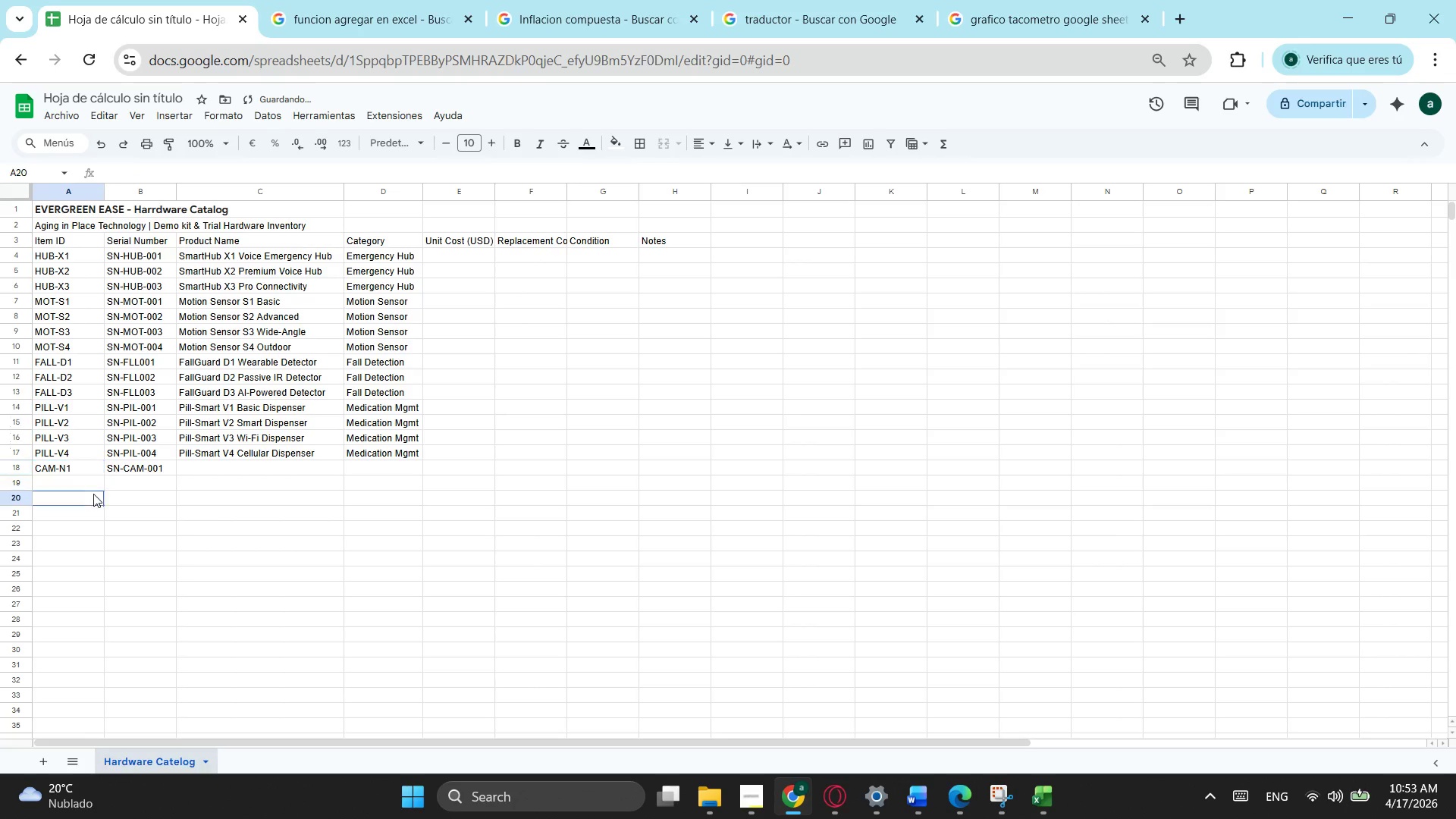 
left_click_drag(start_coordinate=[90, 494], to_coordinate=[95, 492])
 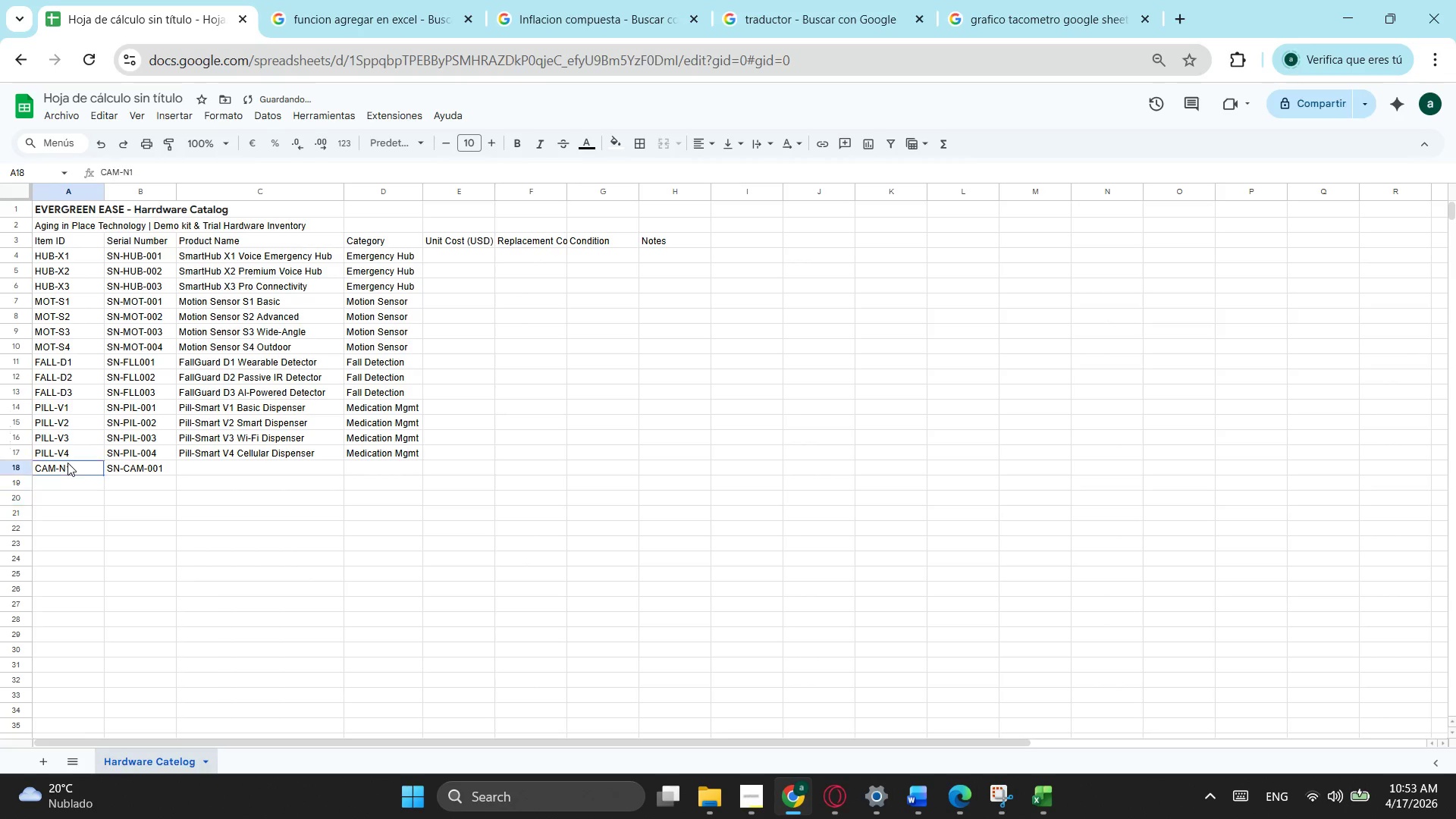 
left_click_drag(start_coordinate=[67, 463], to_coordinate=[157, 475])
 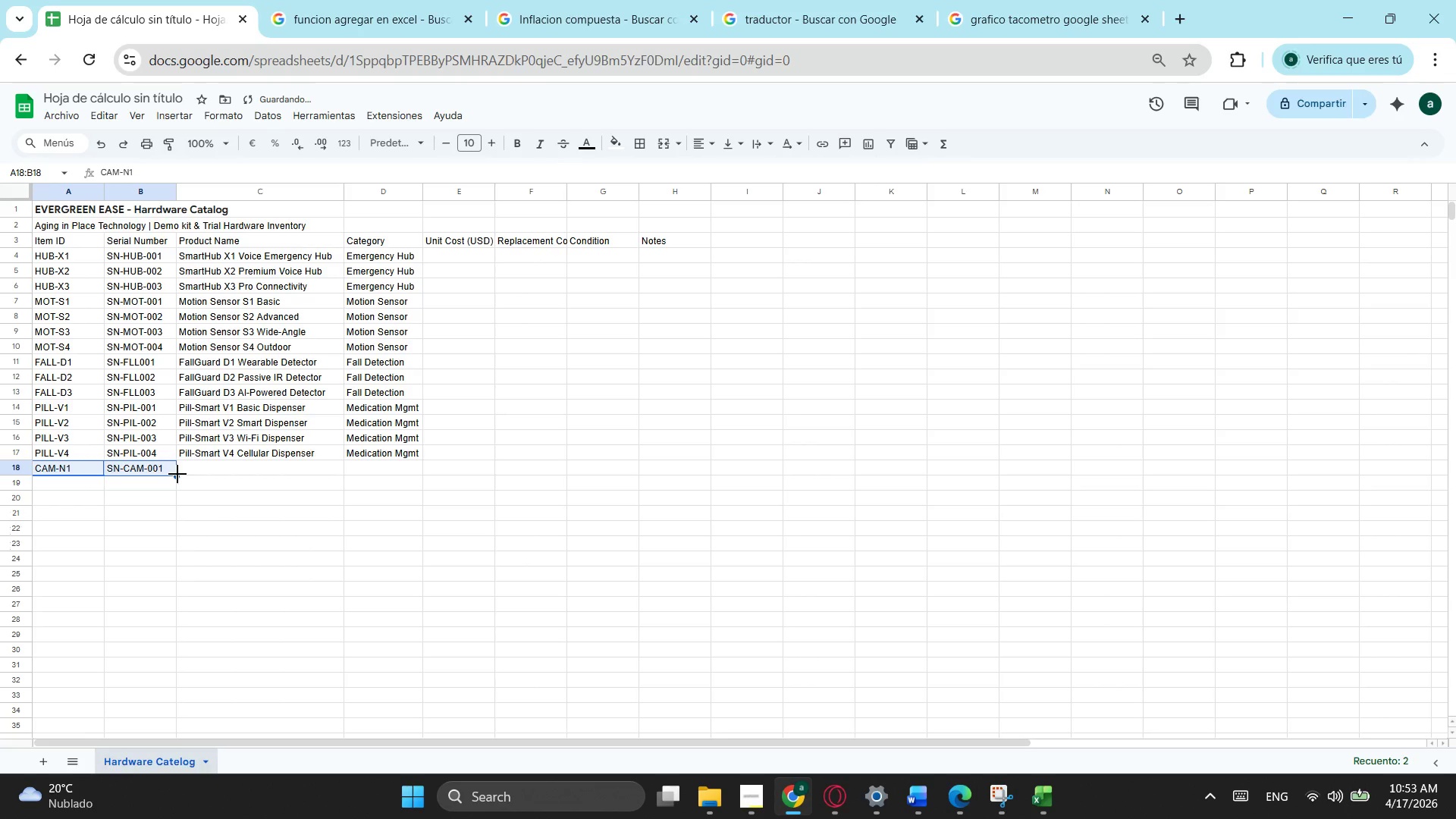 
left_click_drag(start_coordinate=[177, 474], to_coordinate=[162, 502])
 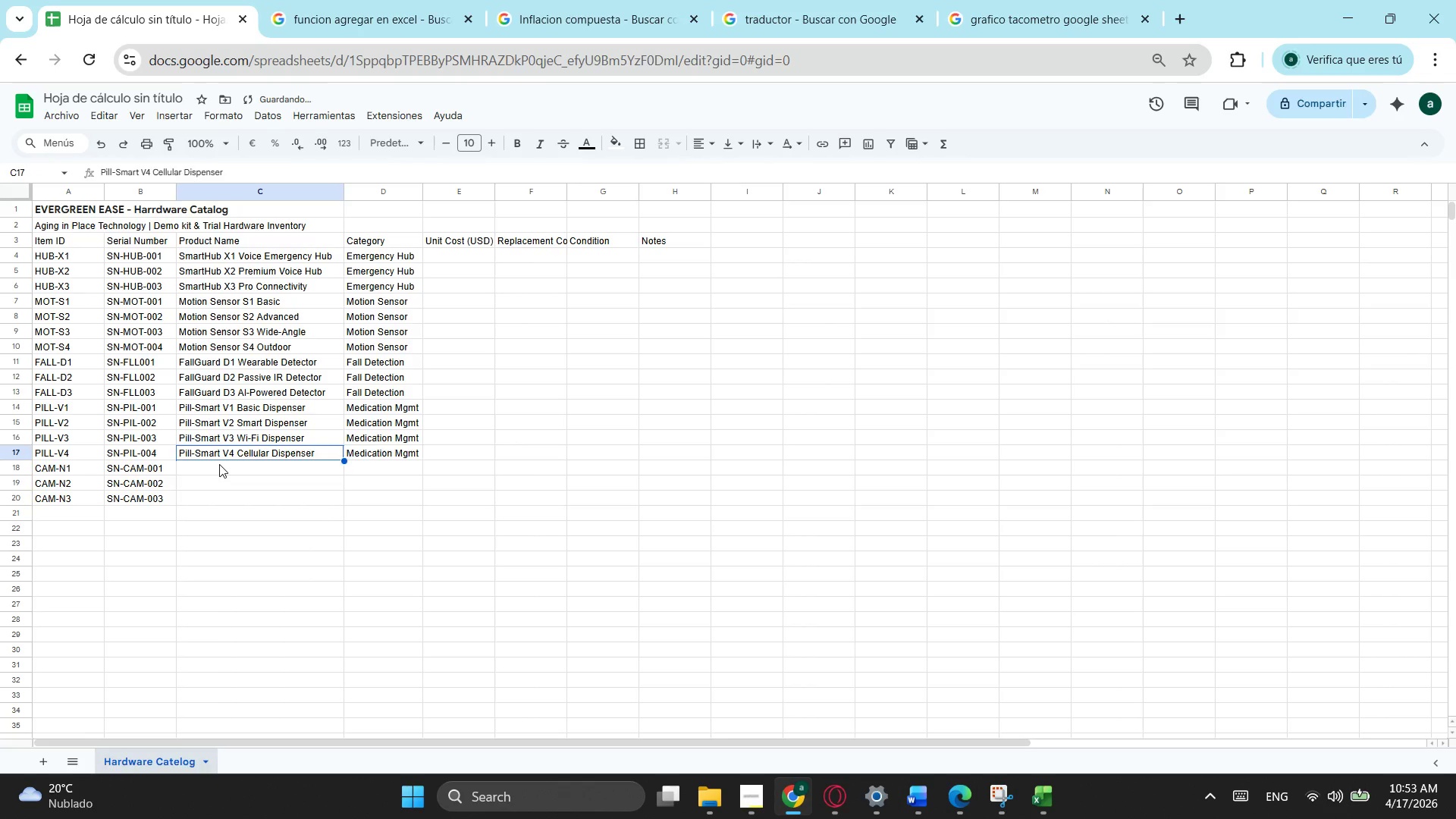 
double_click([219, 464])
 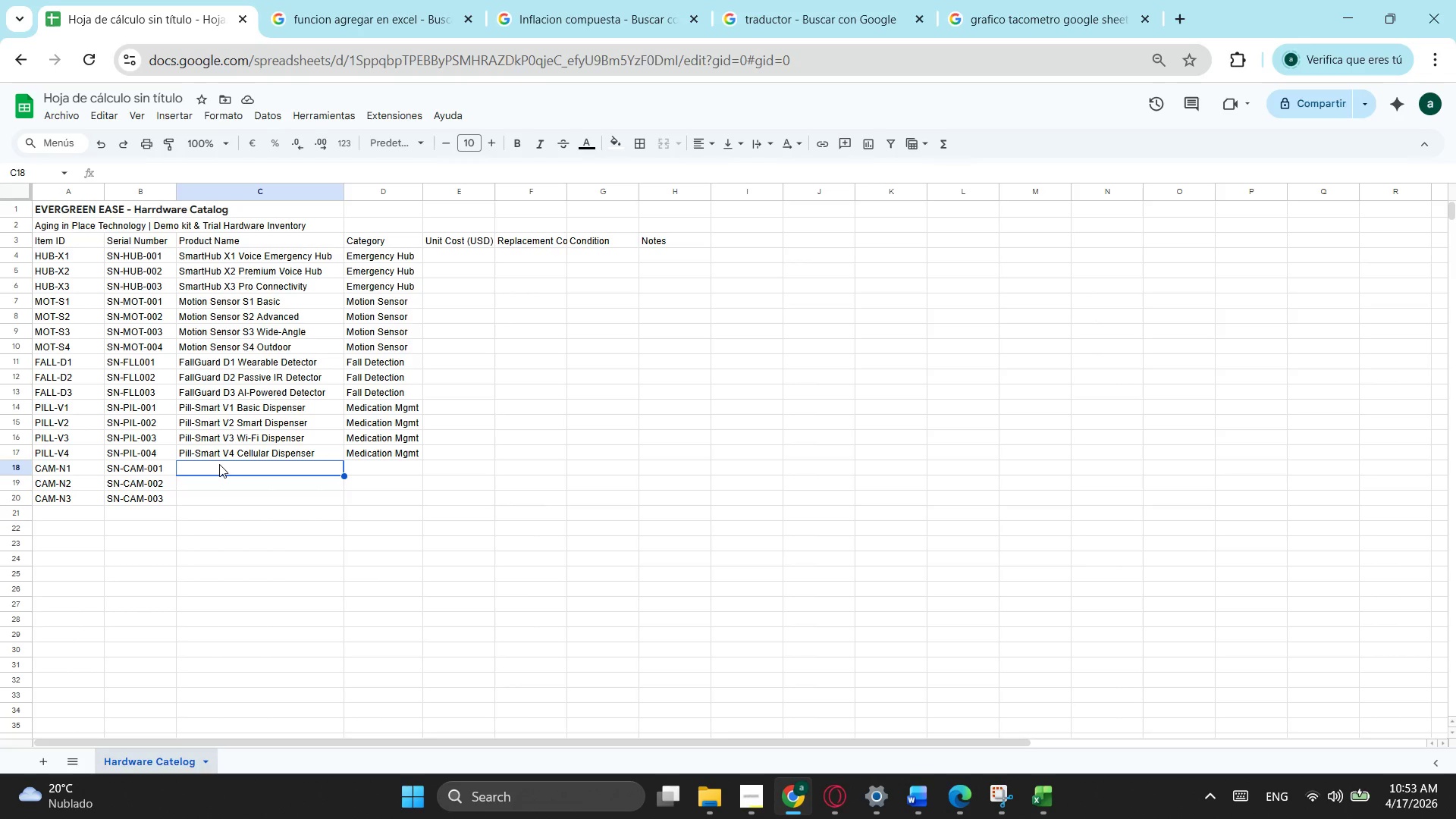 
wait(6.7)
 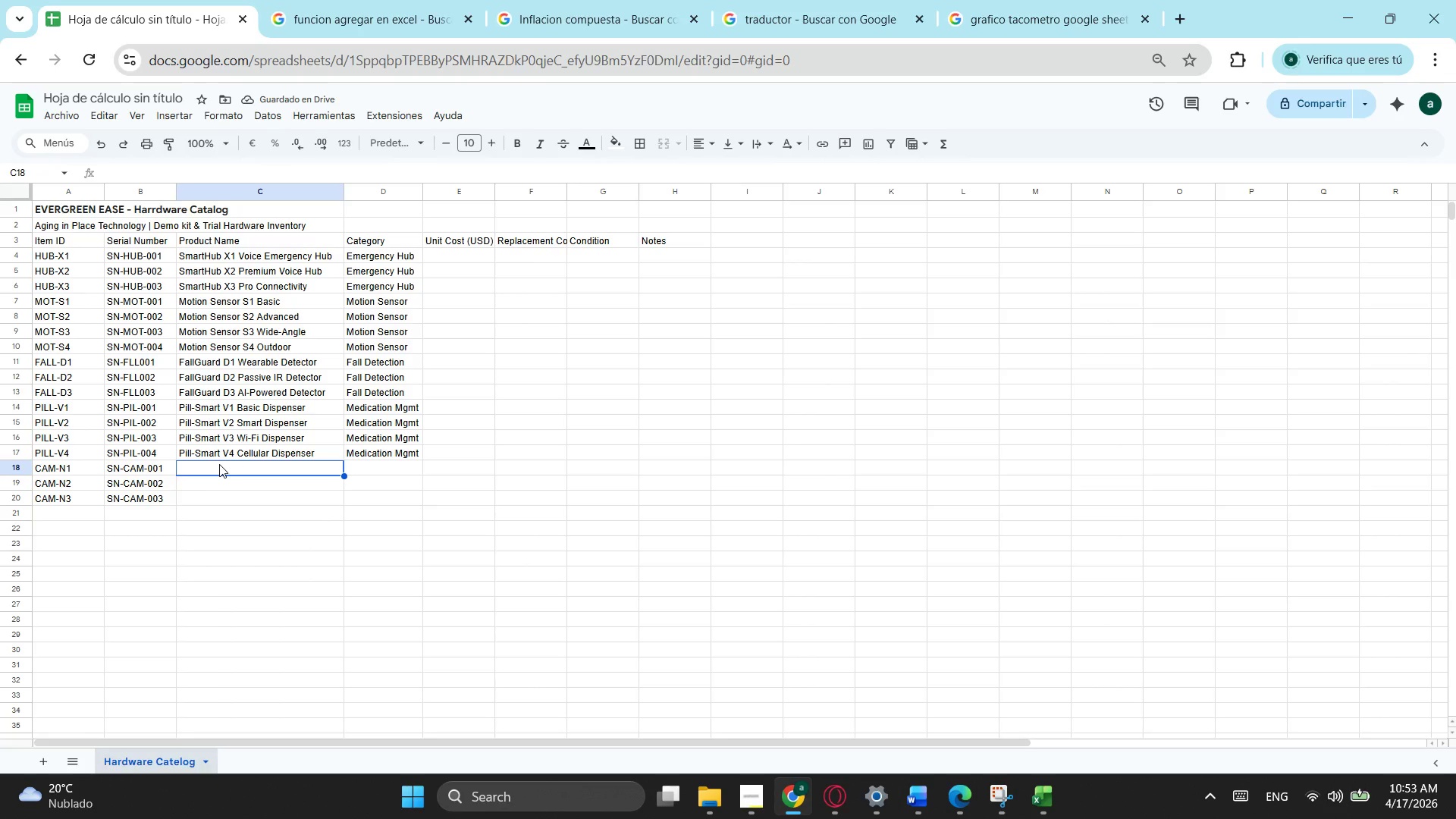 
type(Night )
key(Backspace)
type(Watch N1 Indoor Camara)
 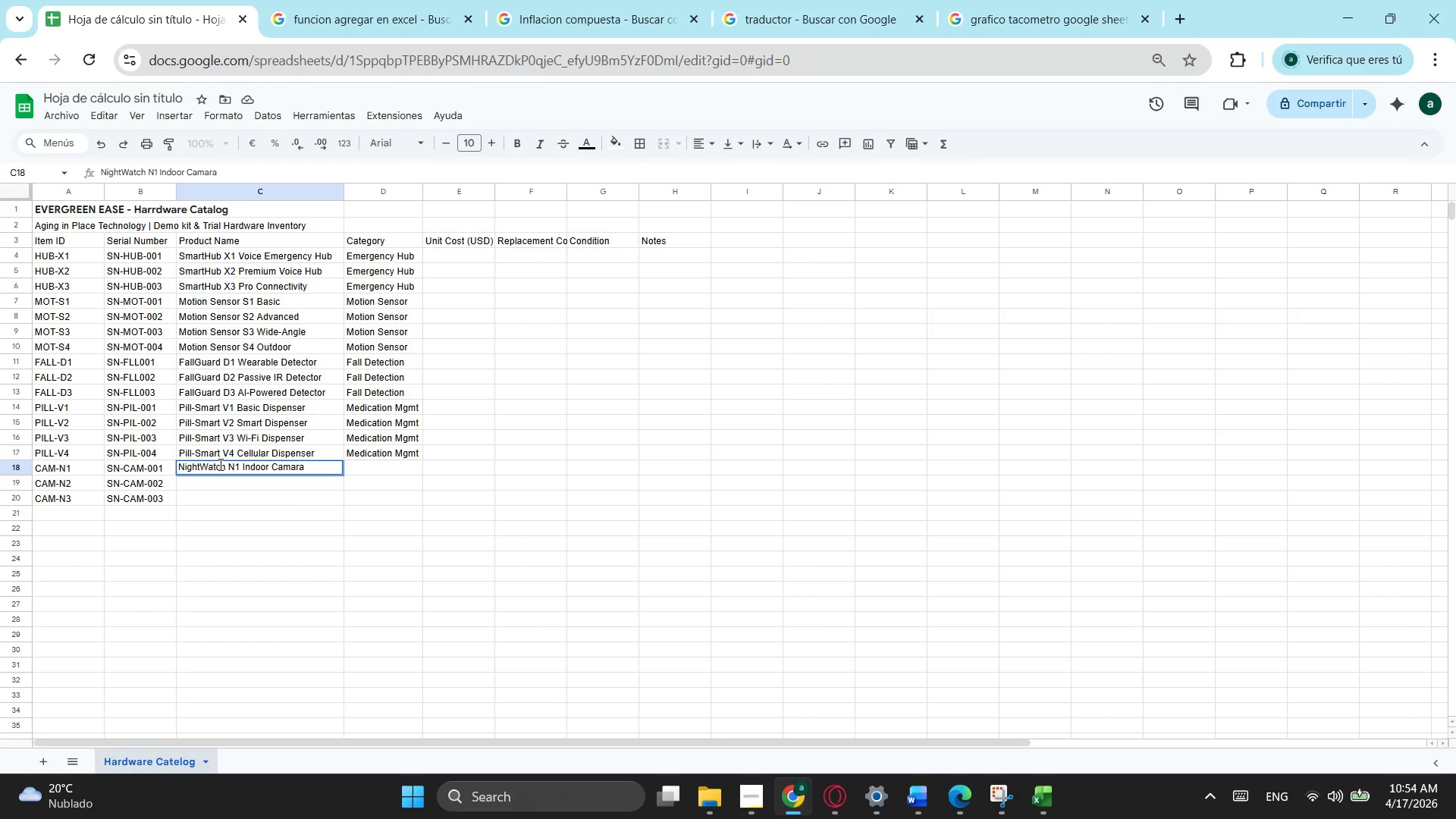 
double_click([294, 463])
 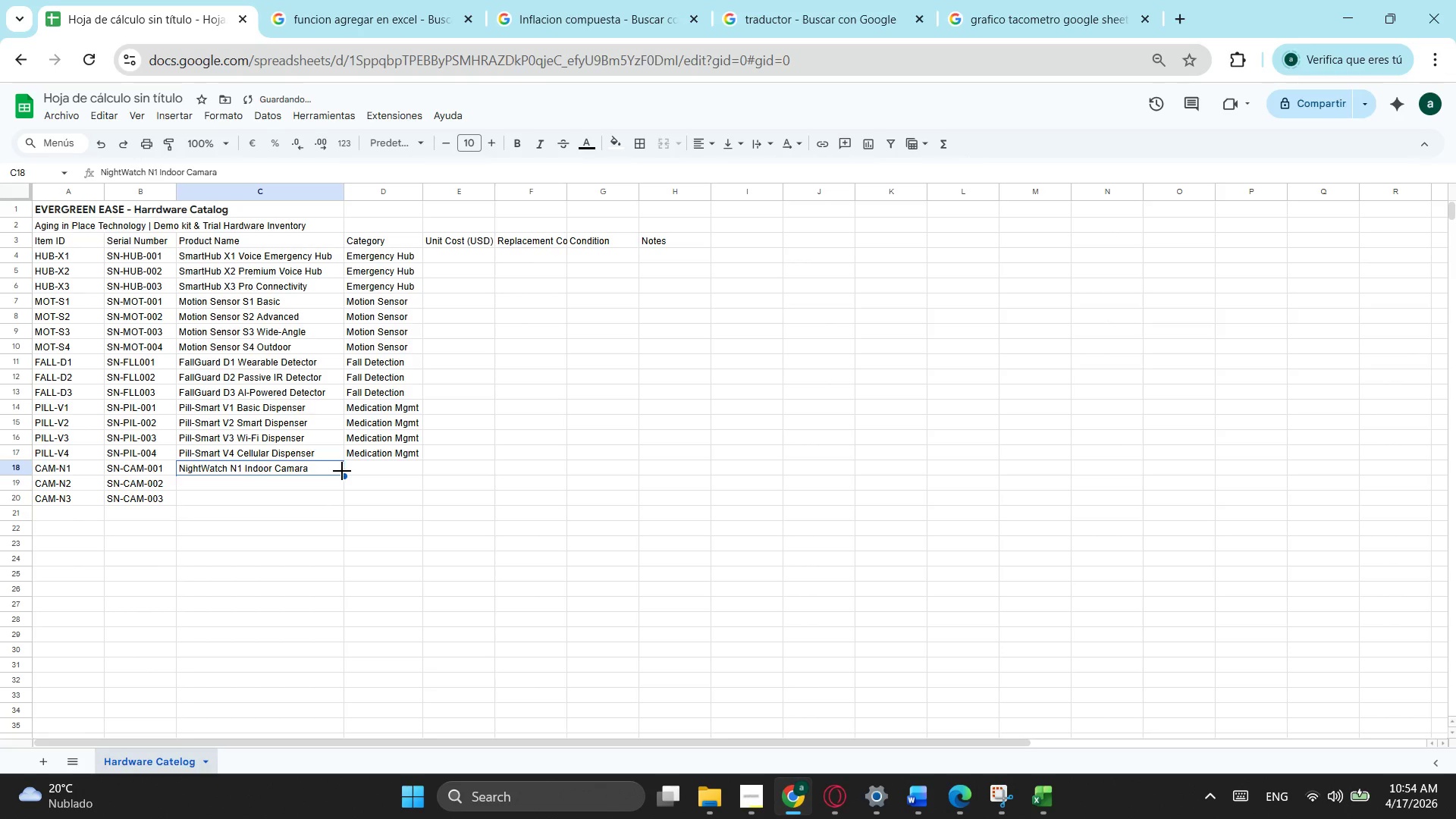 
left_click_drag(start_coordinate=[345, 472], to_coordinate=[333, 496])
 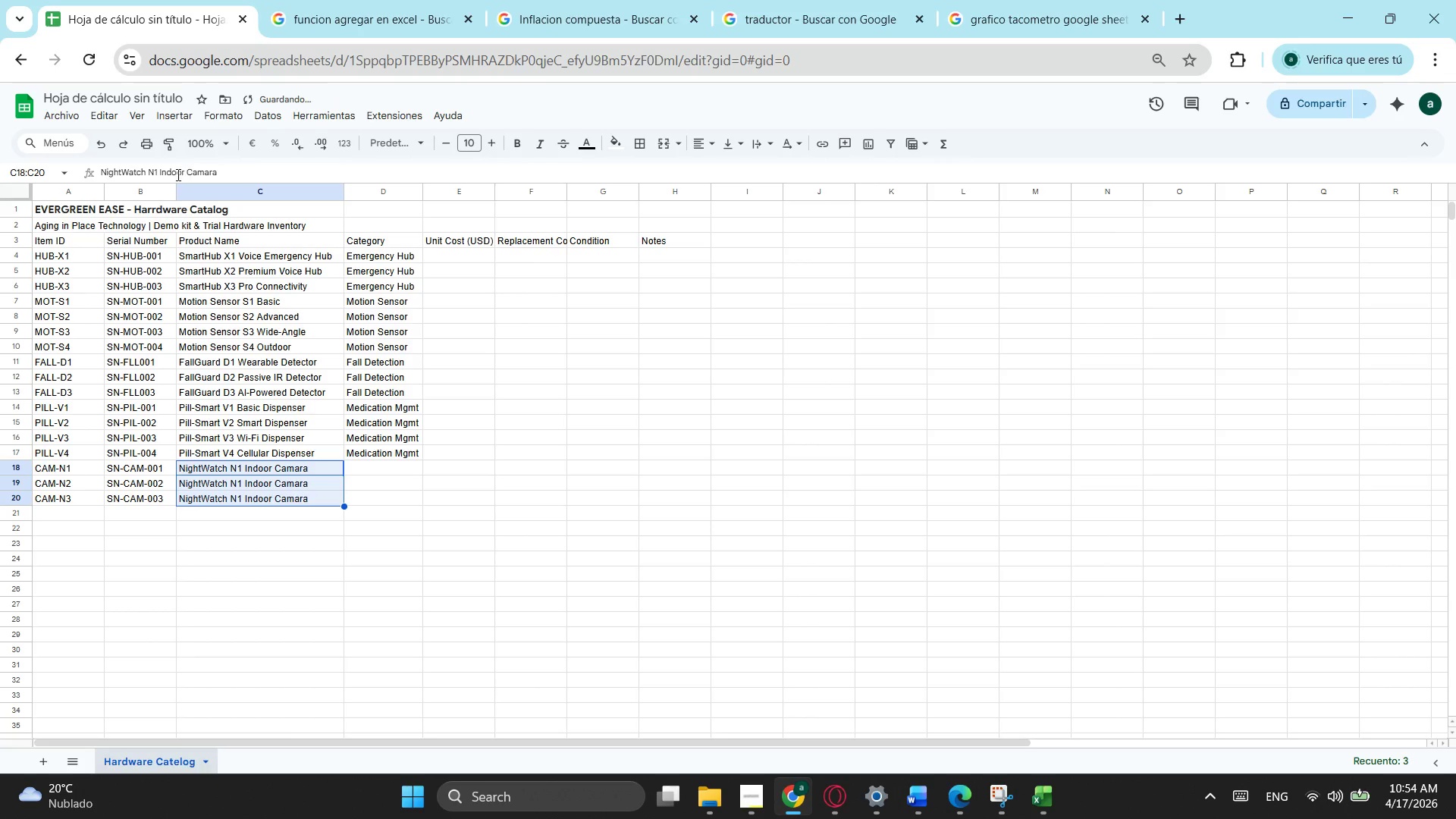 
left_click([177, 174])
 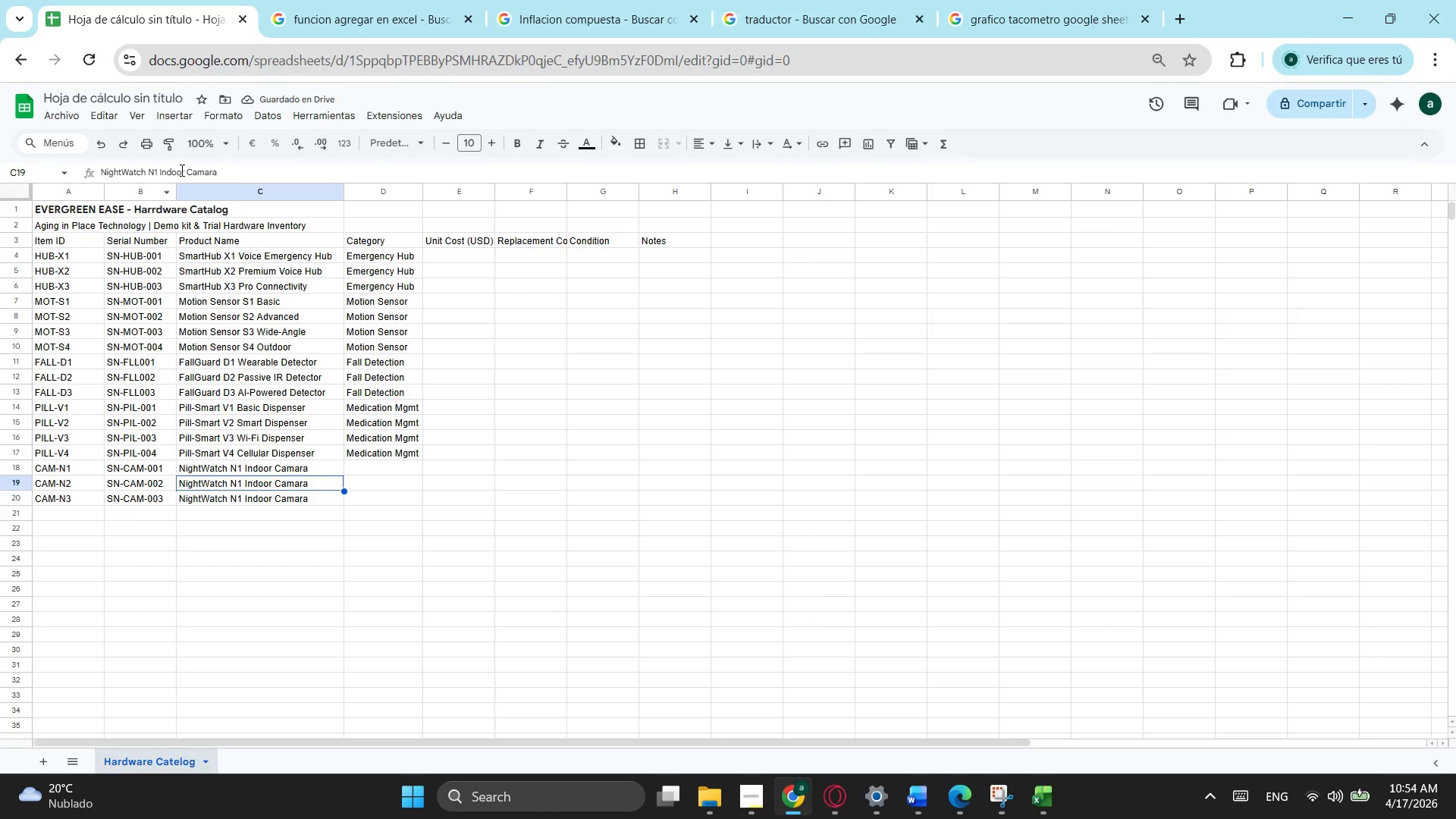 
left_click([181, 170])
 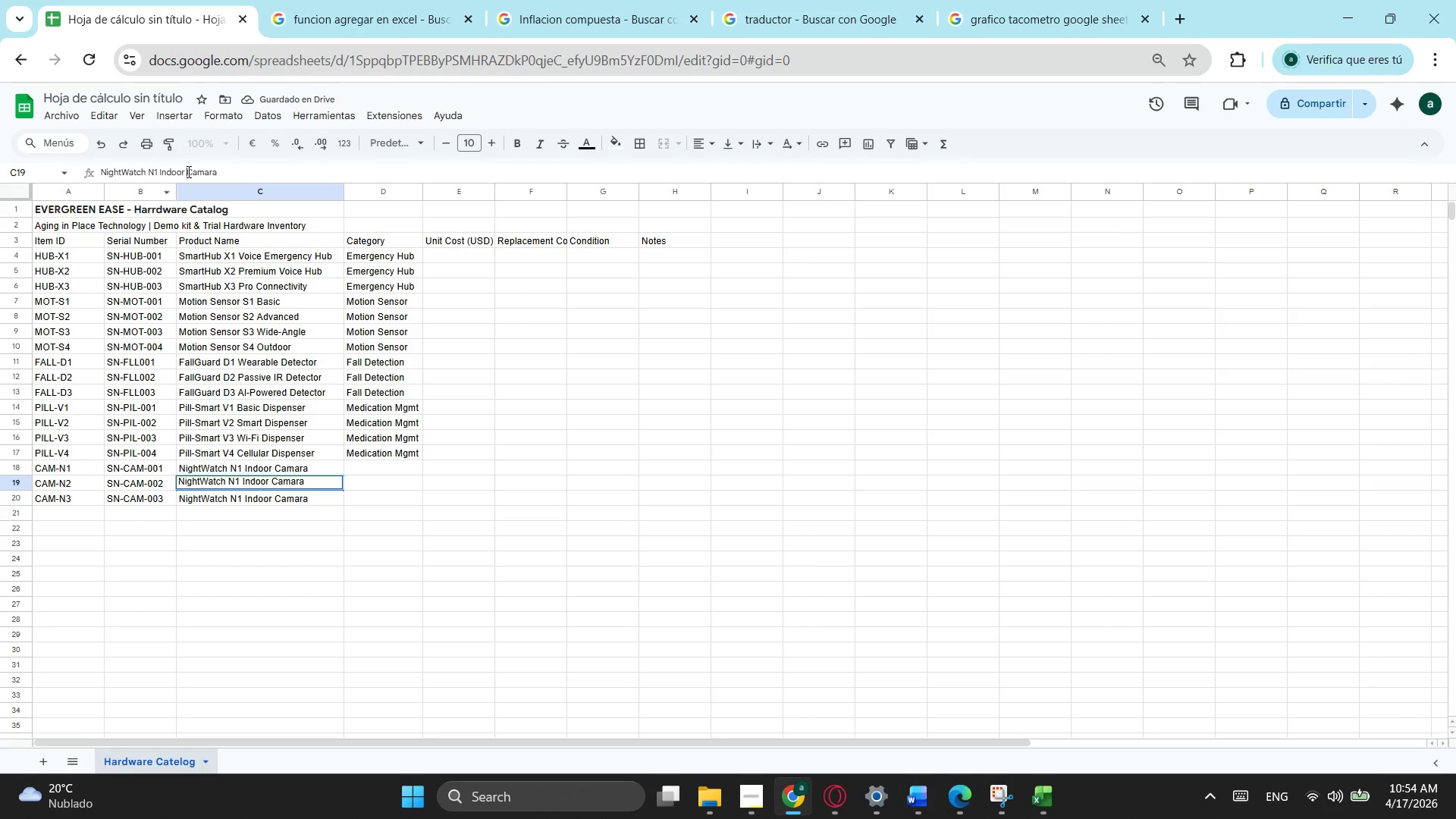 
left_click([187, 171])
 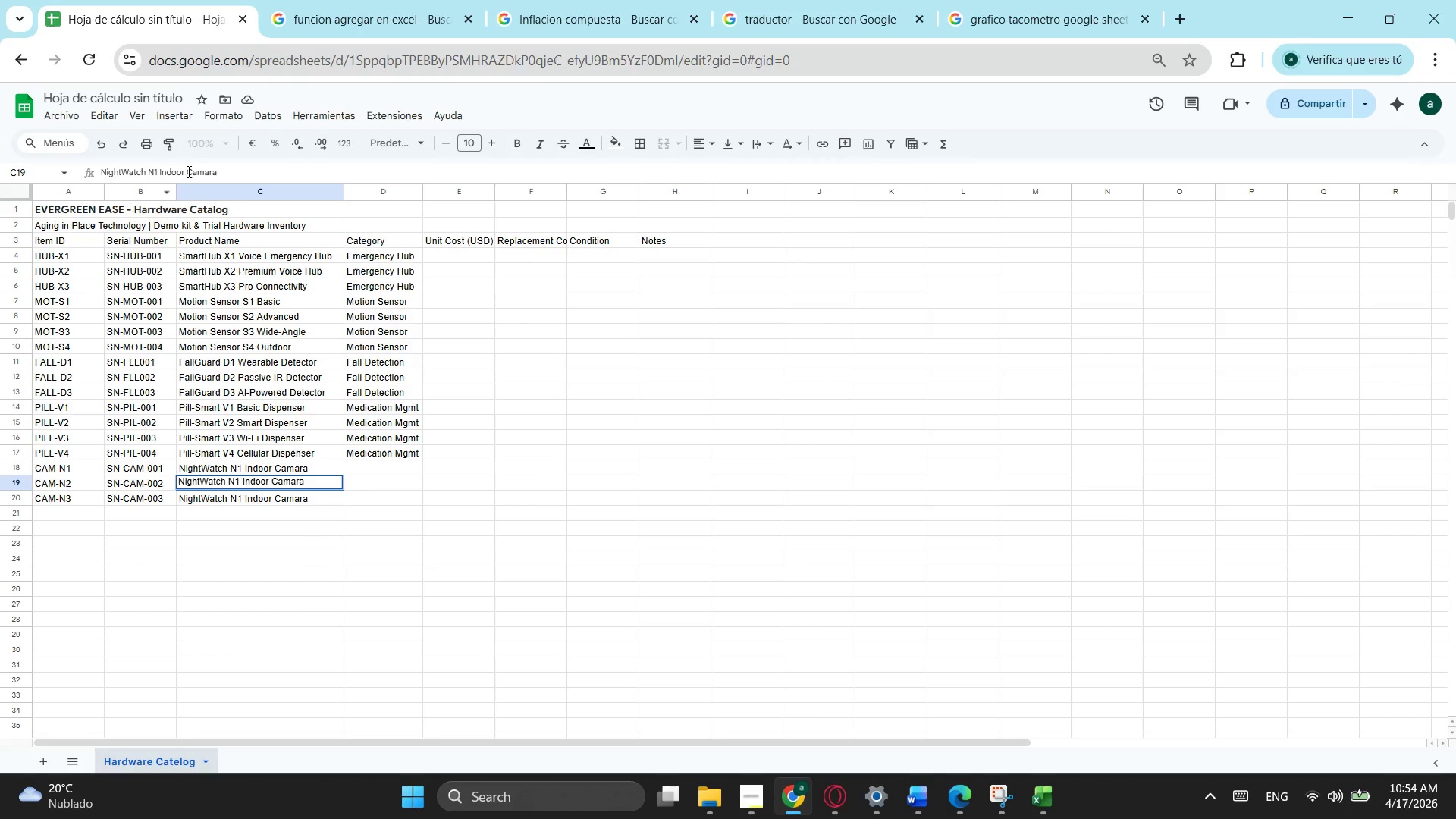 
key(Backspace)
key(Backspace)
key(Backspace)
key(Backspace)
key(Backspace)
key(Backspace)
key(Backspace)
key(Backspace)
key(Backspace)
type(2 HD )
 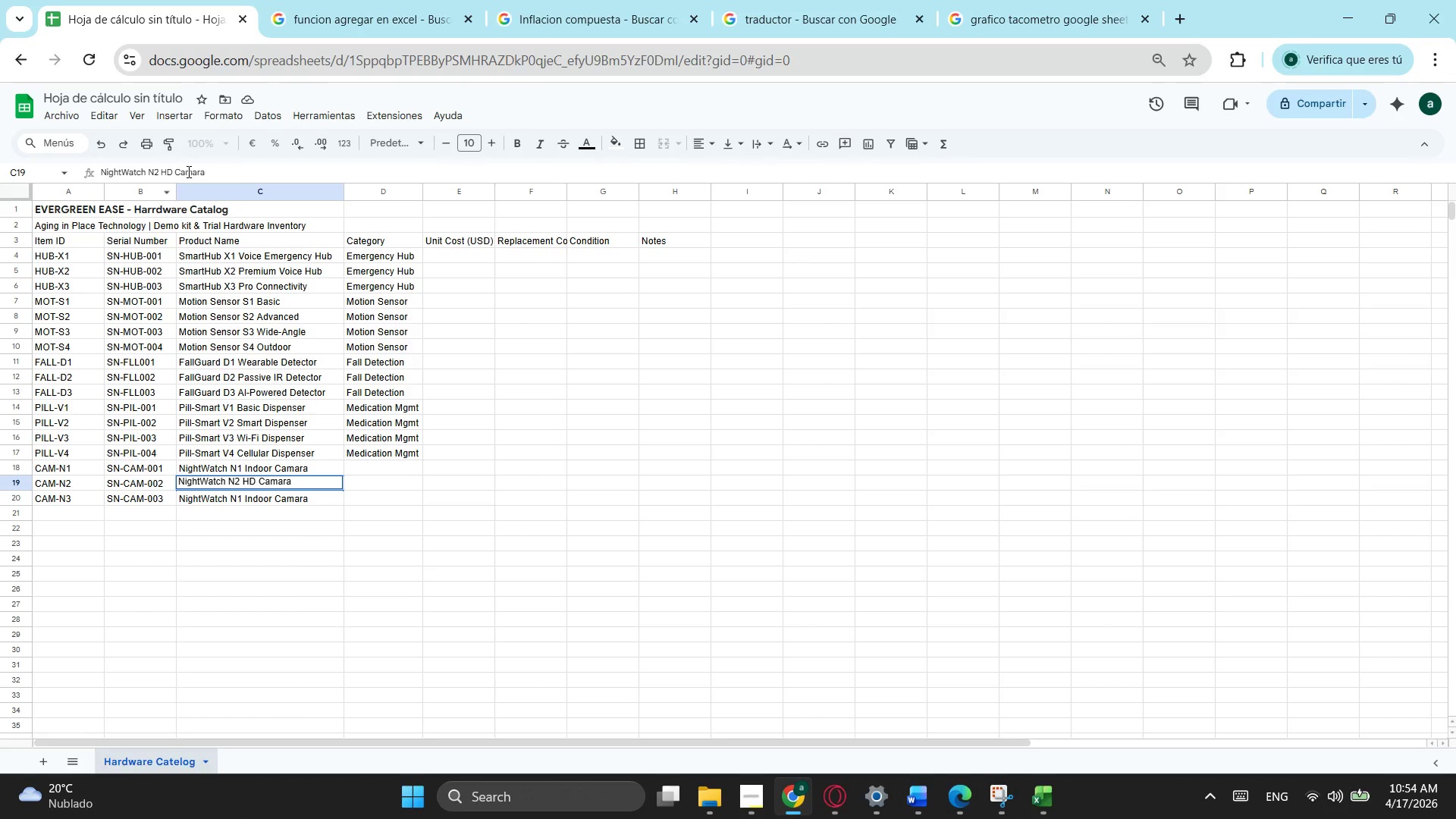 
type(in)
key(Backspace)
key(Backspace)
type(Indoor)
 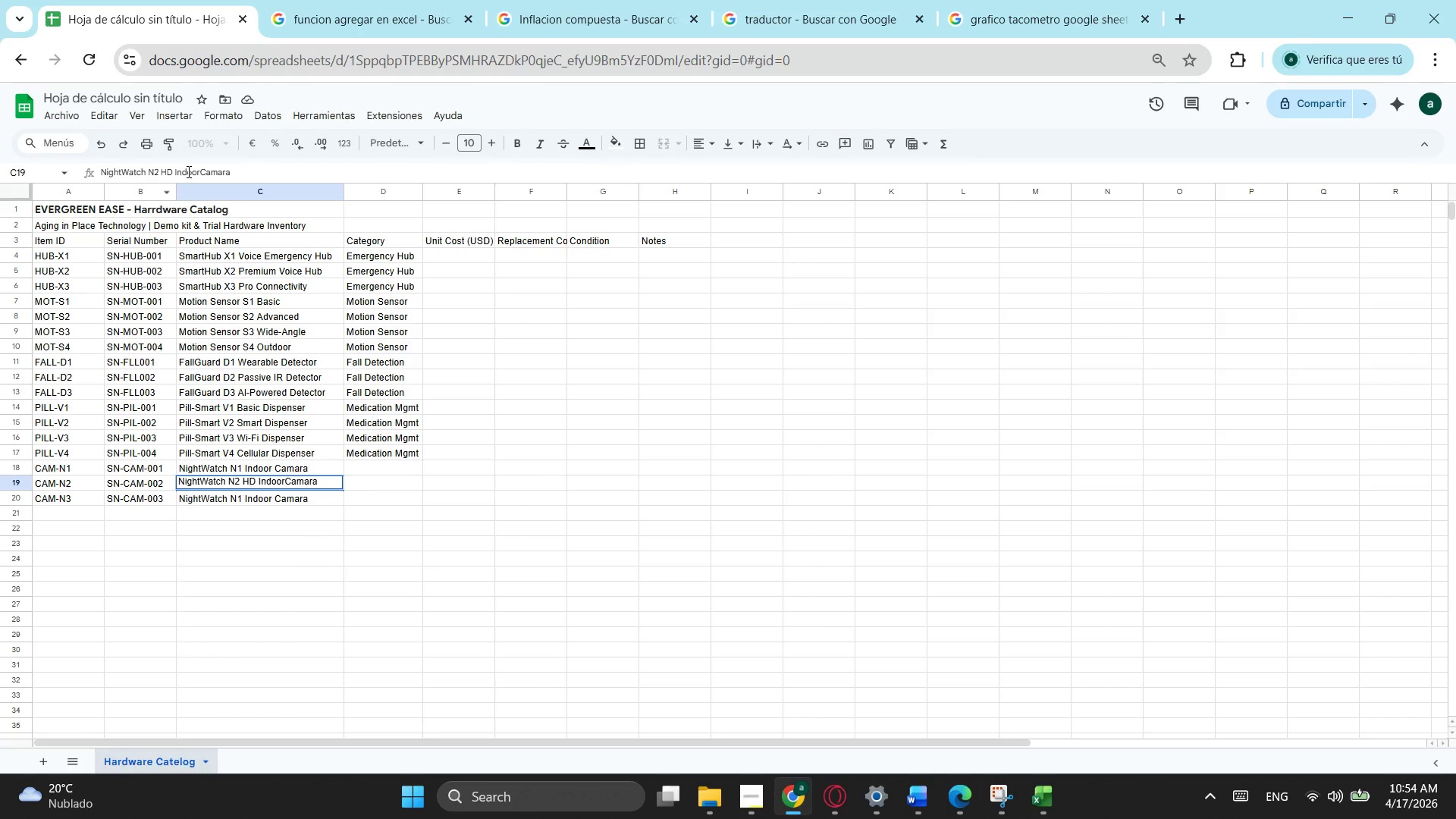 
key(Space)
 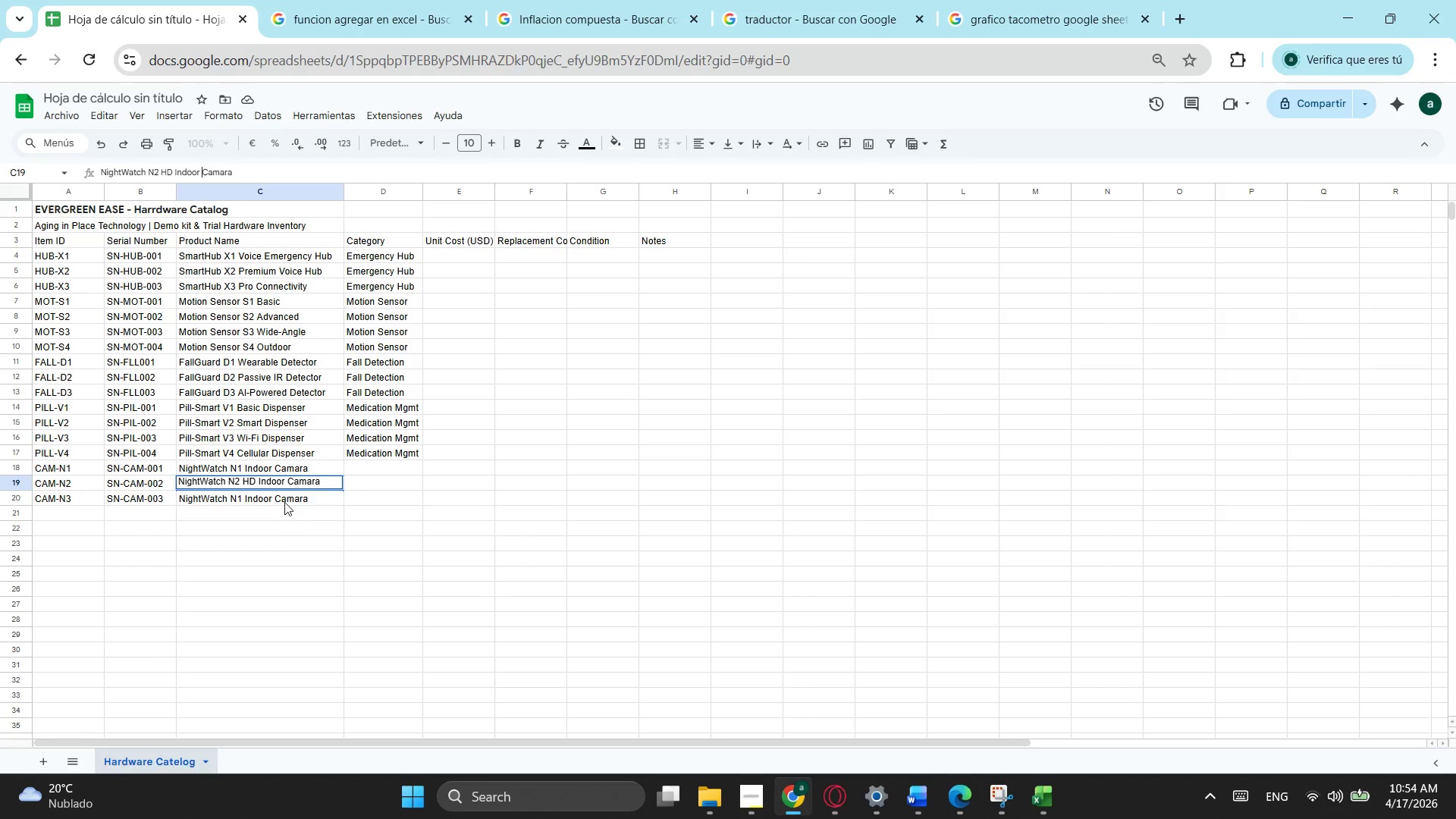 
left_click([284, 502])
 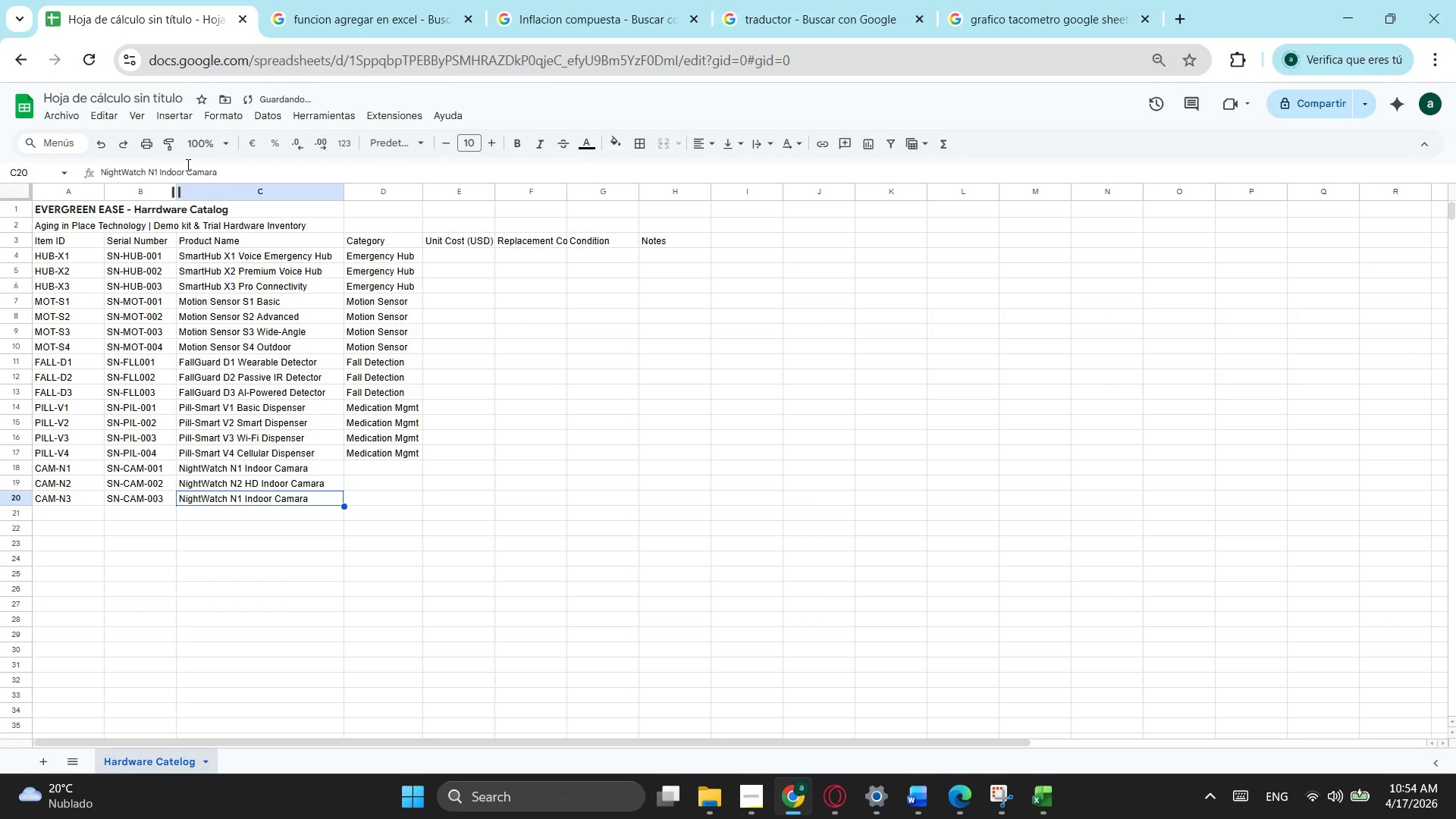 
left_click([184, 165])
 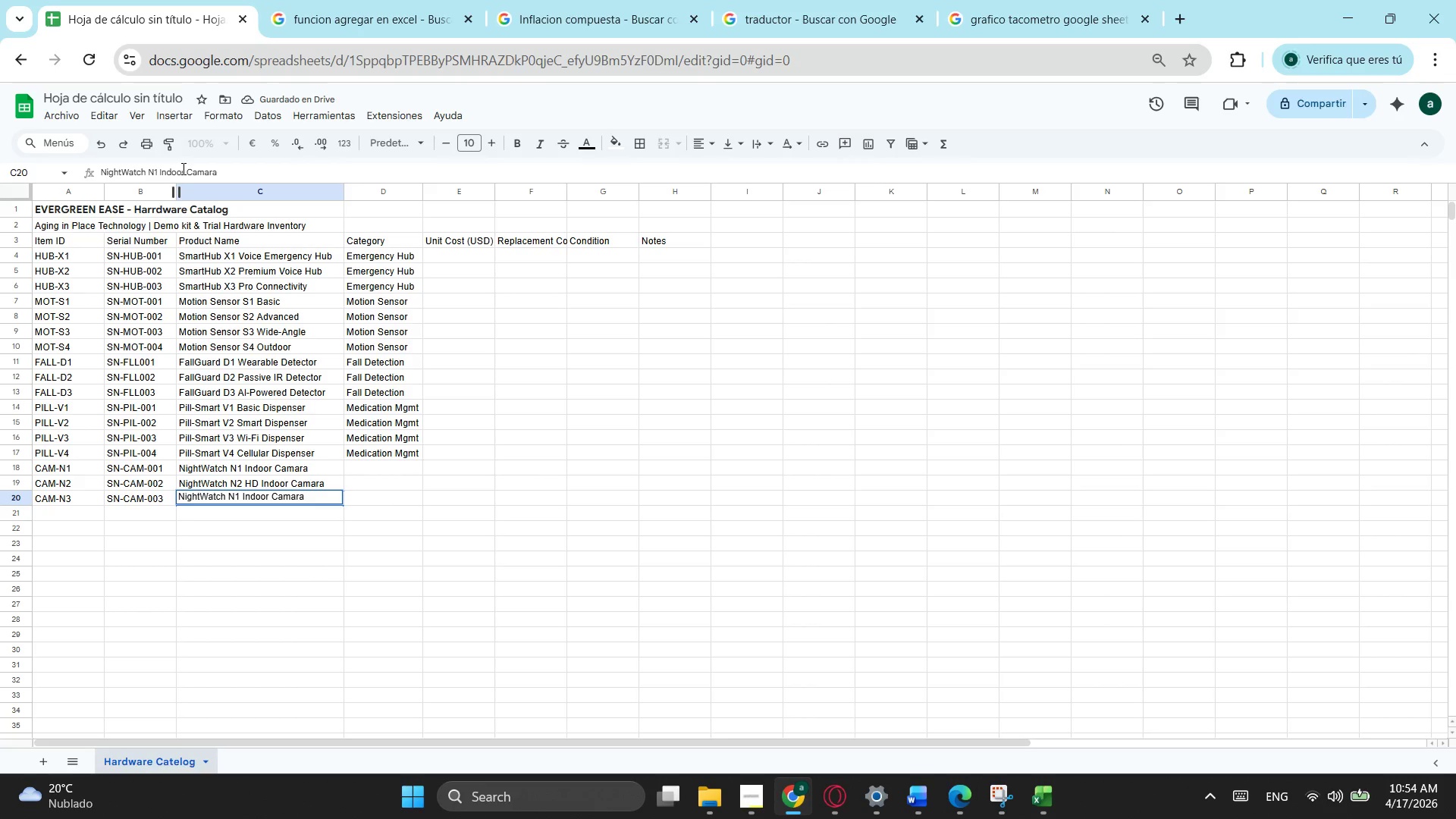 
key(Backspace)
key(Backspace)
key(Backspace)
key(Backspace)
key(Backspace)
key(Backspace)
type(Pan-Tilt )
 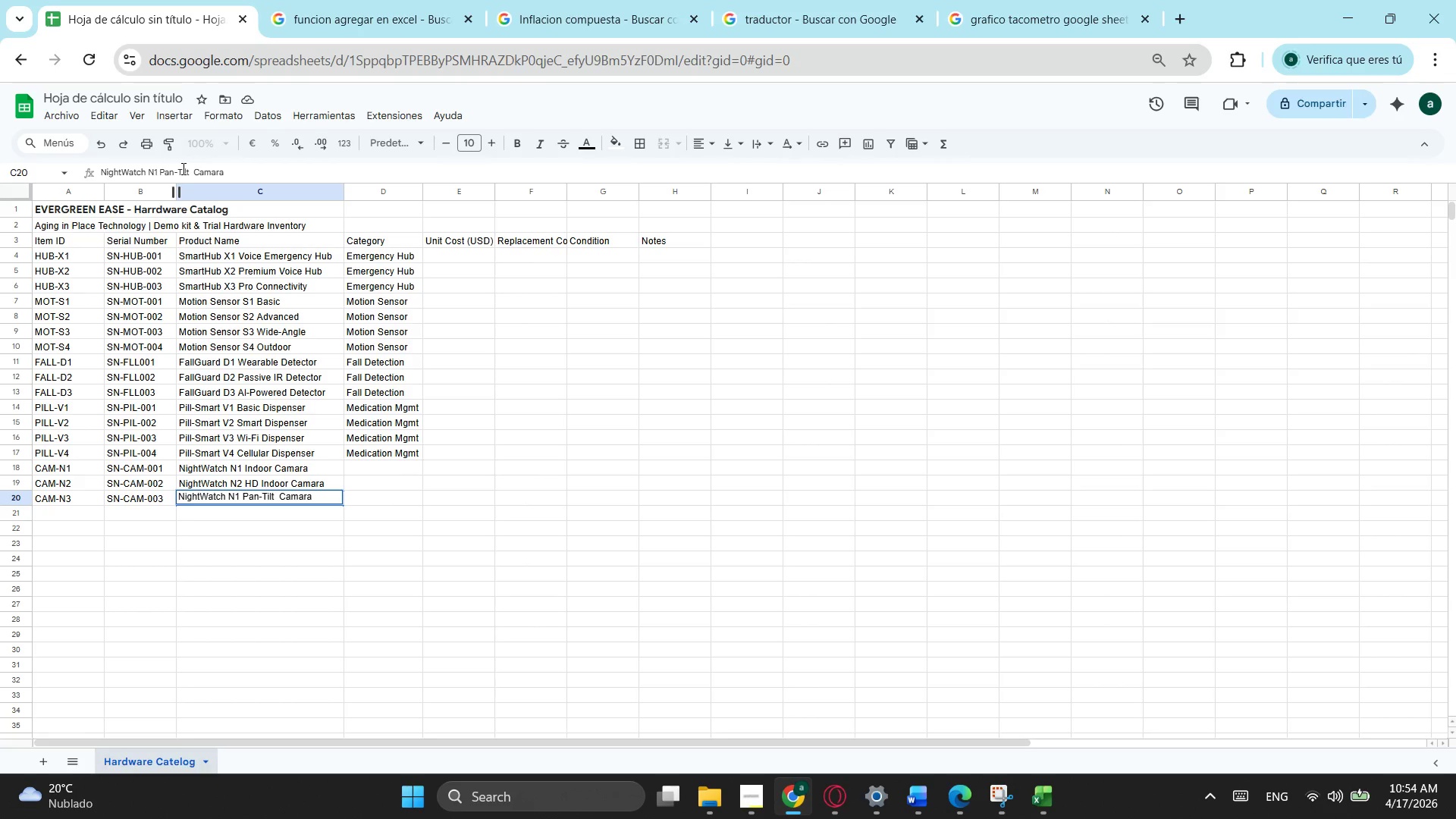 
left_click([359, 583])
 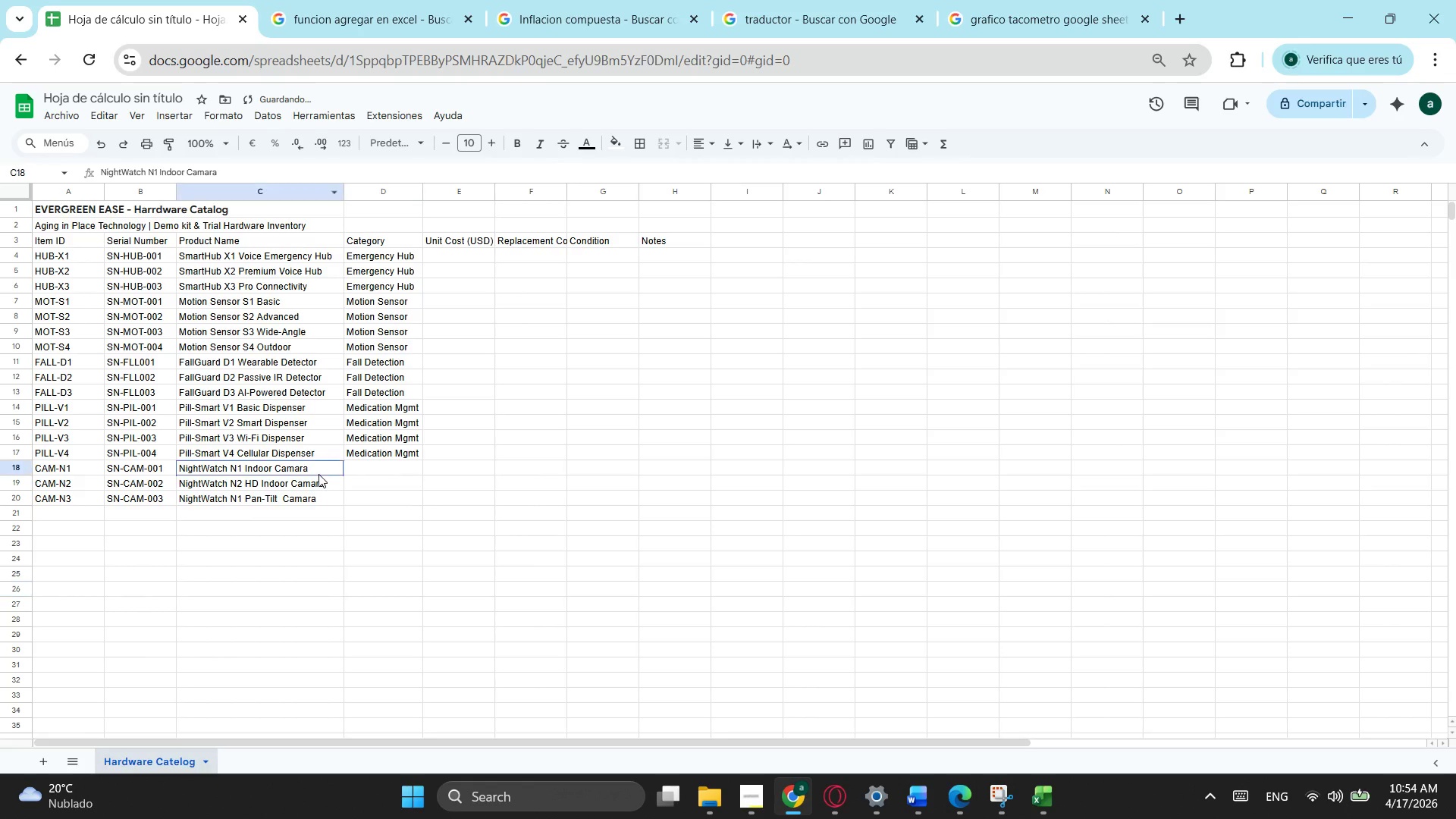 
left_click([318, 474])
 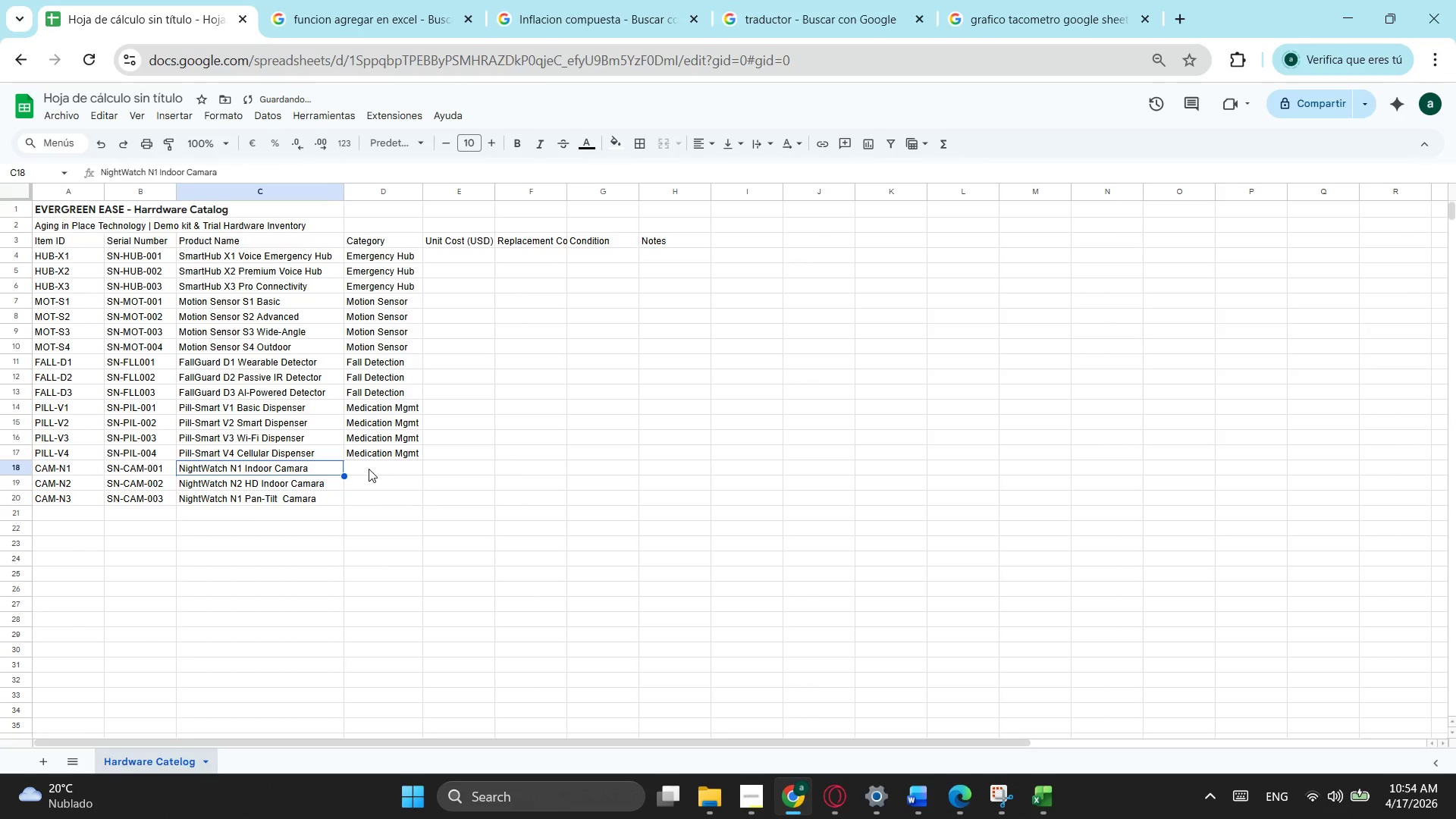 
left_click([369, 469])
 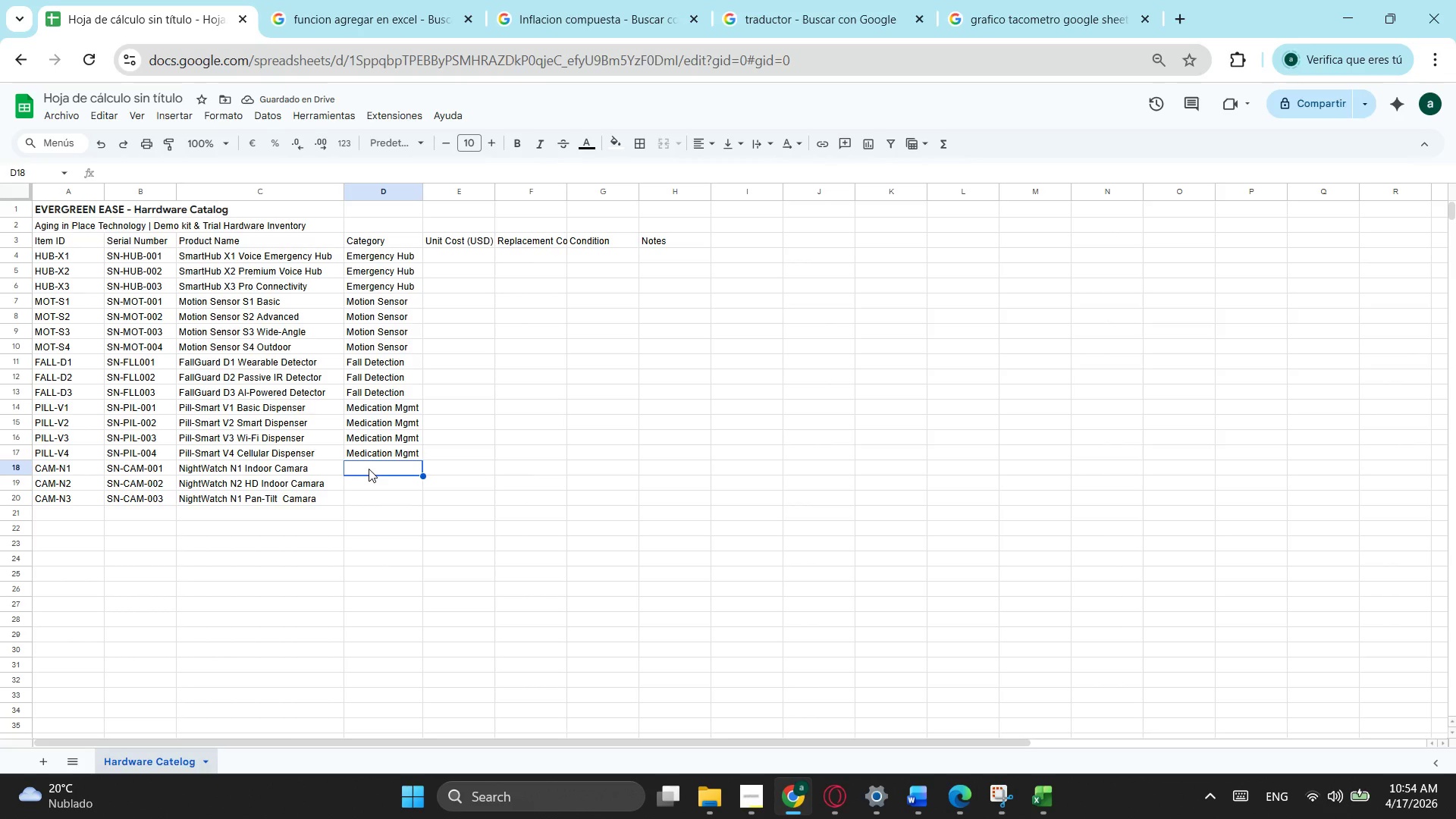 
type(Moni)
 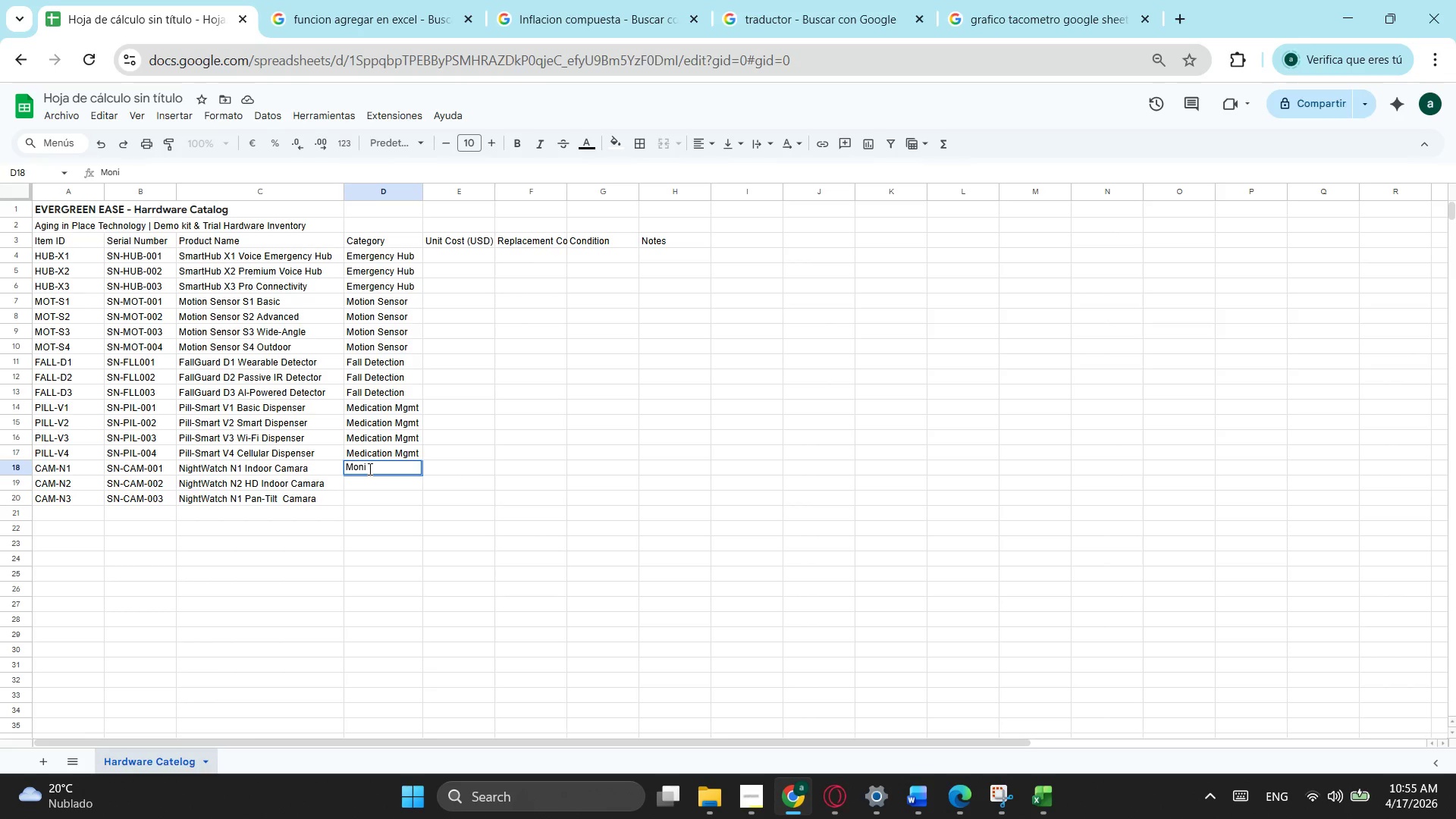 
type(toring Camara)
 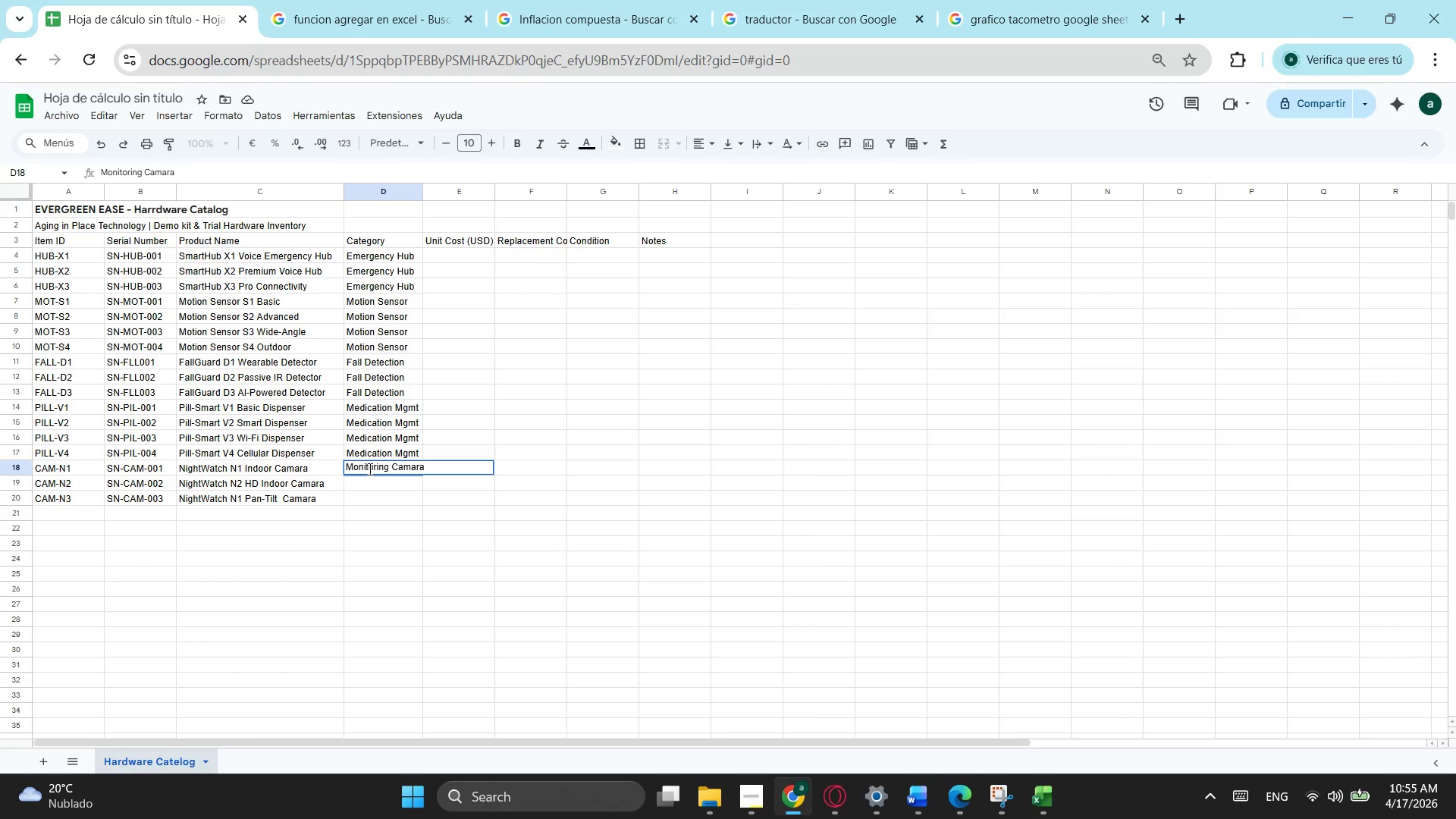 
left_click([375, 502])
 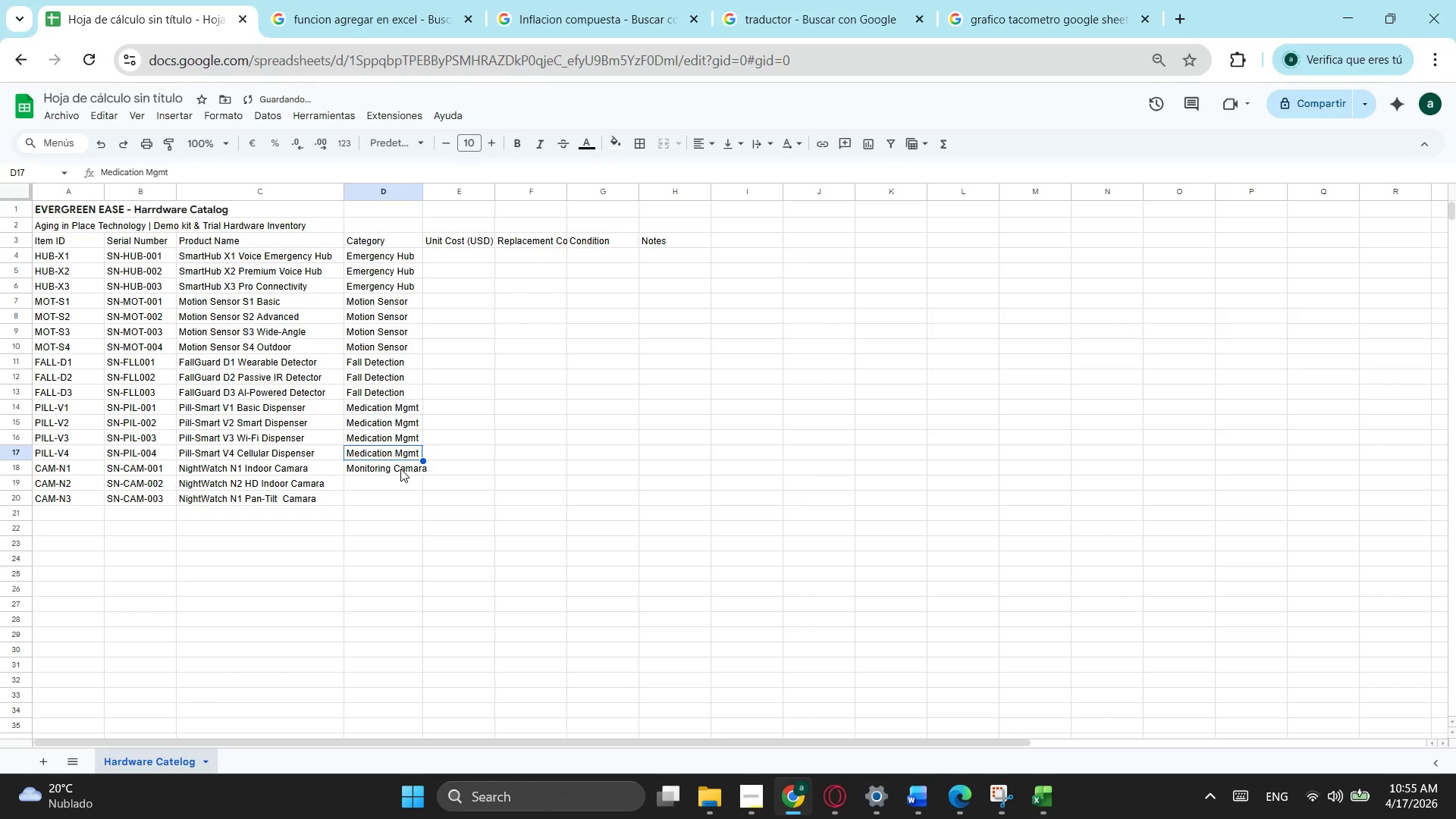 
double_click([403, 470])
 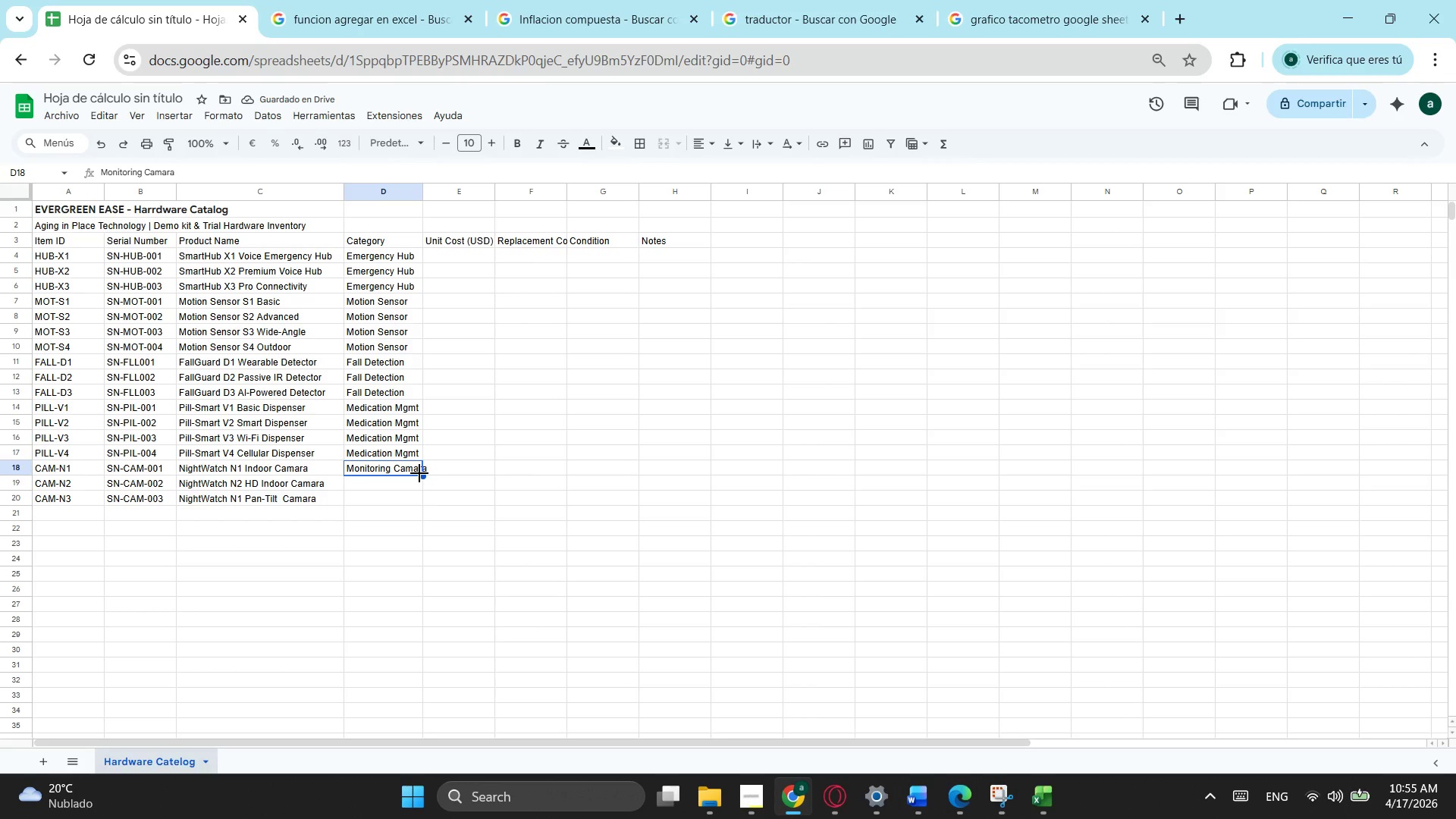 
left_click_drag(start_coordinate=[419, 473], to_coordinate=[414, 506])
 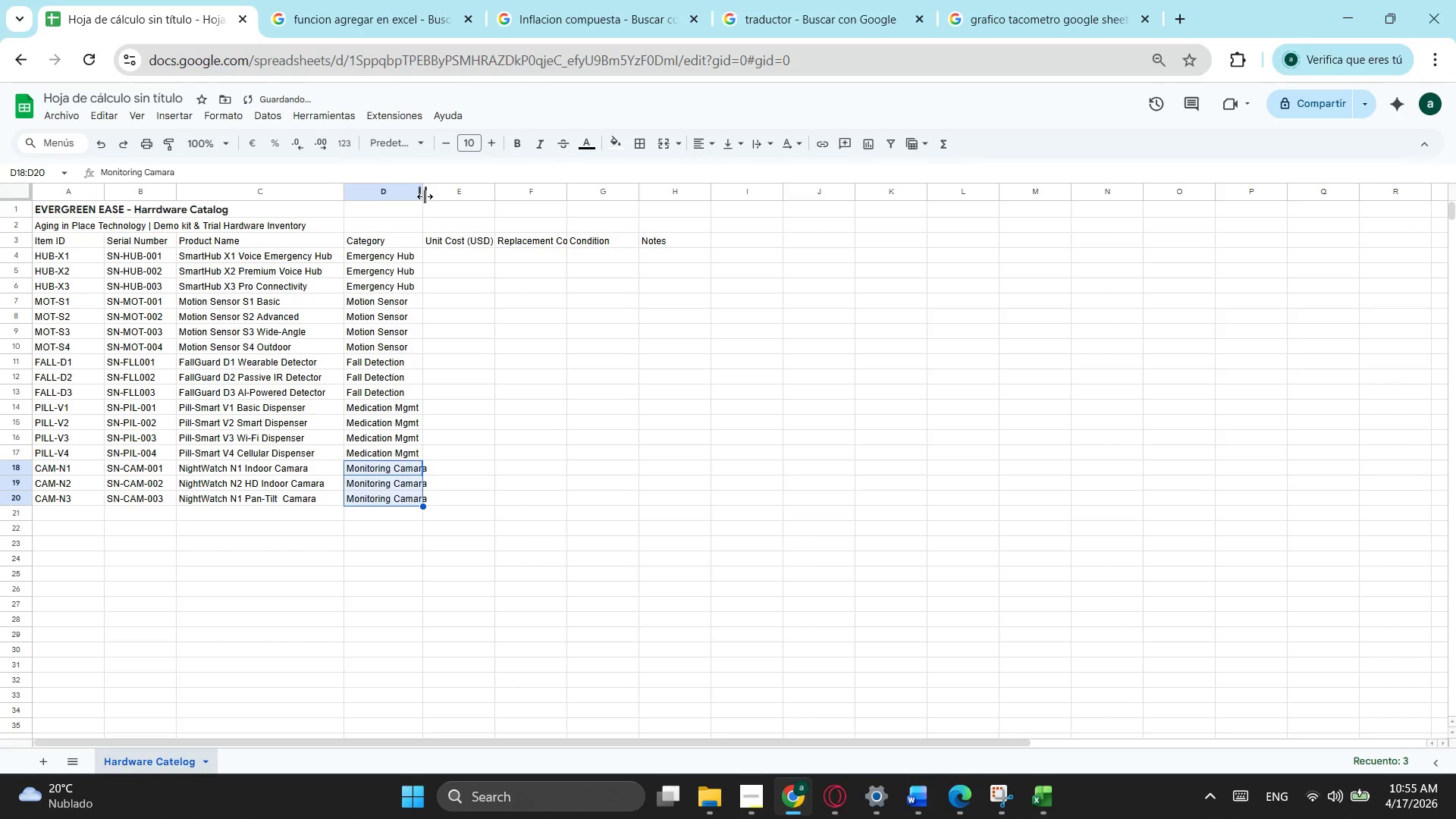 
left_click_drag(start_coordinate=[425, 196], to_coordinate=[438, 195])
 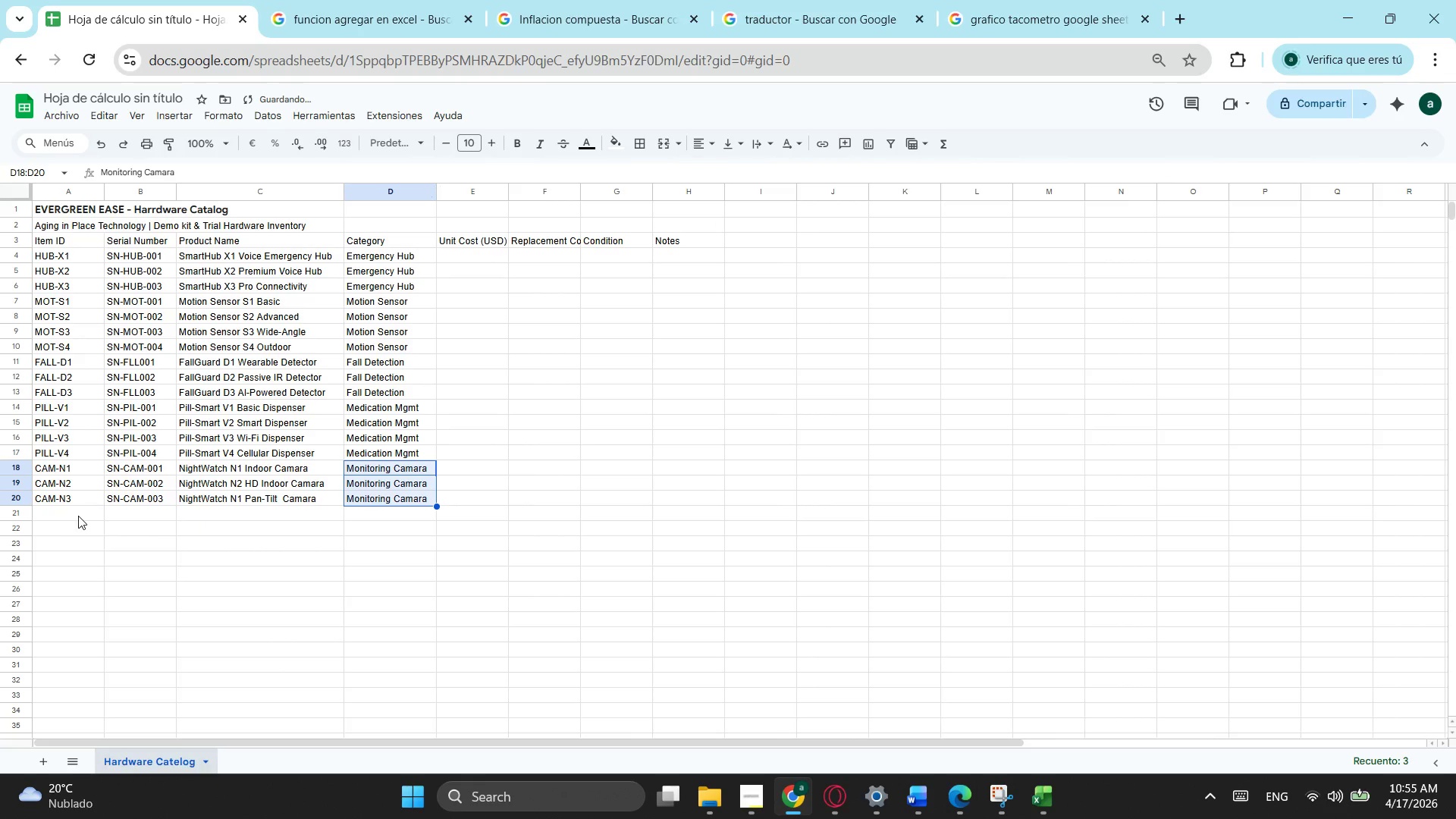 
left_click([71, 516])
 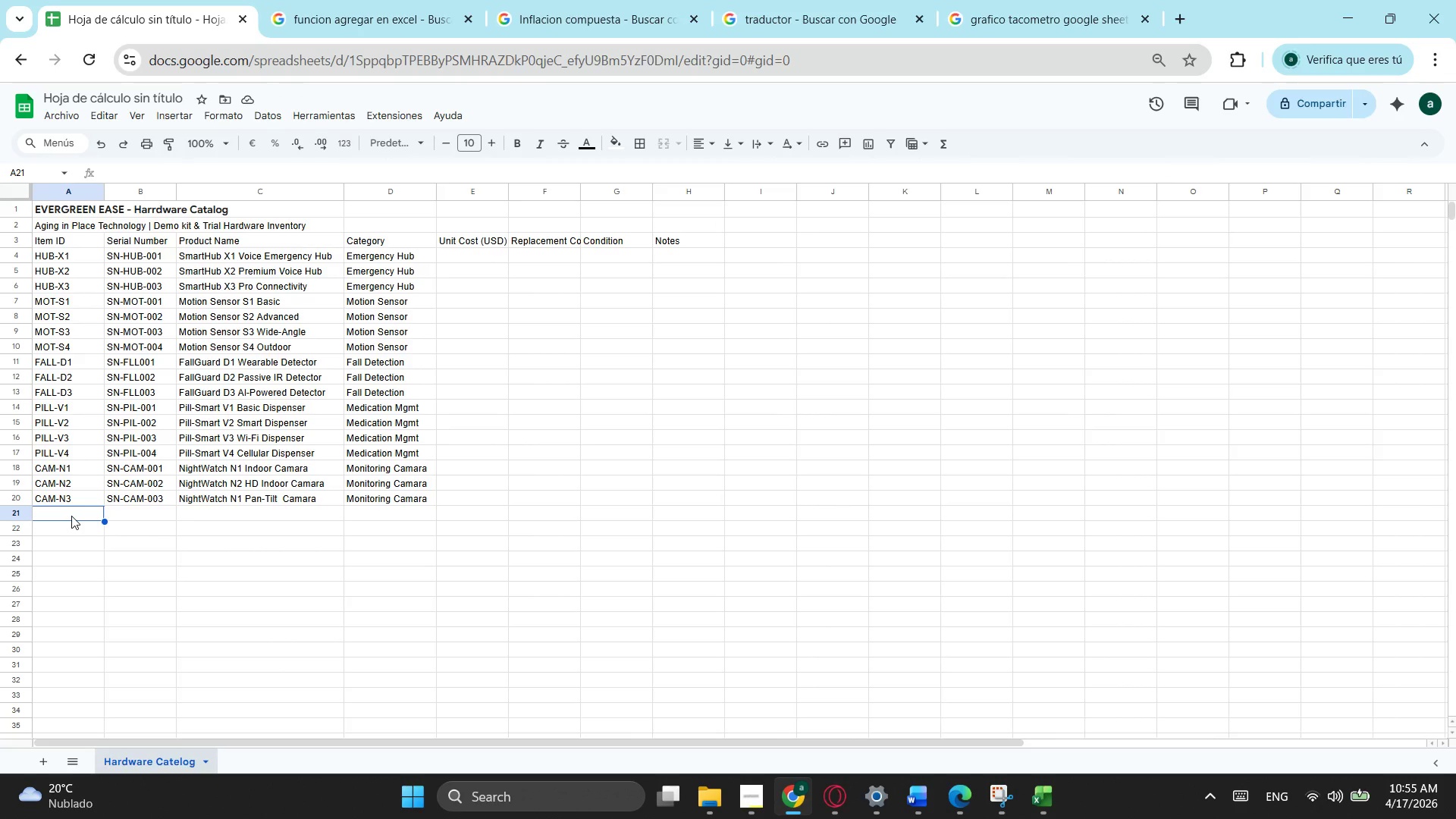 
wait(7.3)
 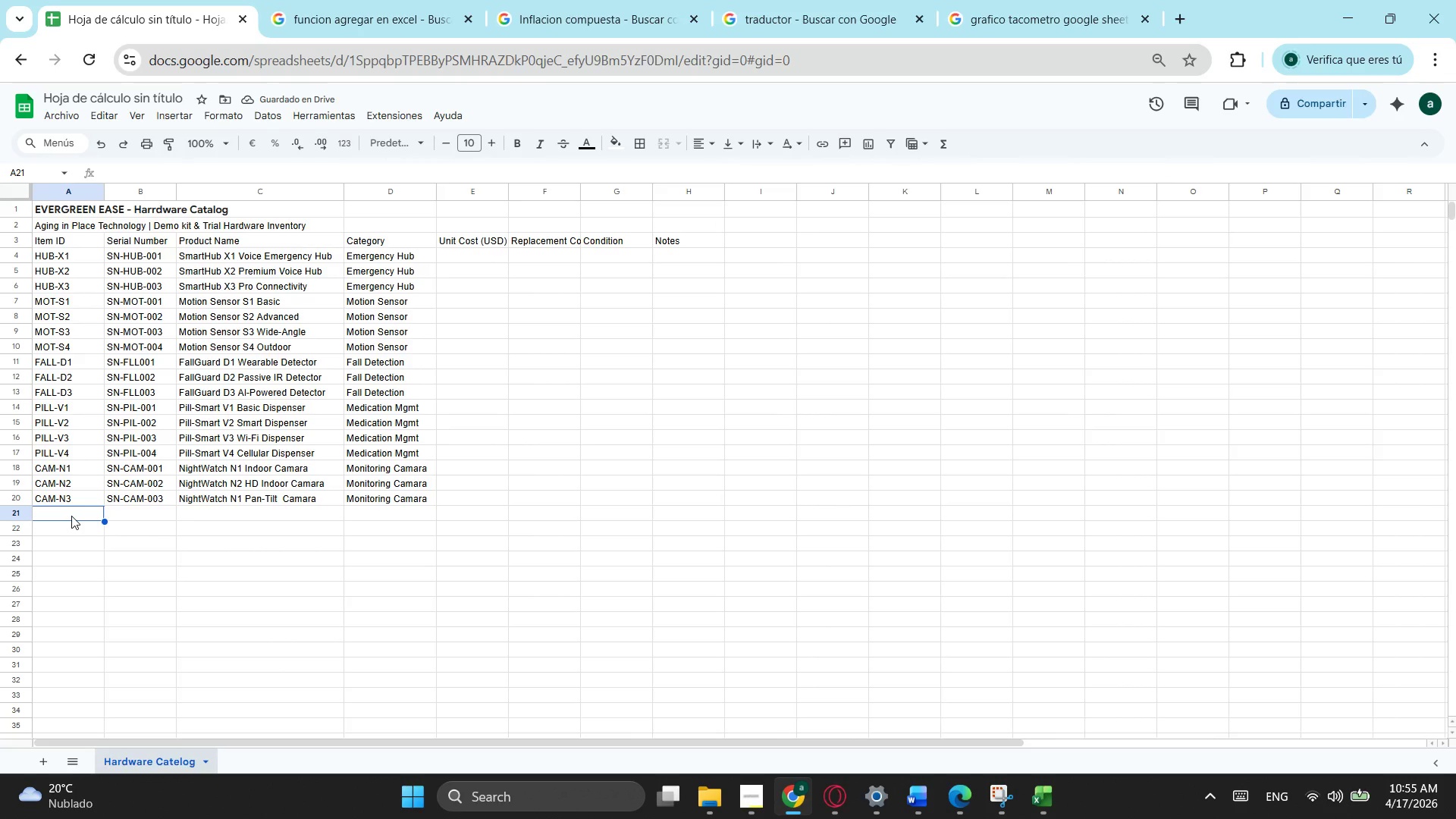 
double_click([71, 516])
 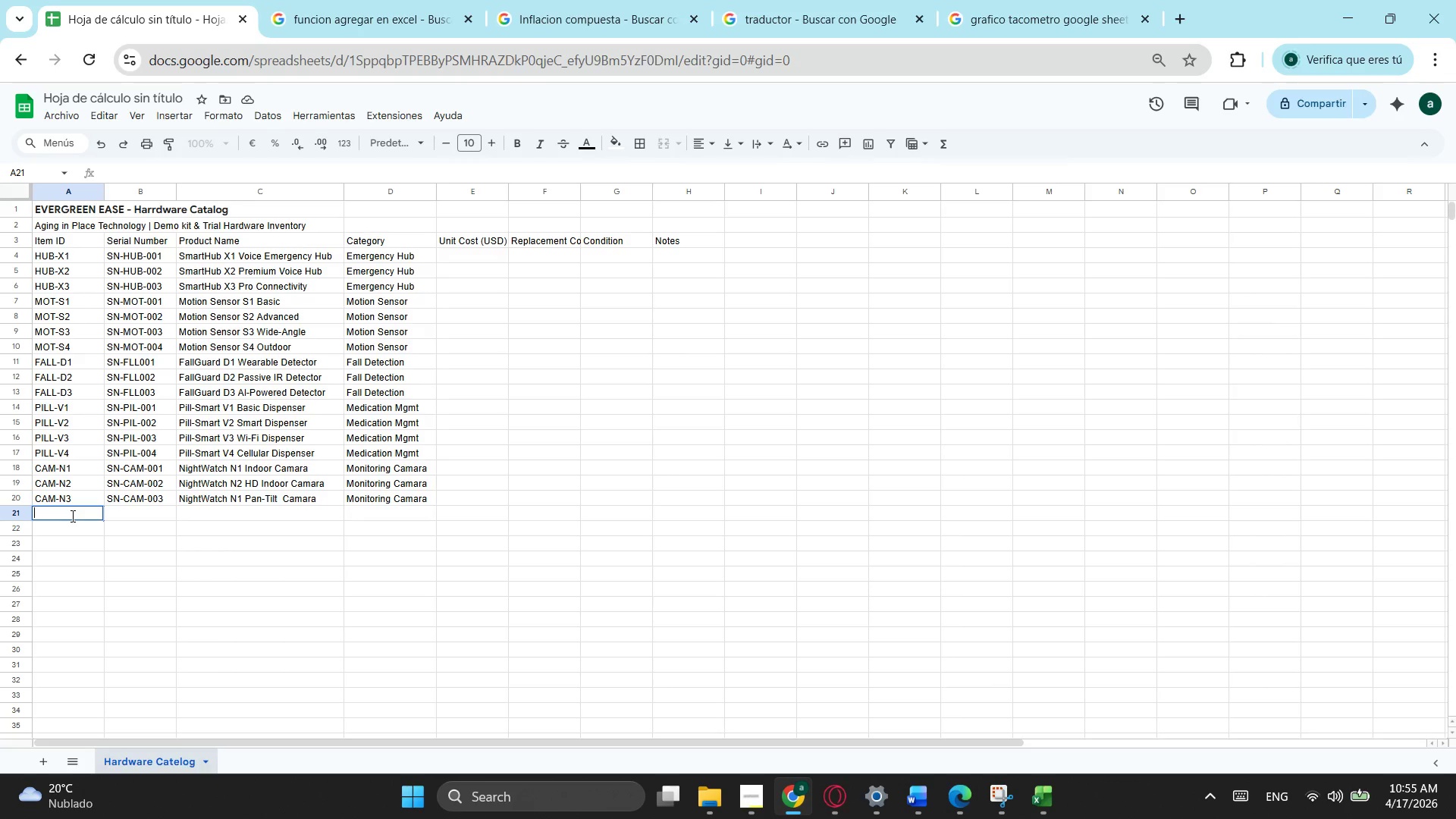 
type(DOOR )
 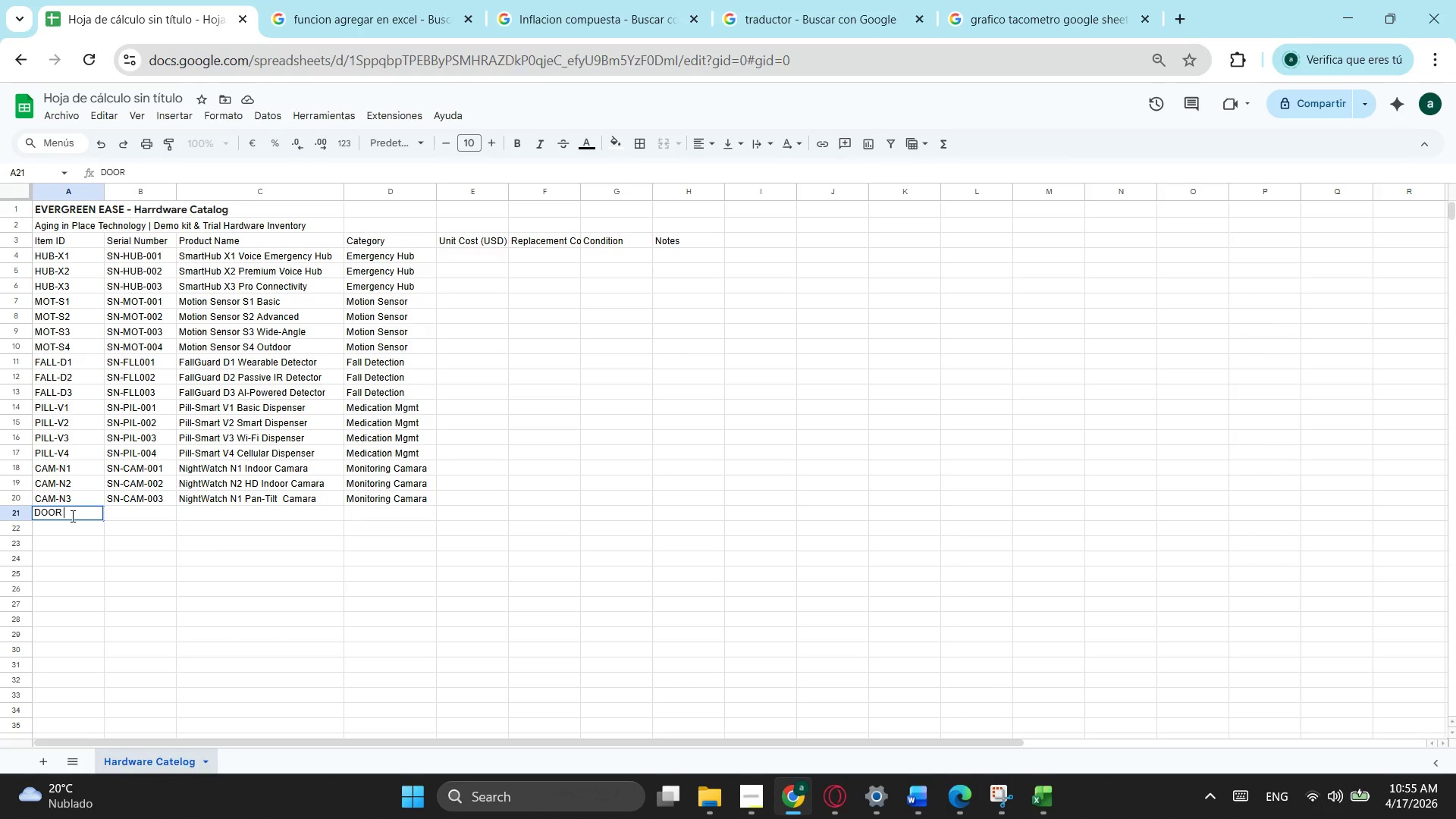 
wait(18.89)
 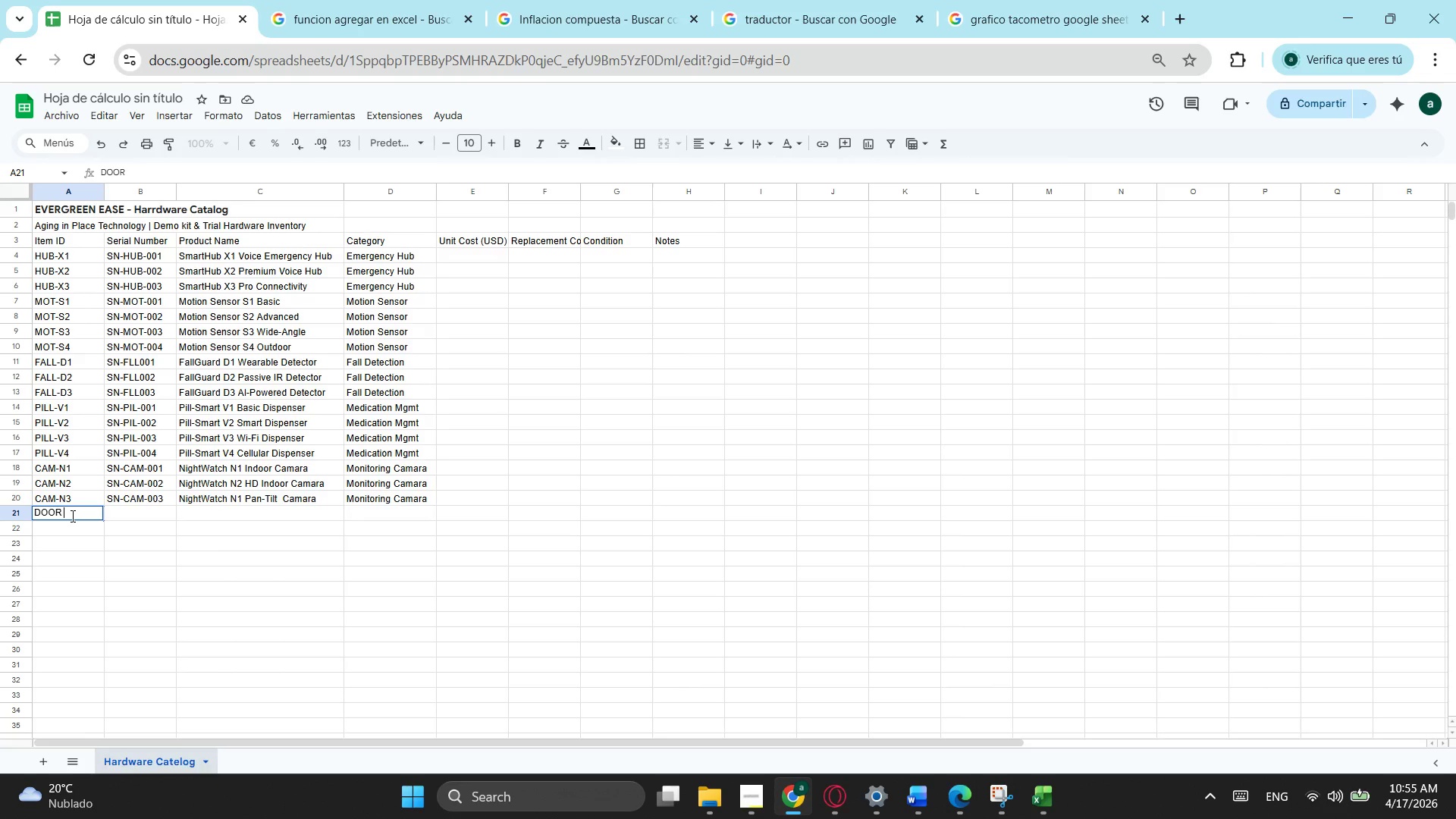 
key(Backspace)
type(-S1)
key(Tab)
type(SN-CAM)
 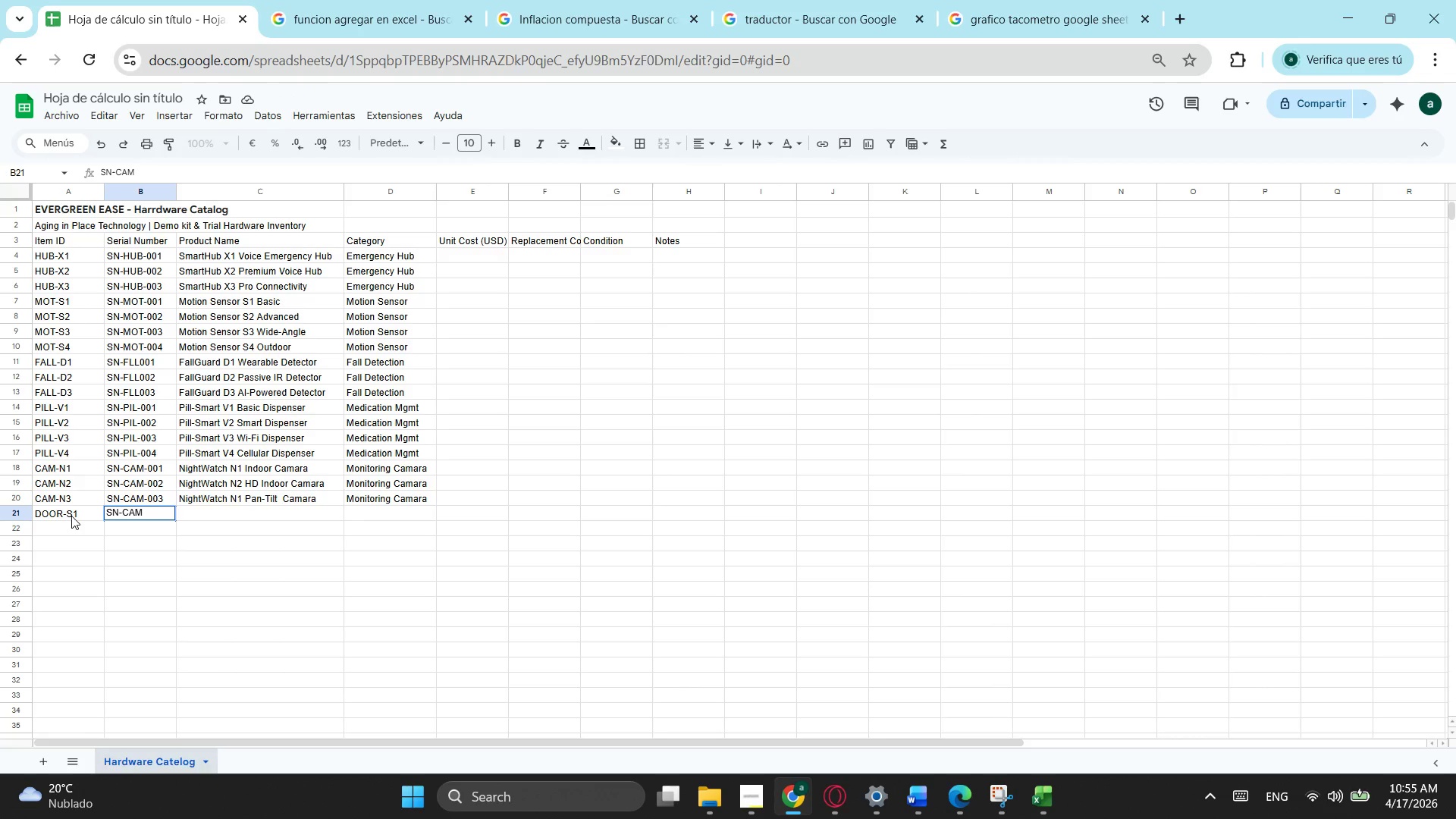 
type(-001)
 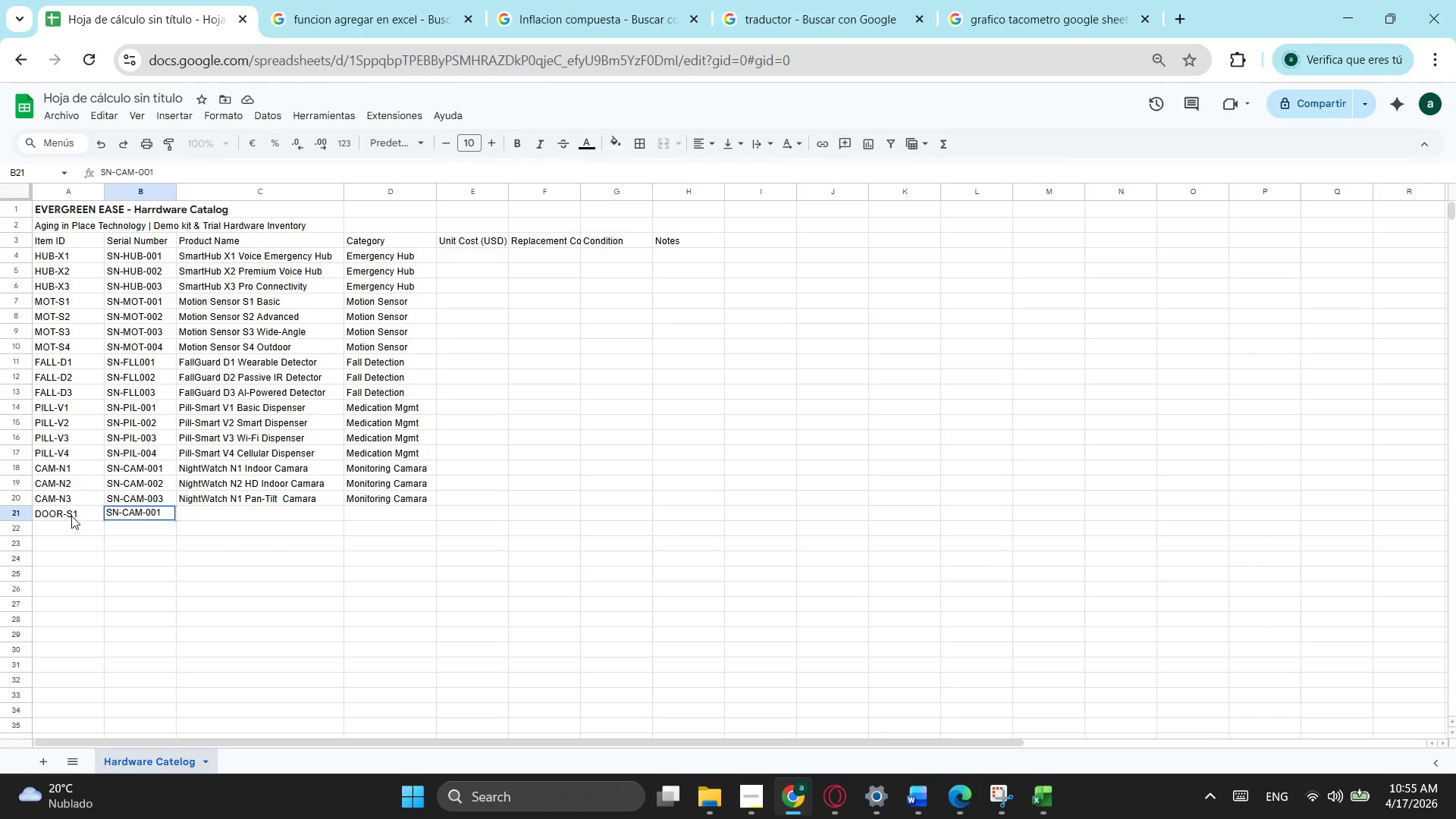 
left_click([71, 516])
 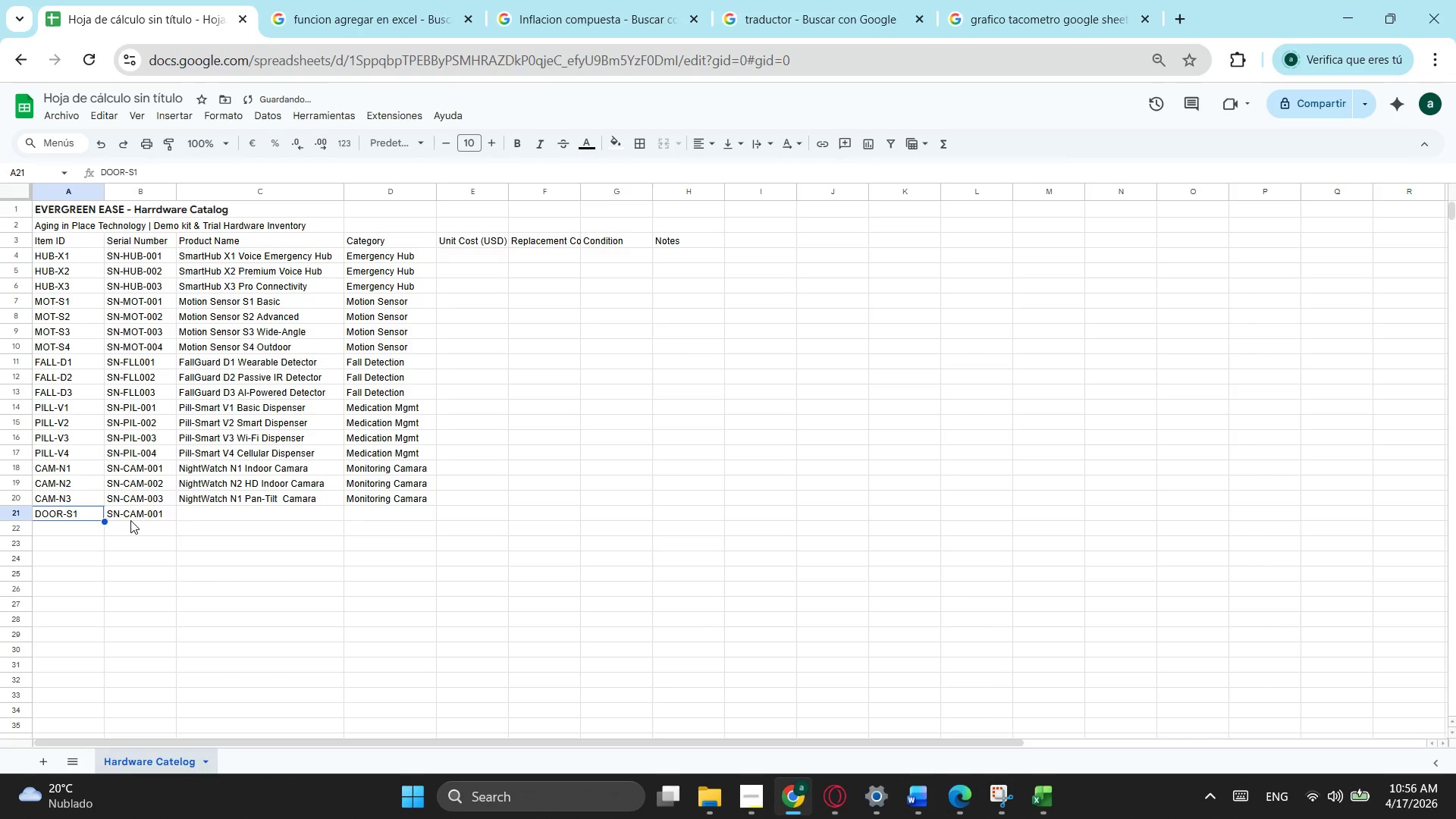 
left_click([130, 520])
 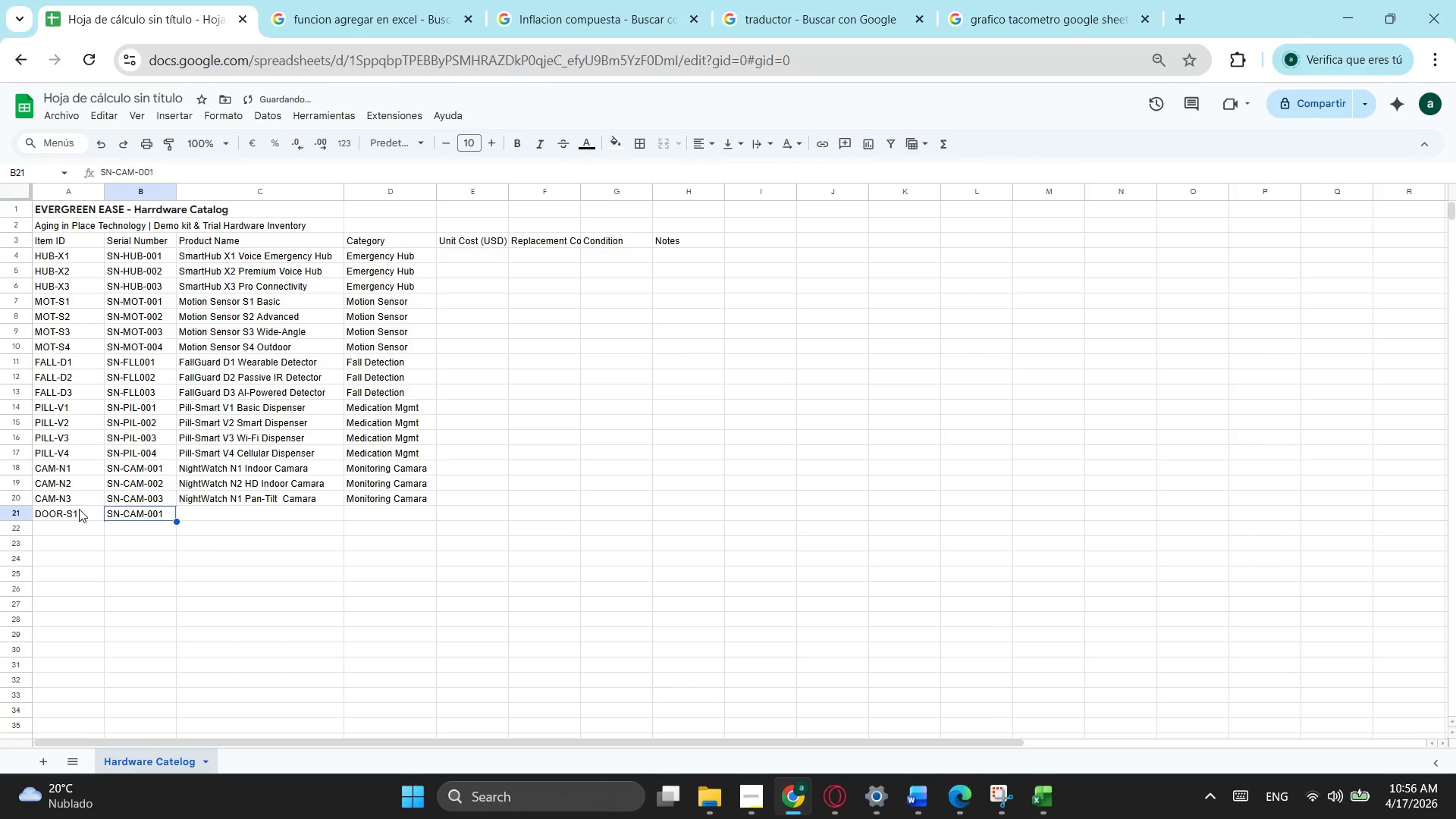 
left_click_drag(start_coordinate=[82, 509], to_coordinate=[129, 509])
 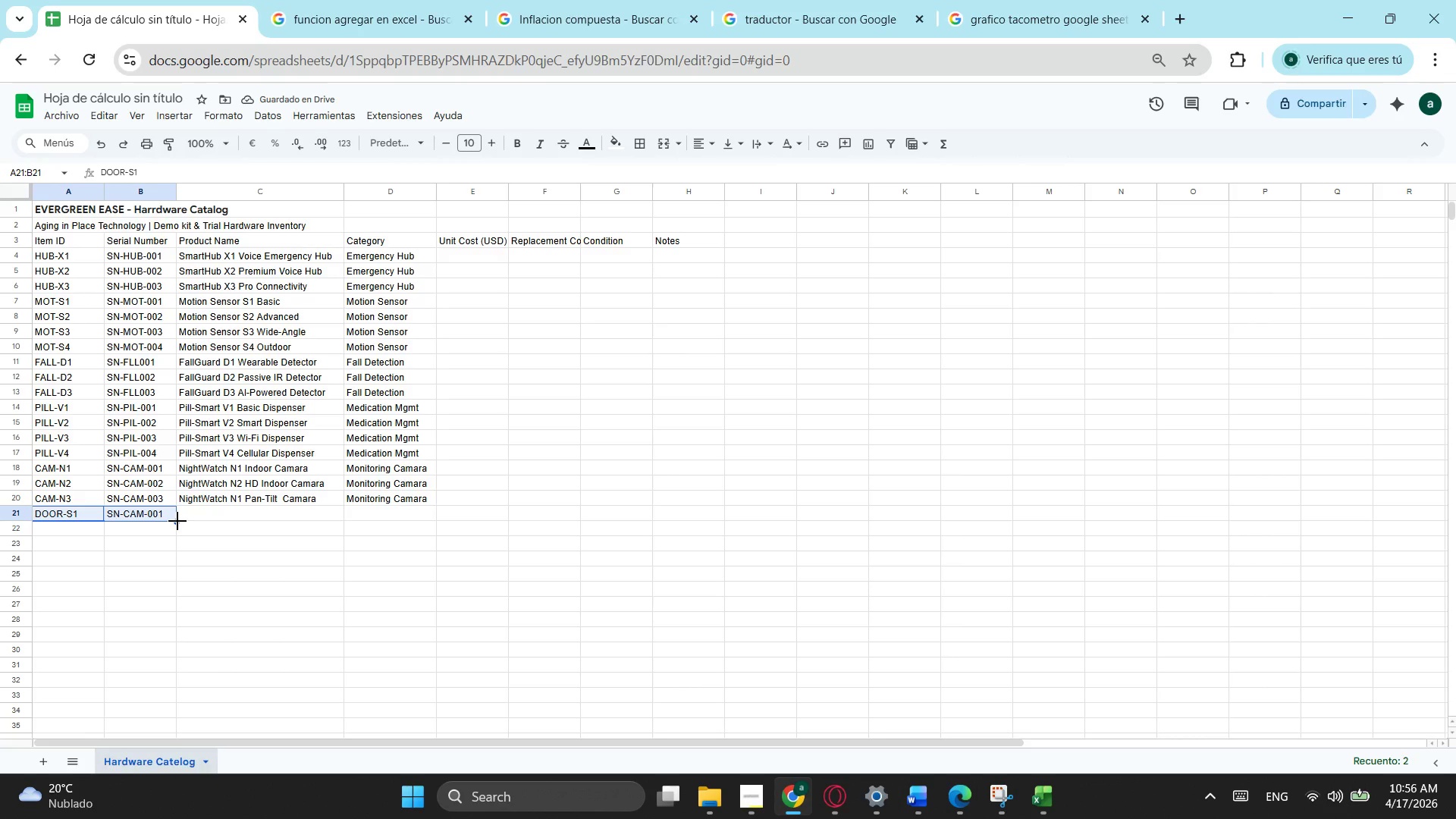 
left_click_drag(start_coordinate=[177, 521], to_coordinate=[174, 530])
 